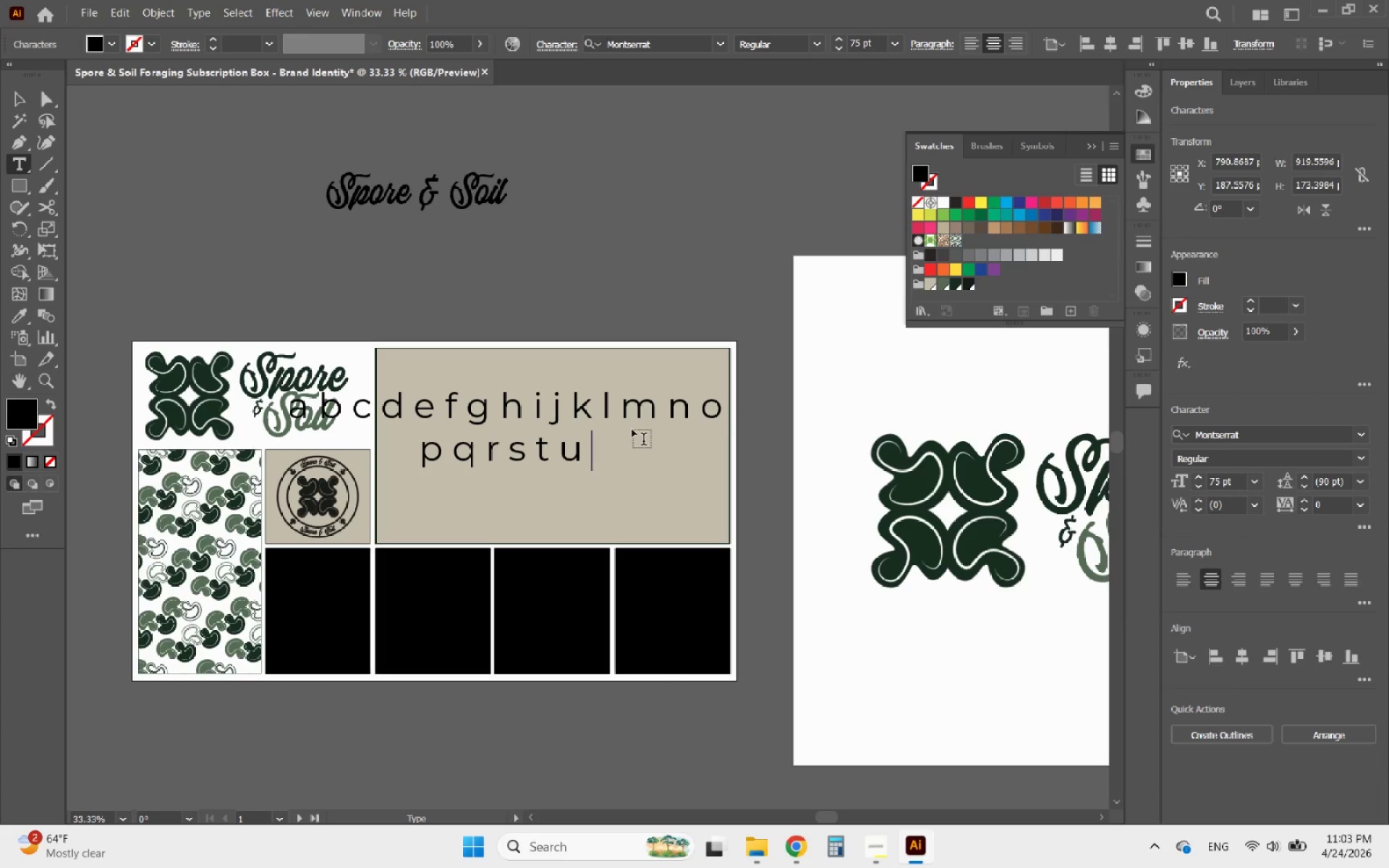 
key(Space)
 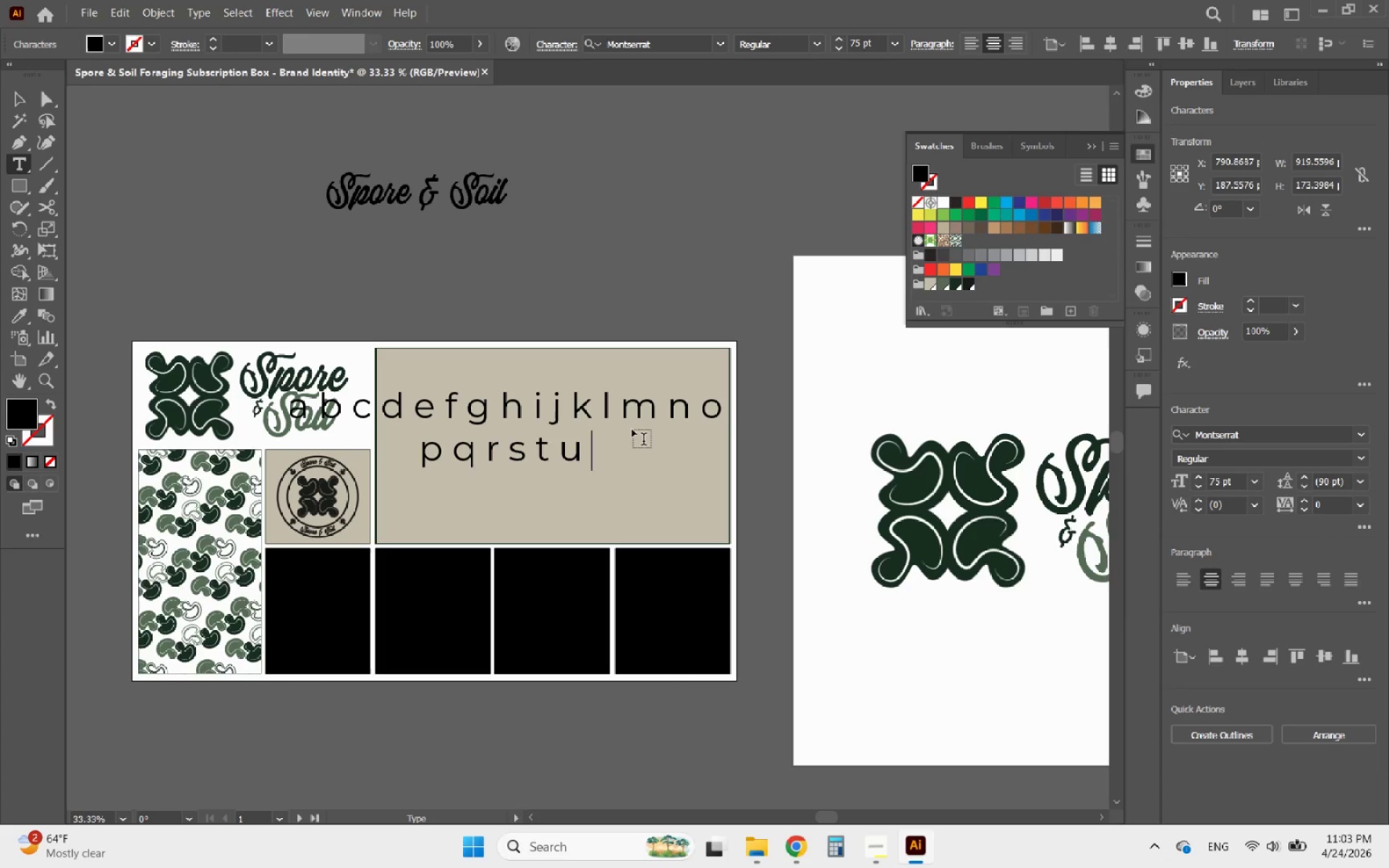 
key(V)
 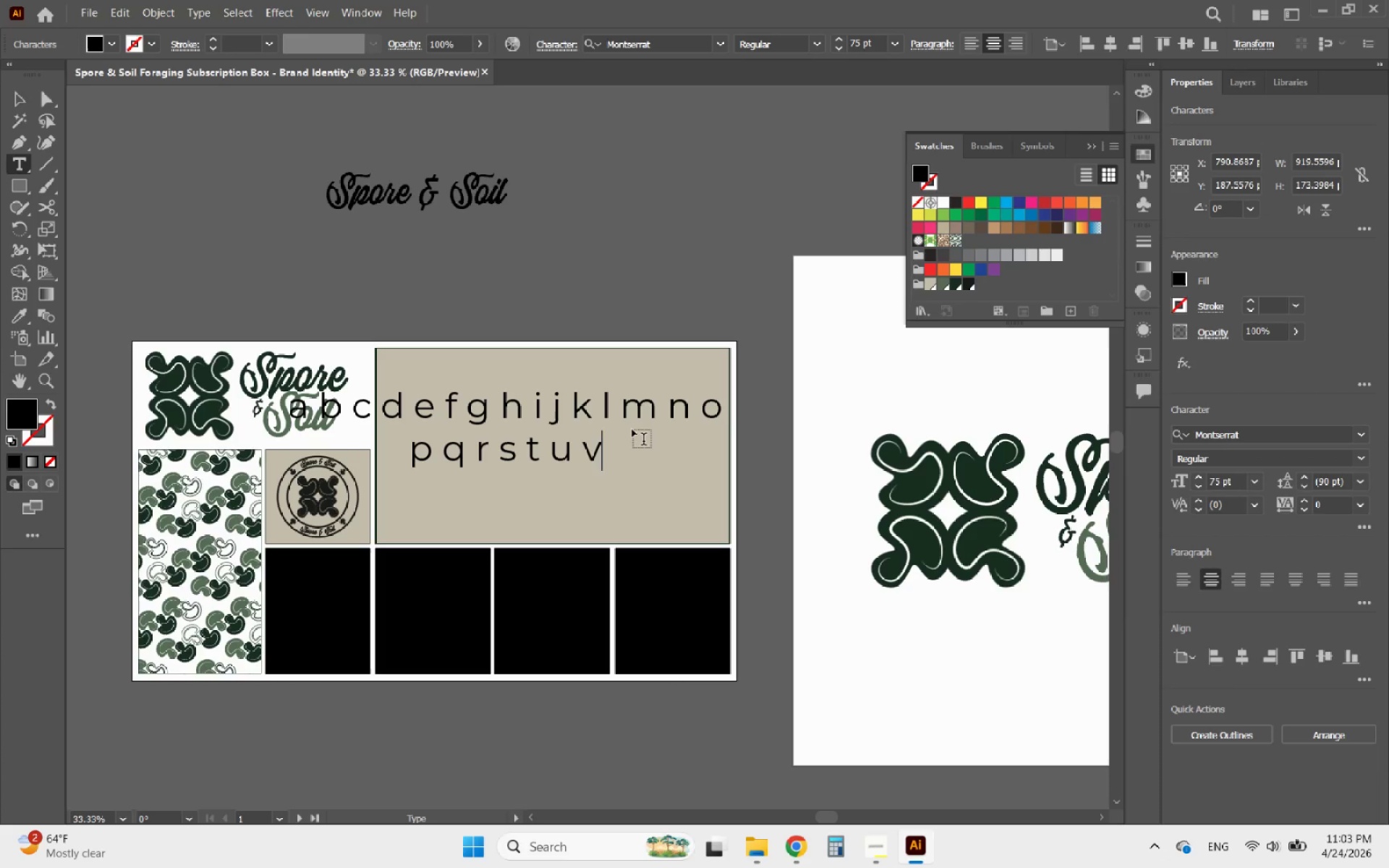 
key(Space)
 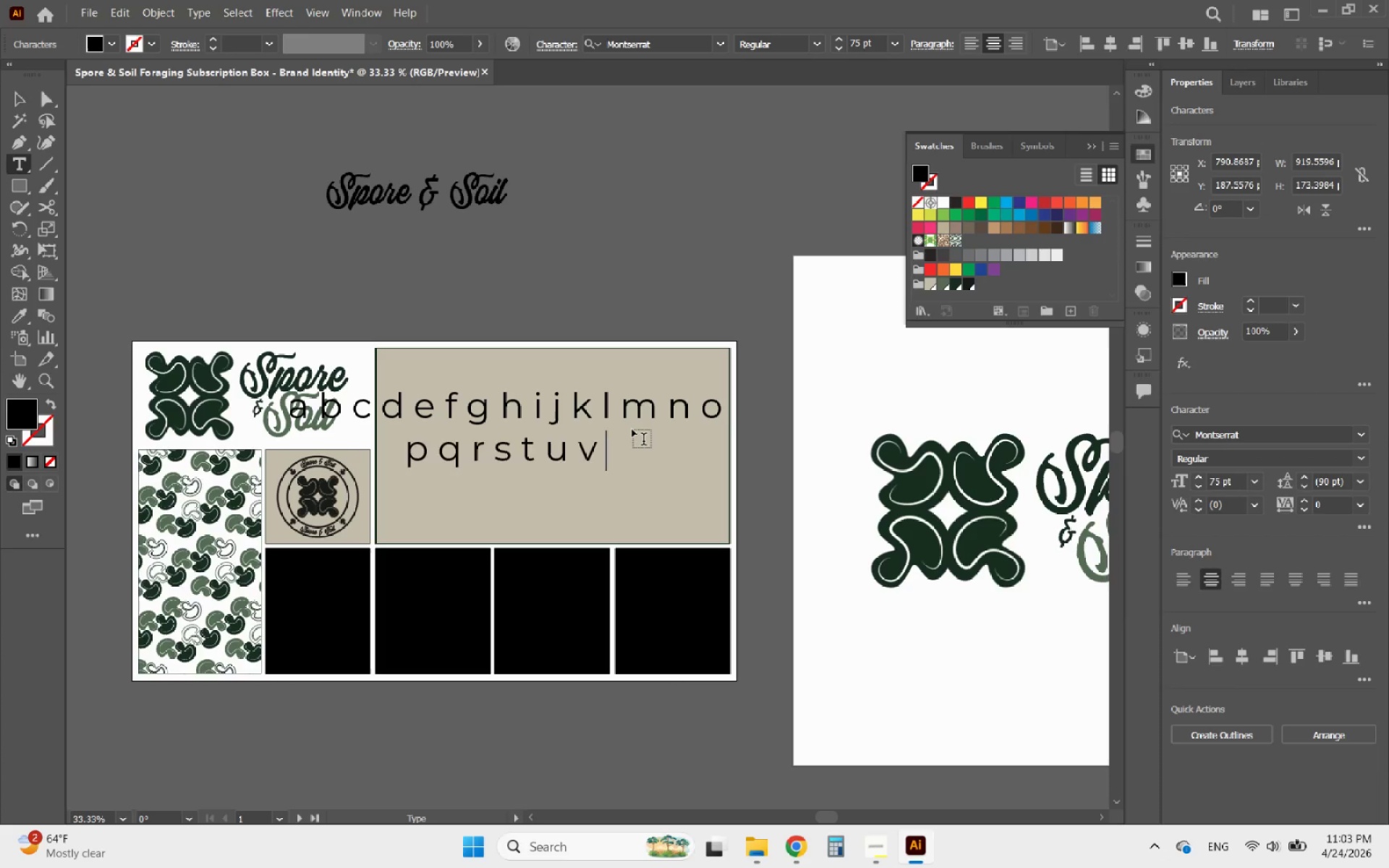 
key(W)
 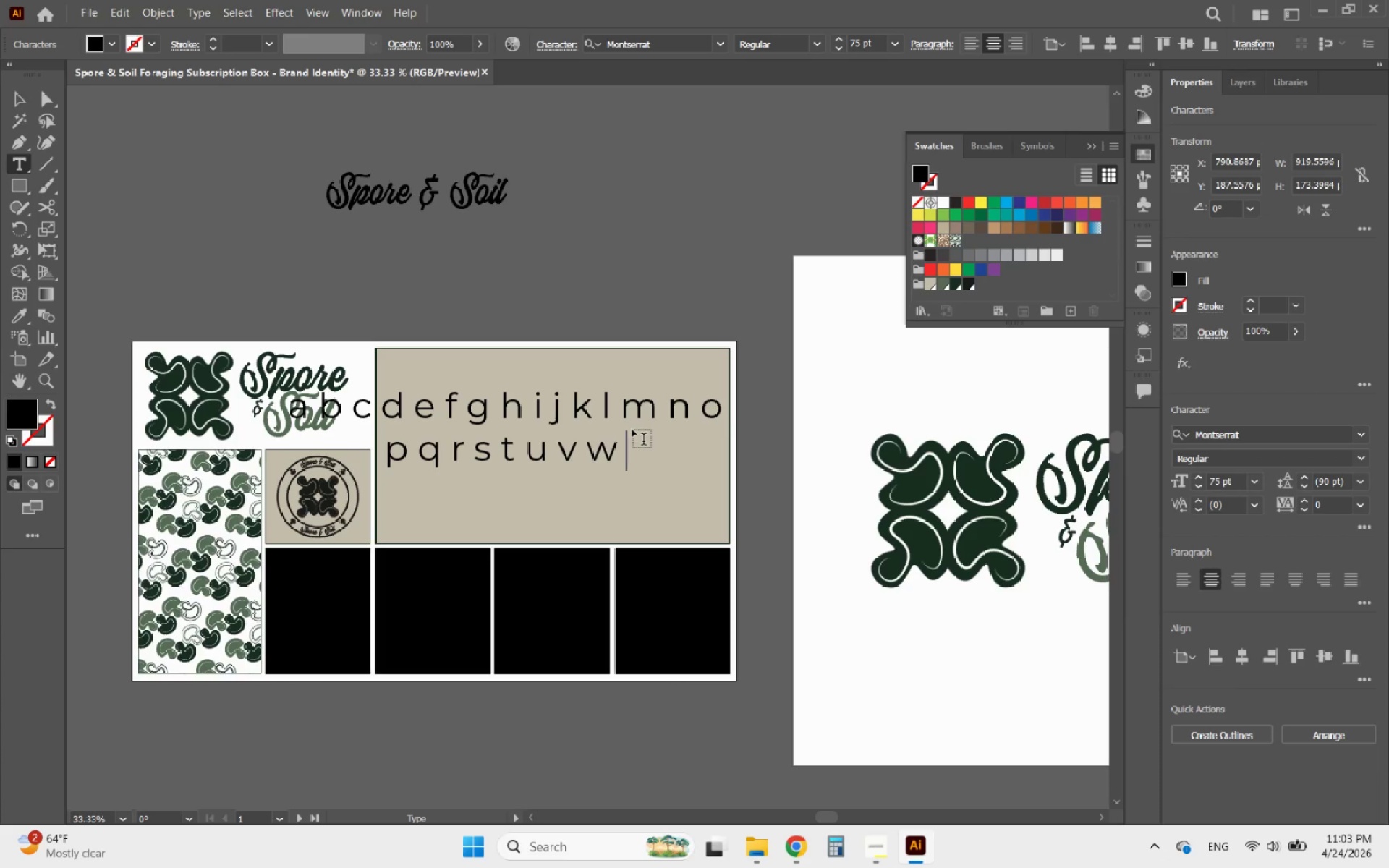 
key(Space)
 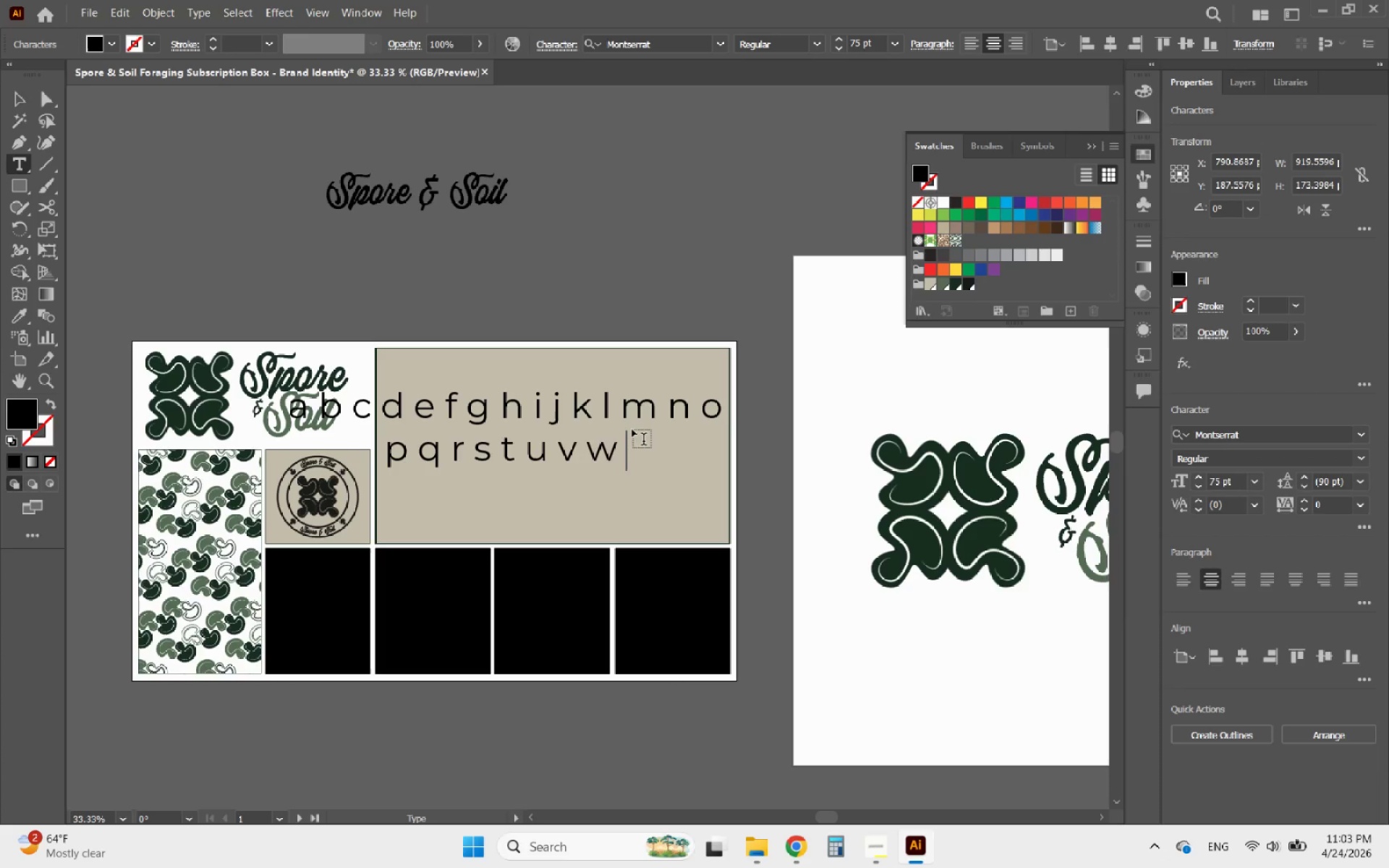 
key(X)
 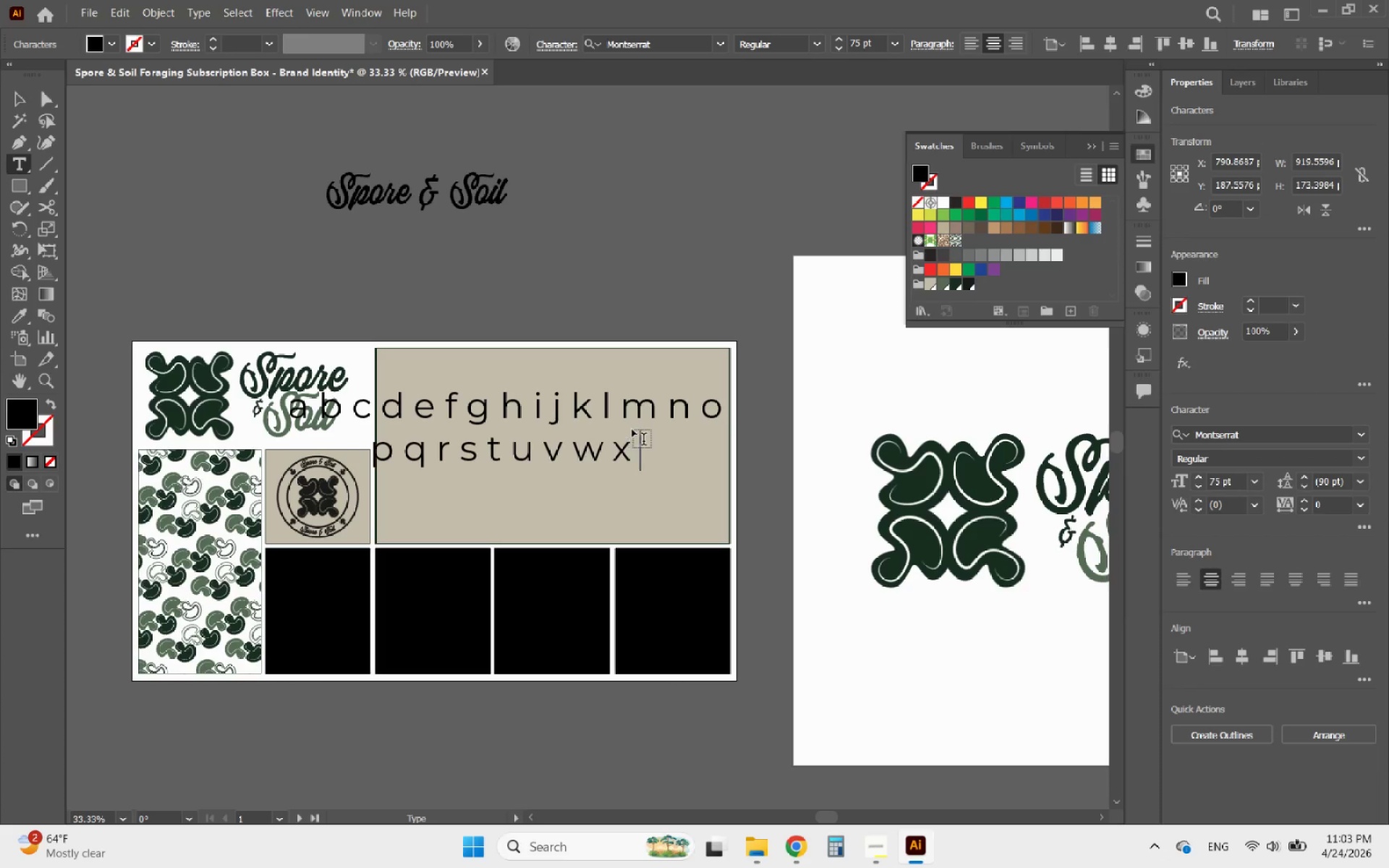 
key(Space)
 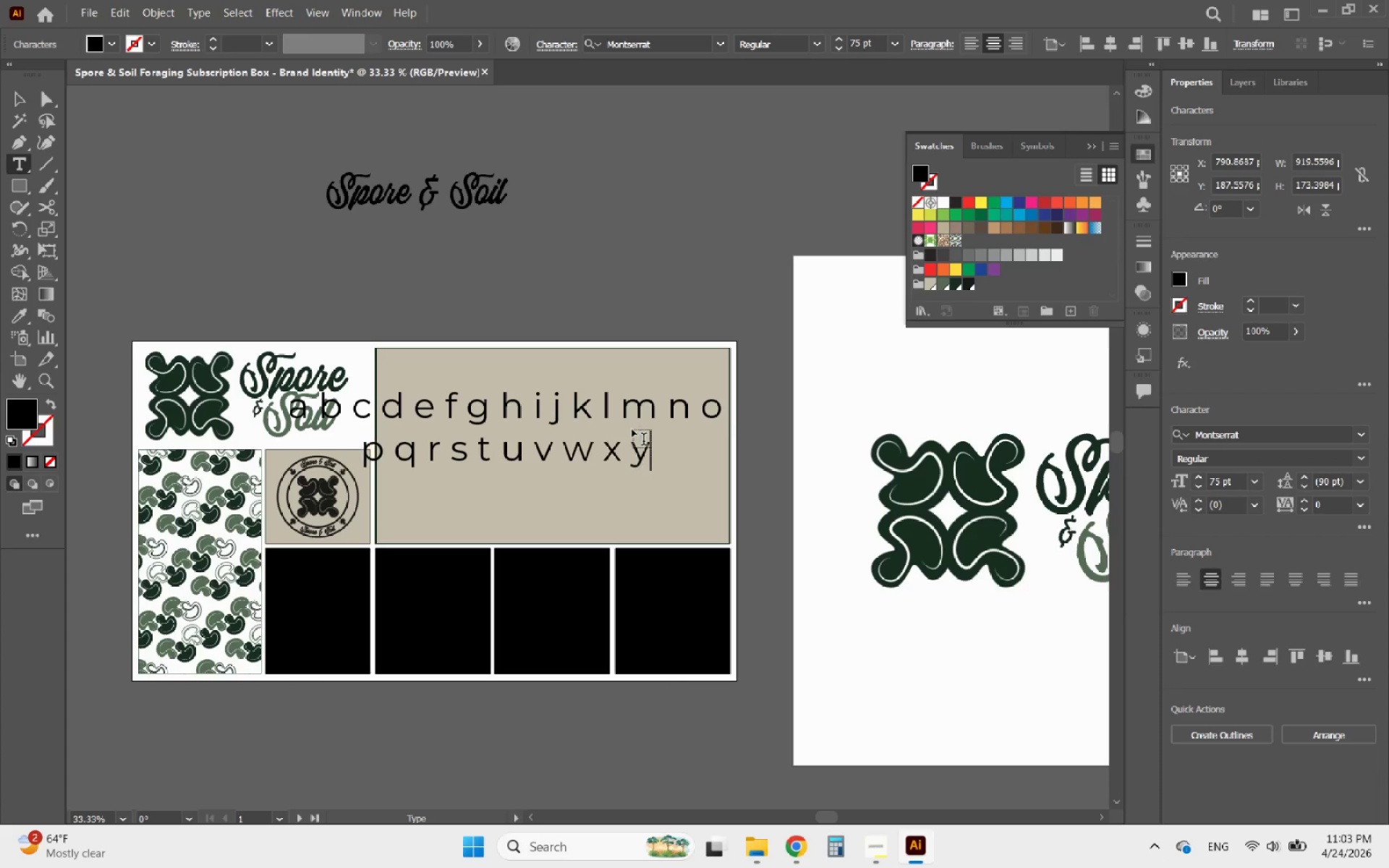 
key(Y)
 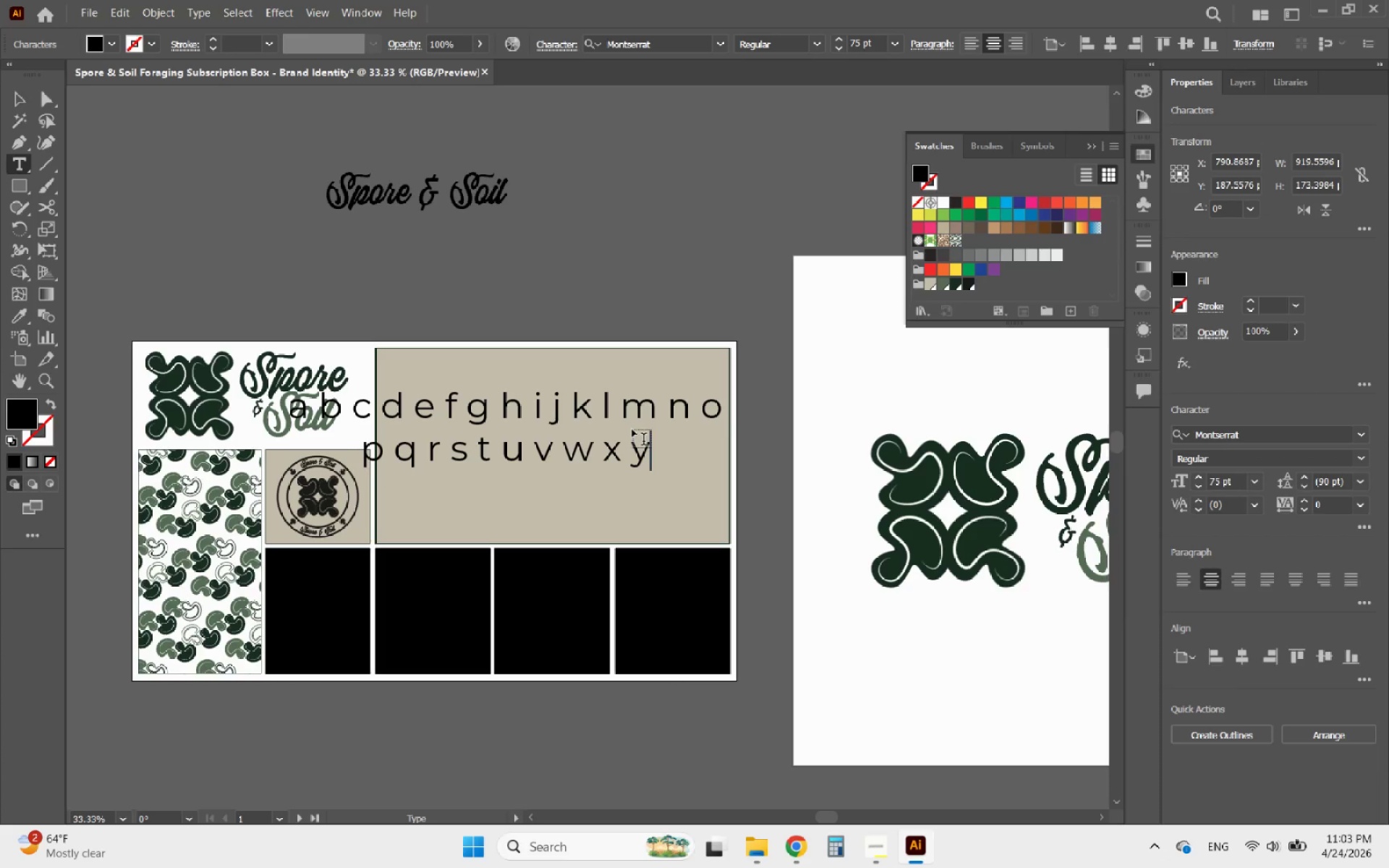 
key(Space)
 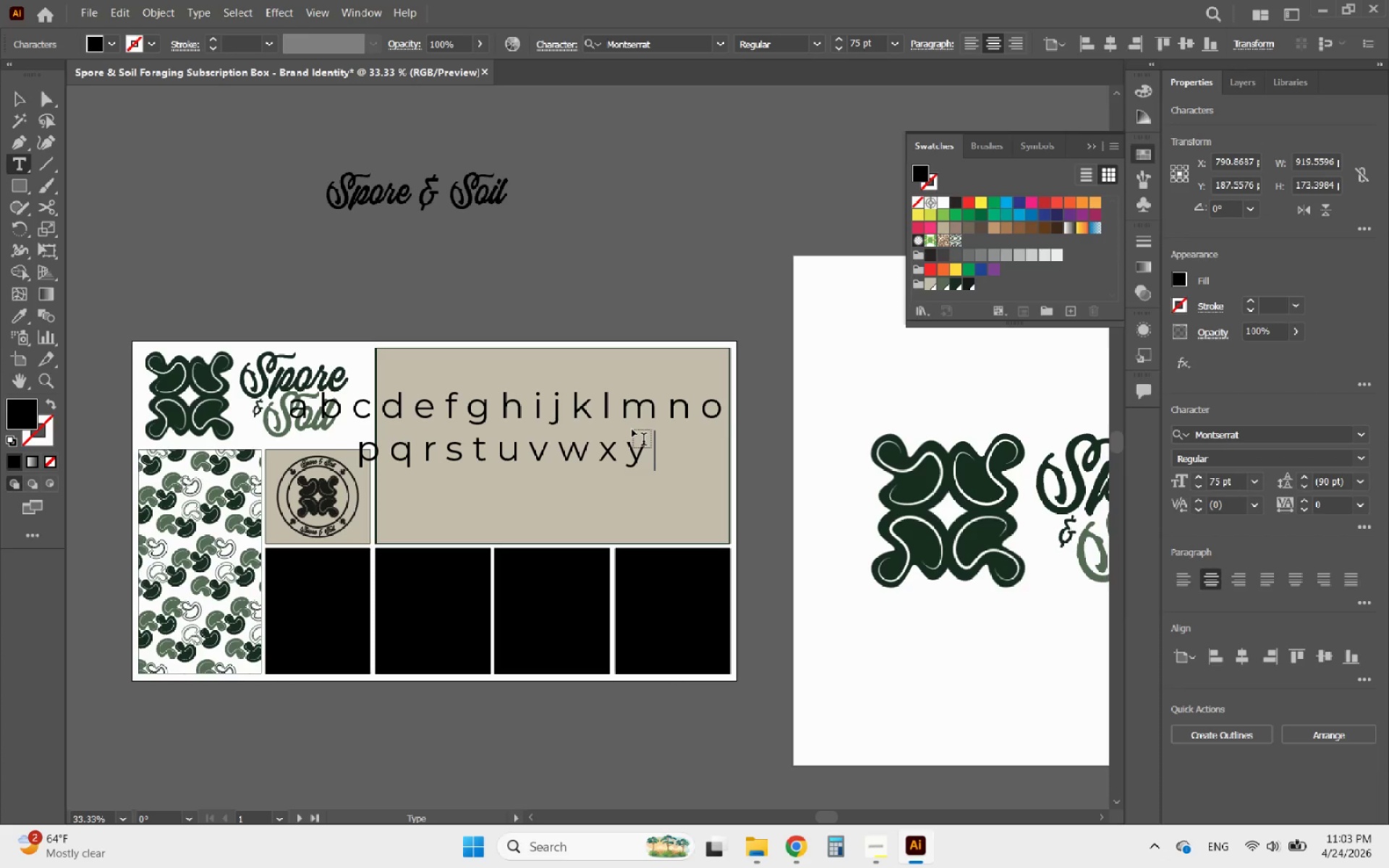 
key(Z)
 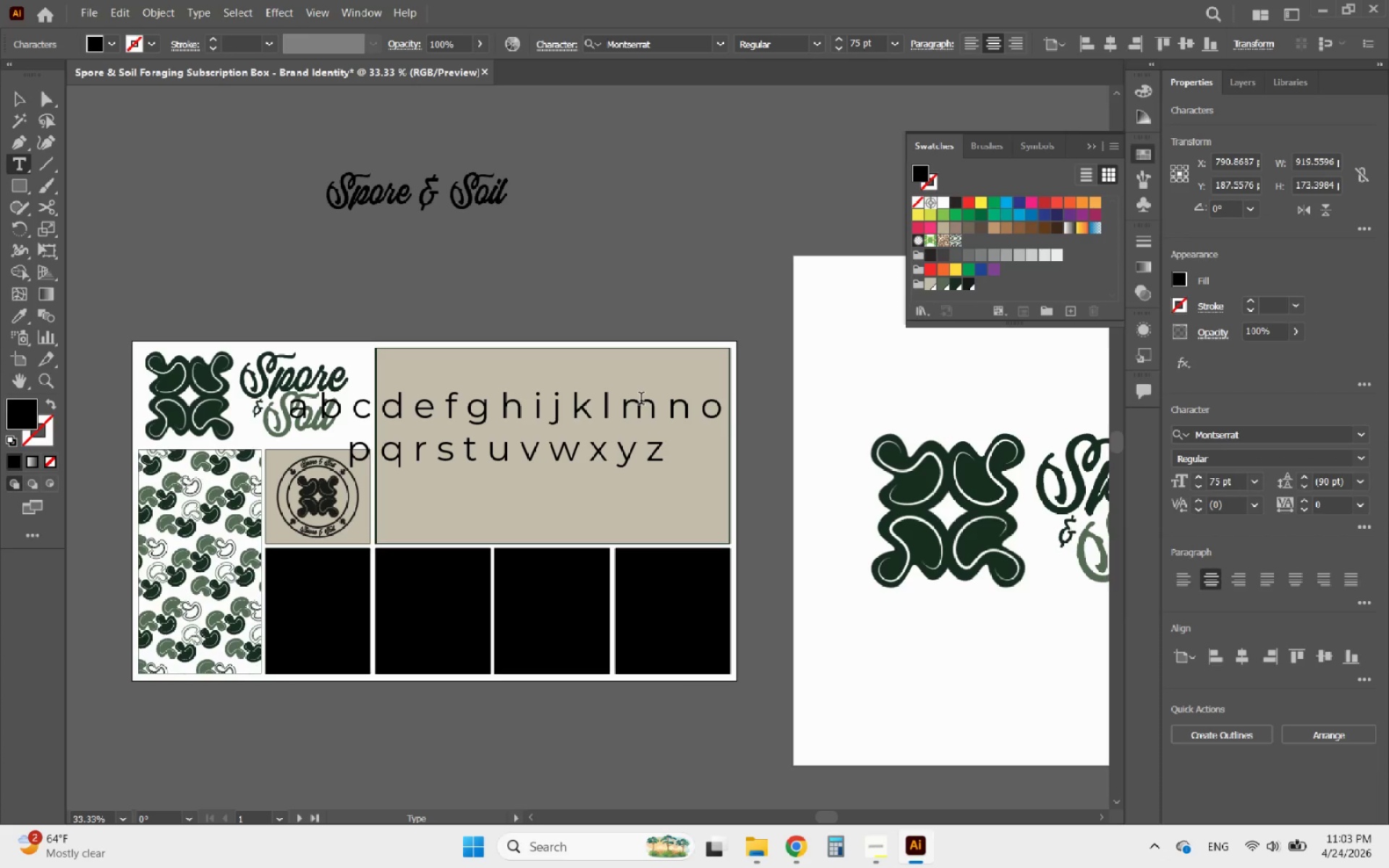 
left_click([671, 411])
 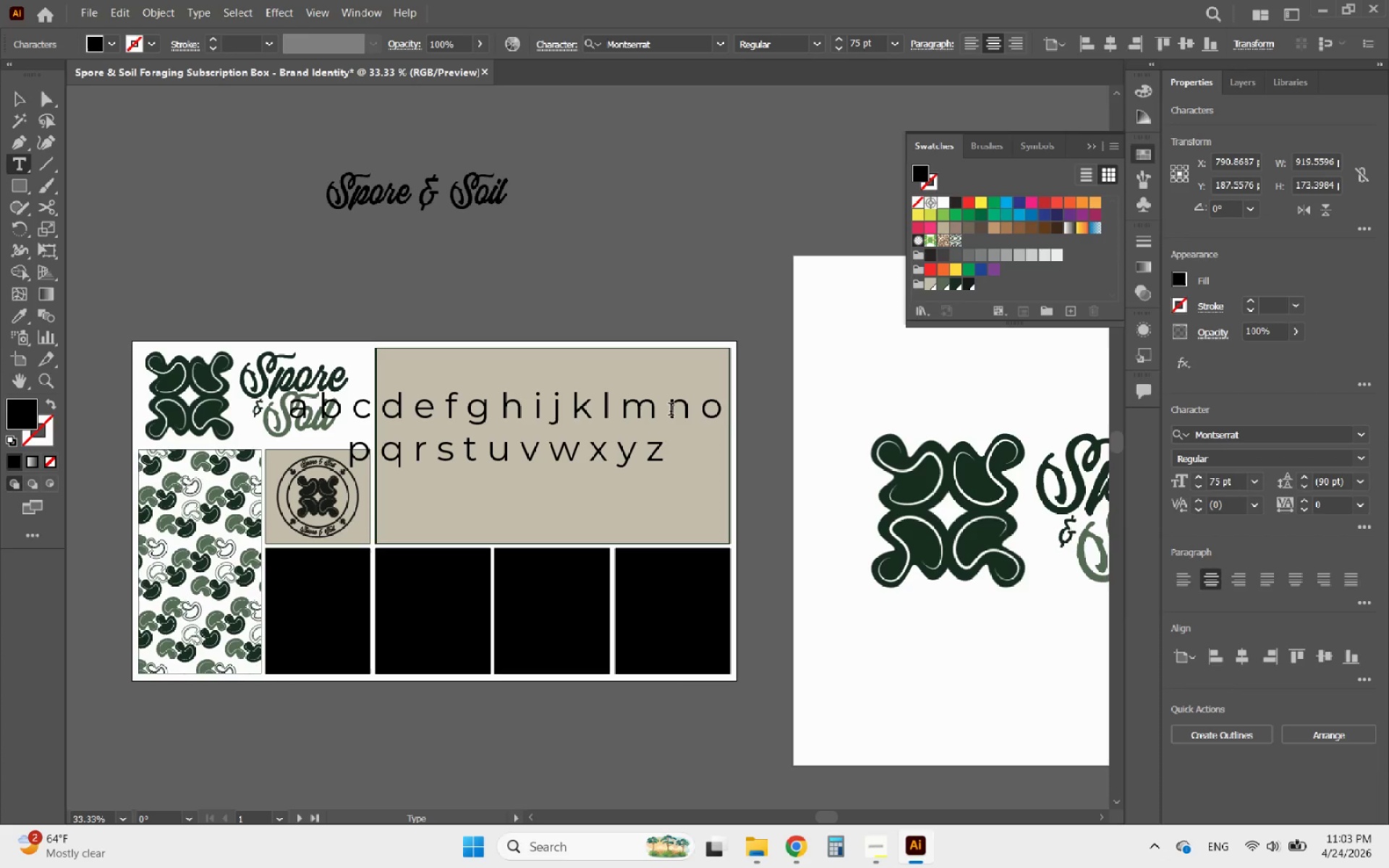 
key(Backspace)
 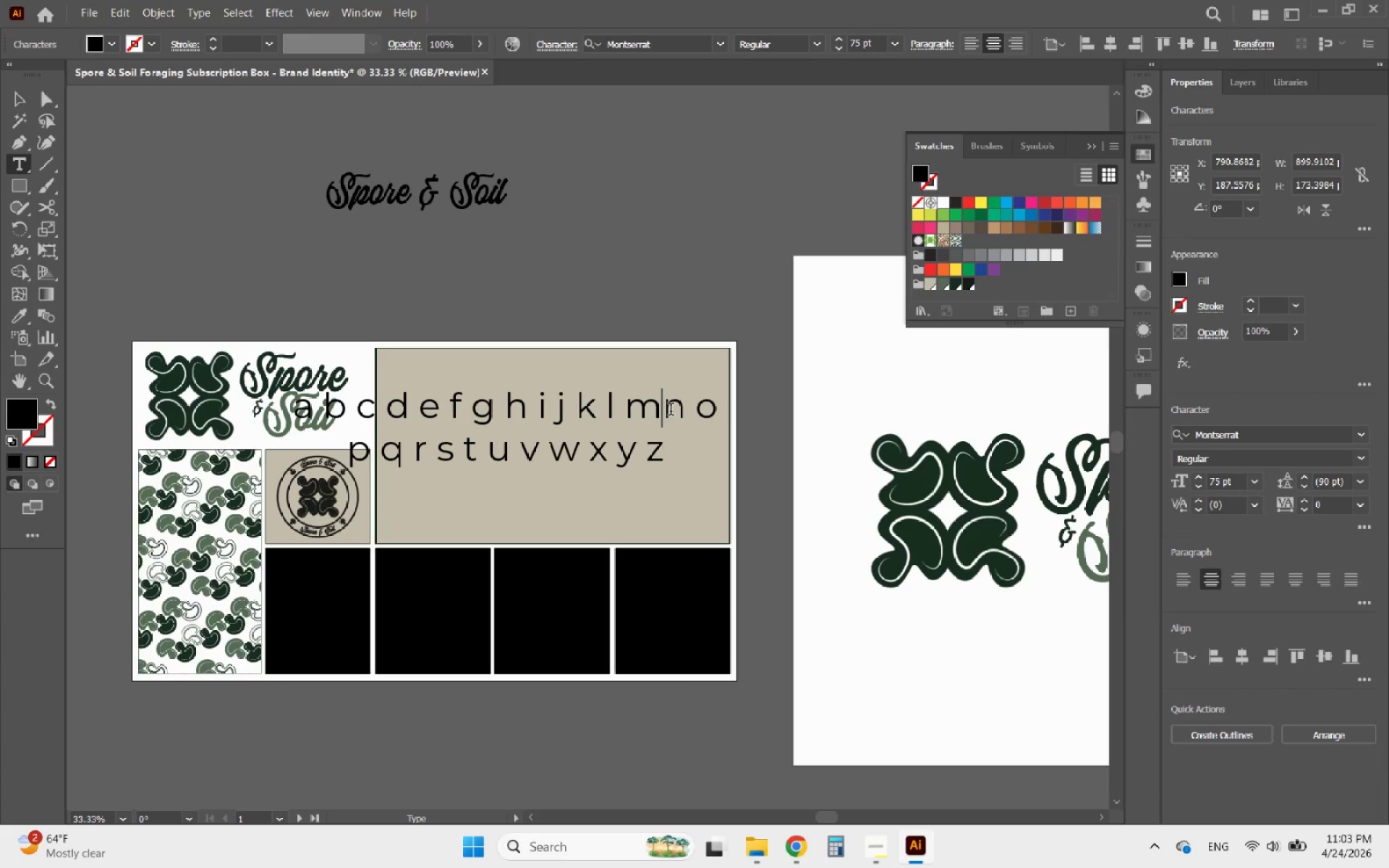 
key(Enter)
 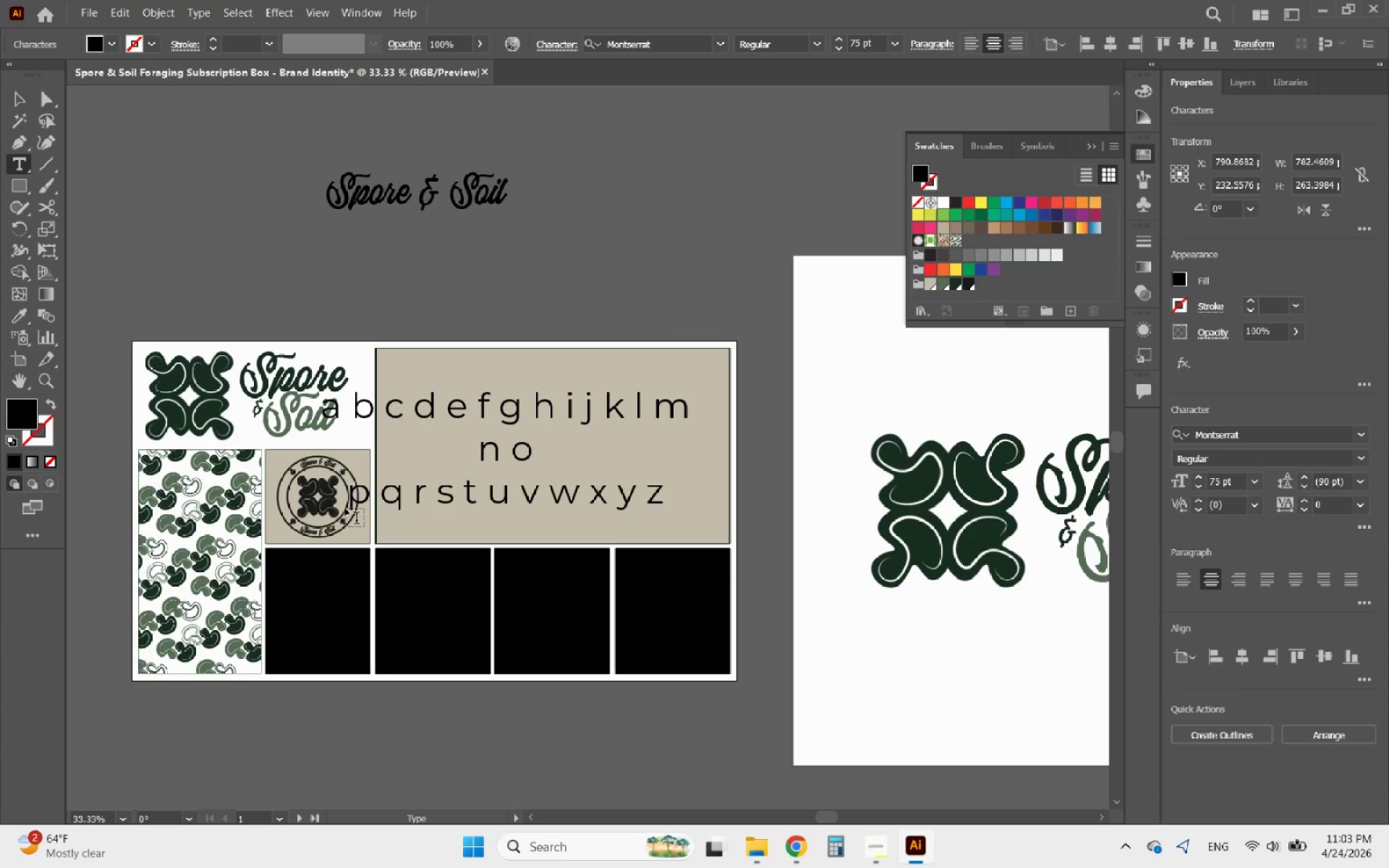 
left_click([361, 493])
 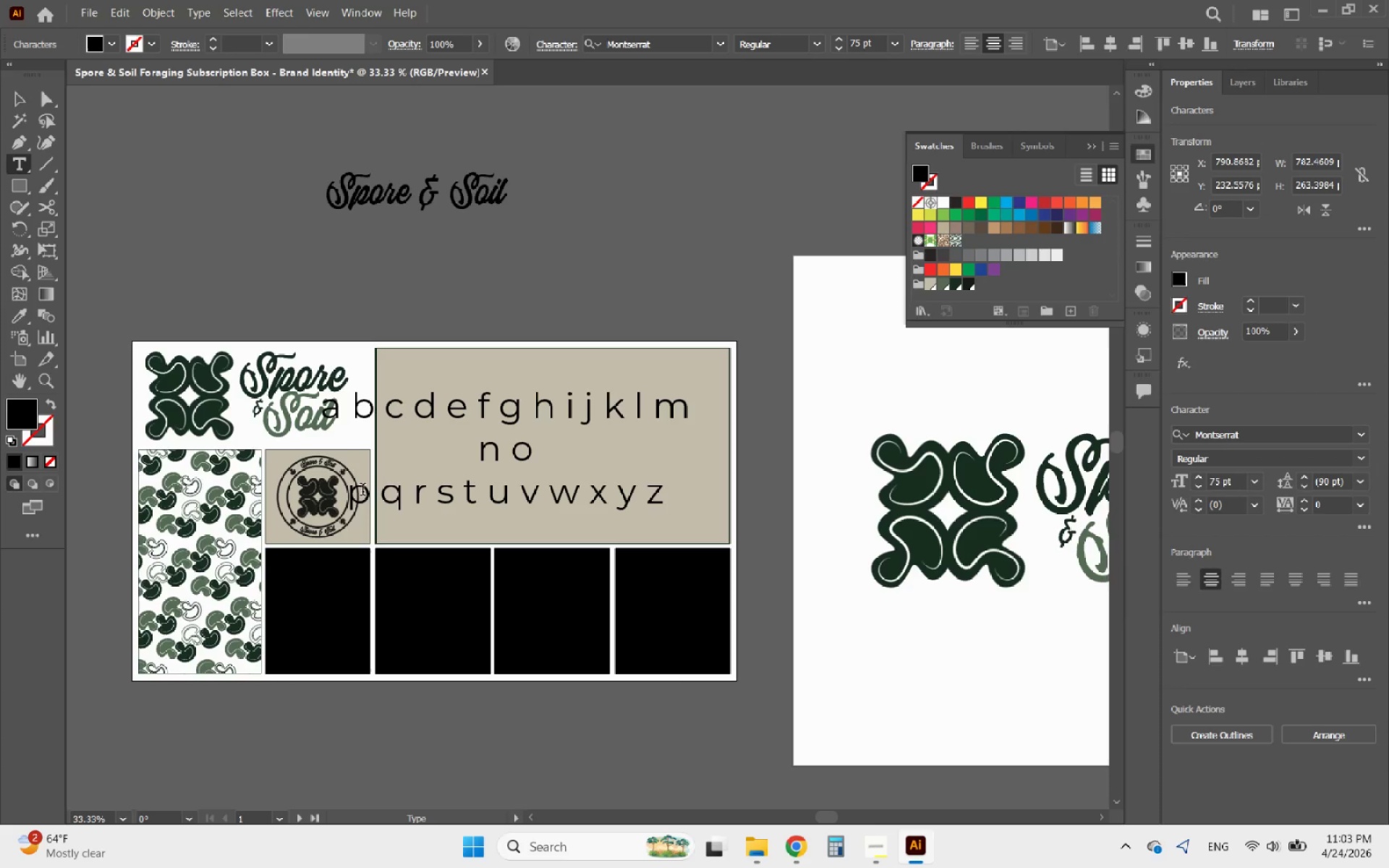 
key(ArrowLeft)
 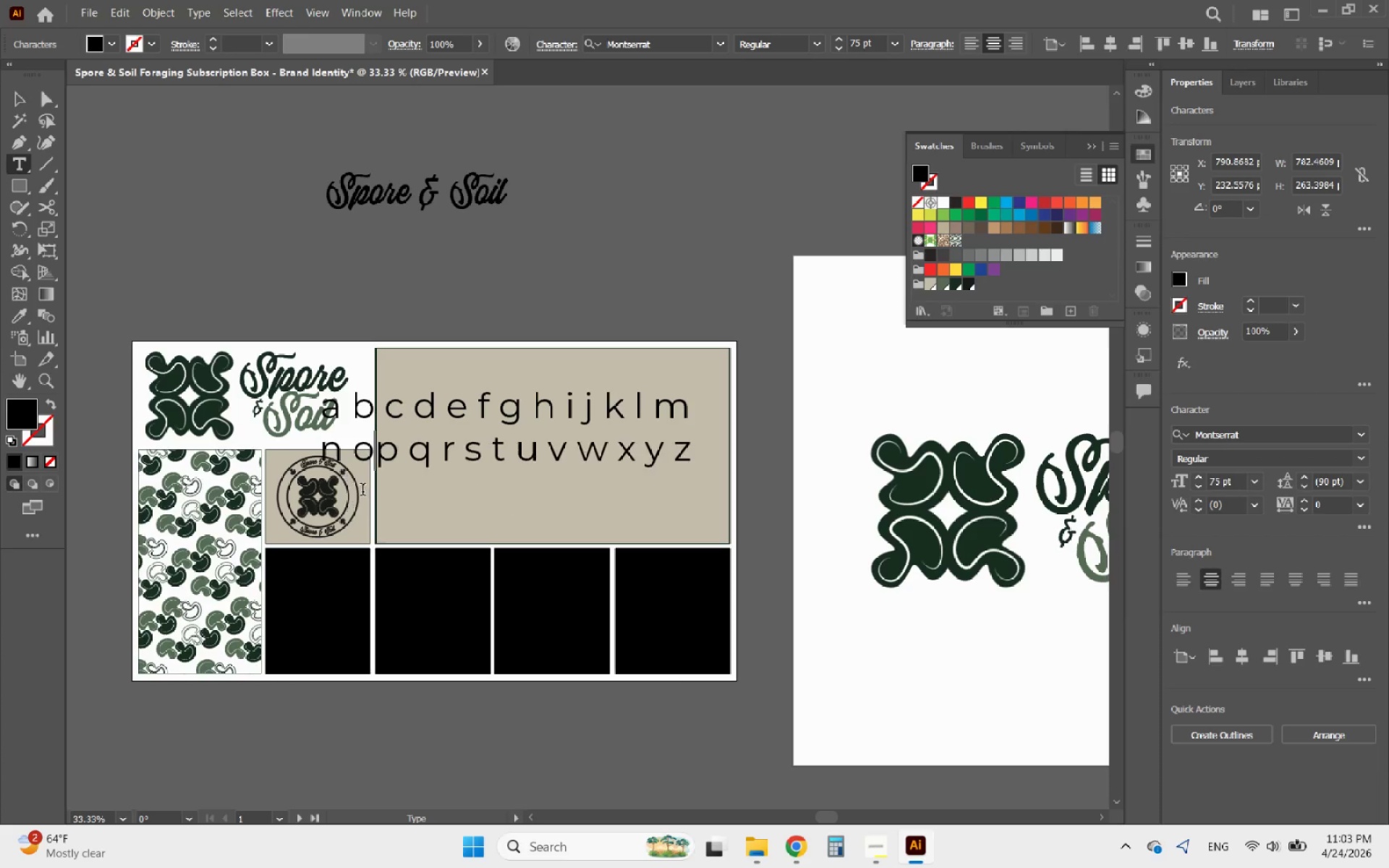 
key(Backspace)
 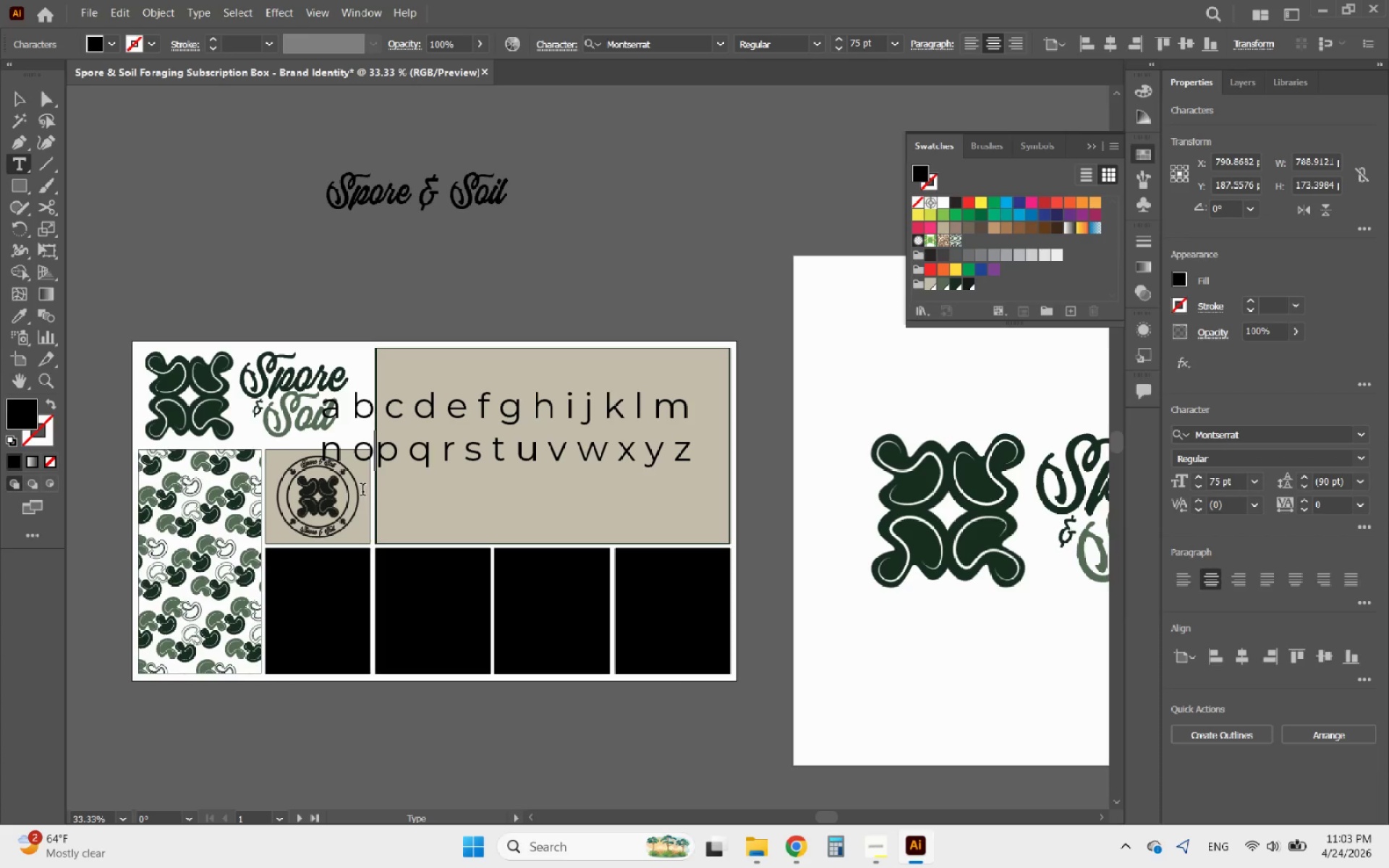 
key(Space)
 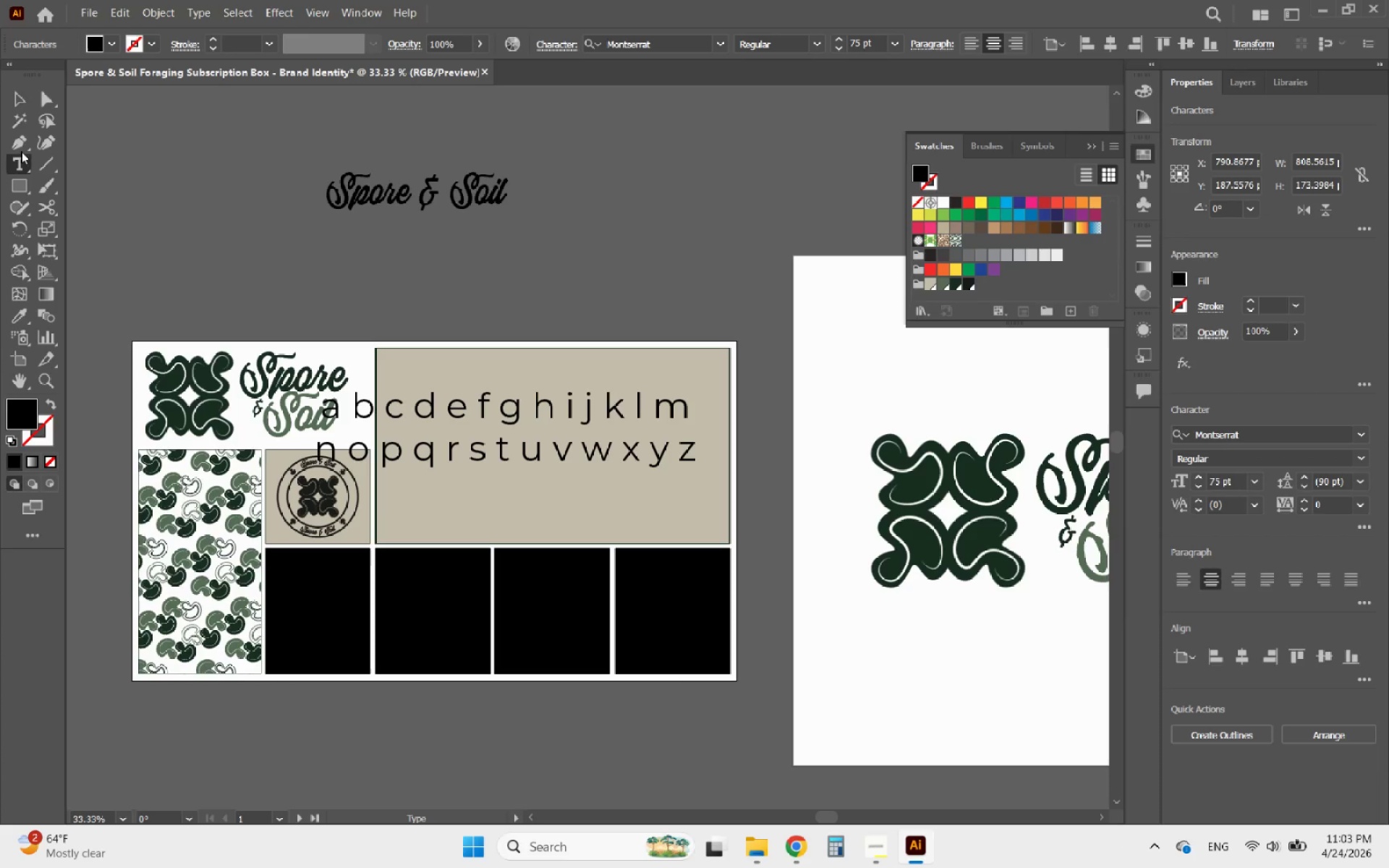 
left_click([14, 99])
 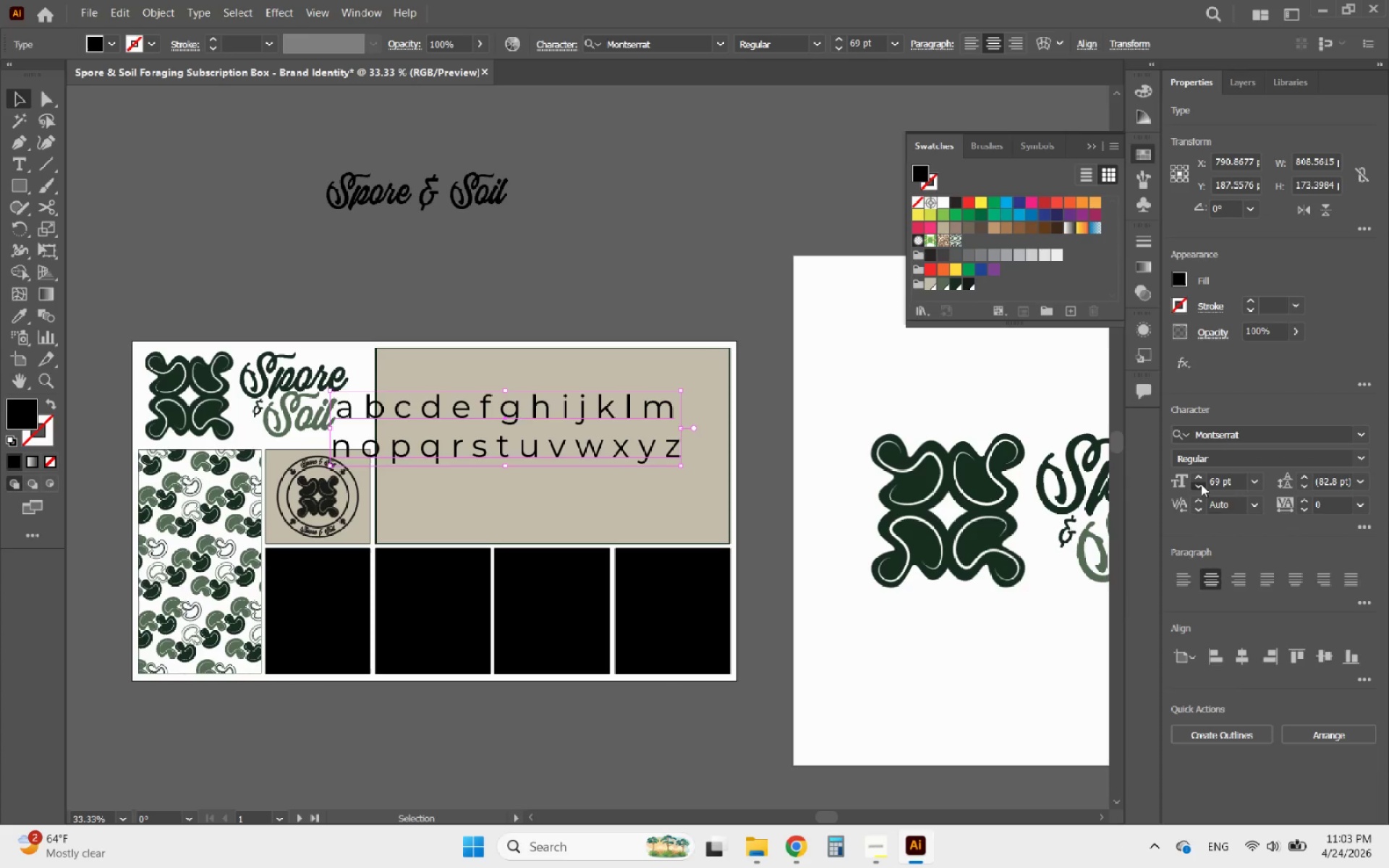 
wait(6.58)
 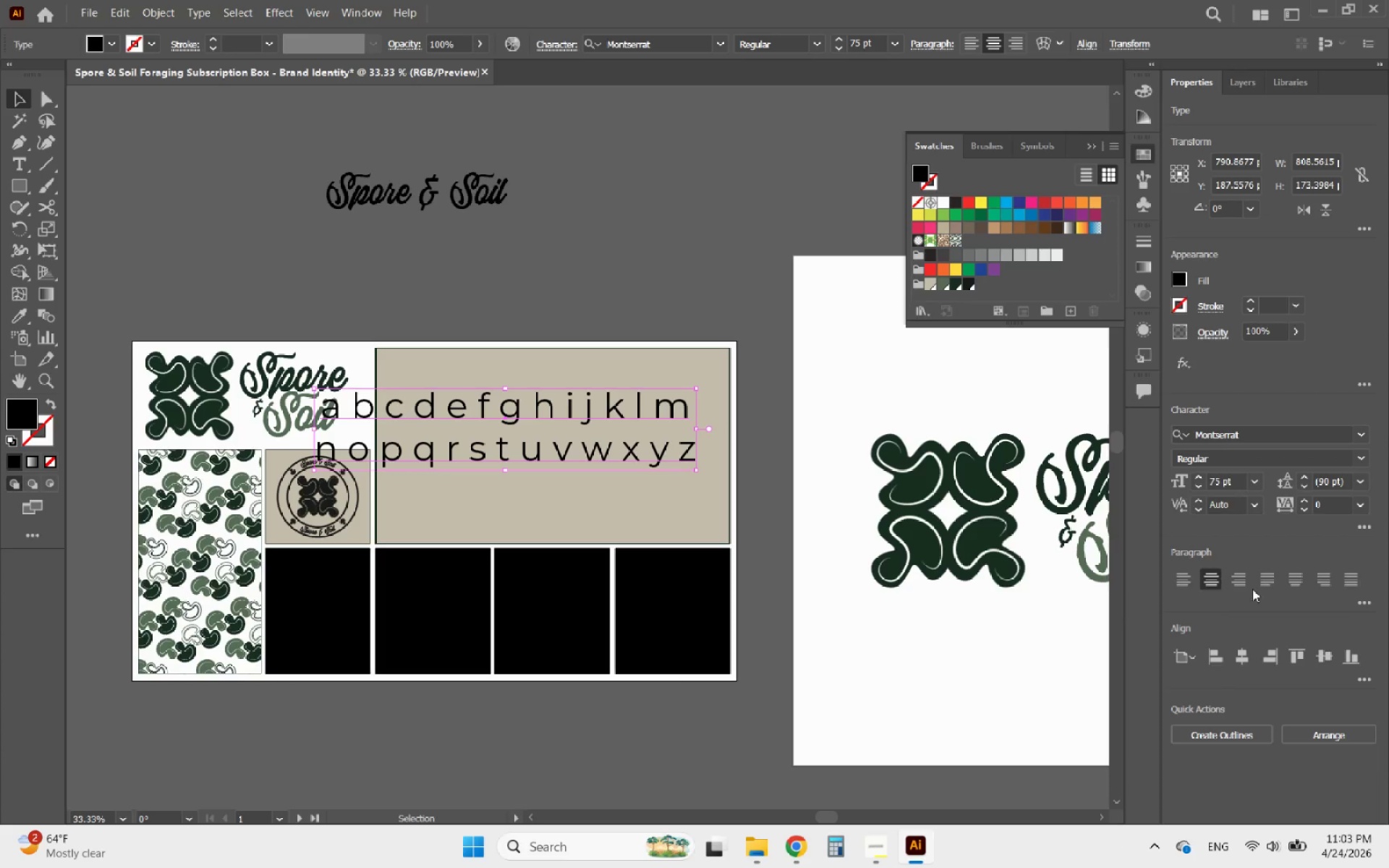 
left_click([1201, 484])
 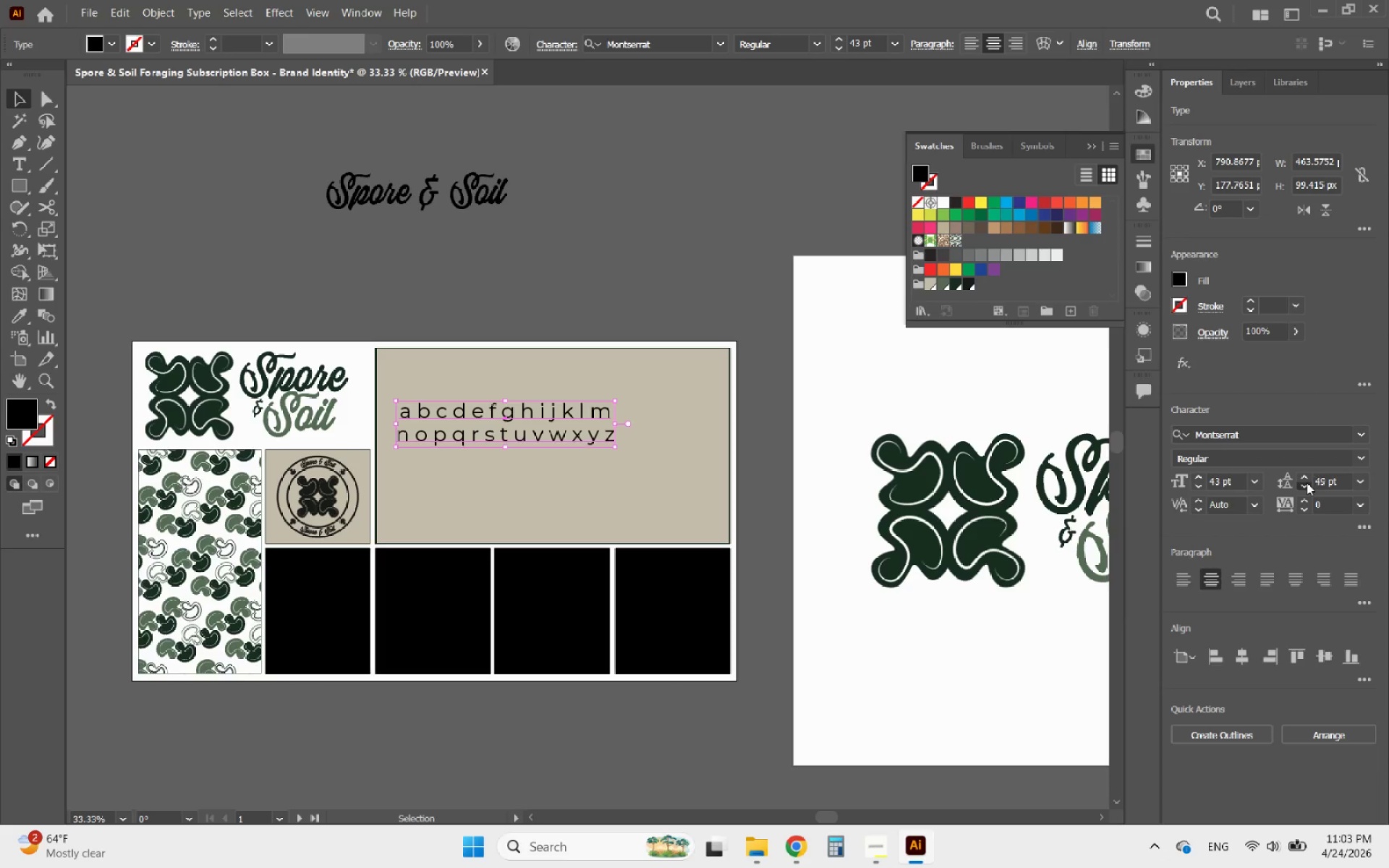 
left_click([1307, 482])
 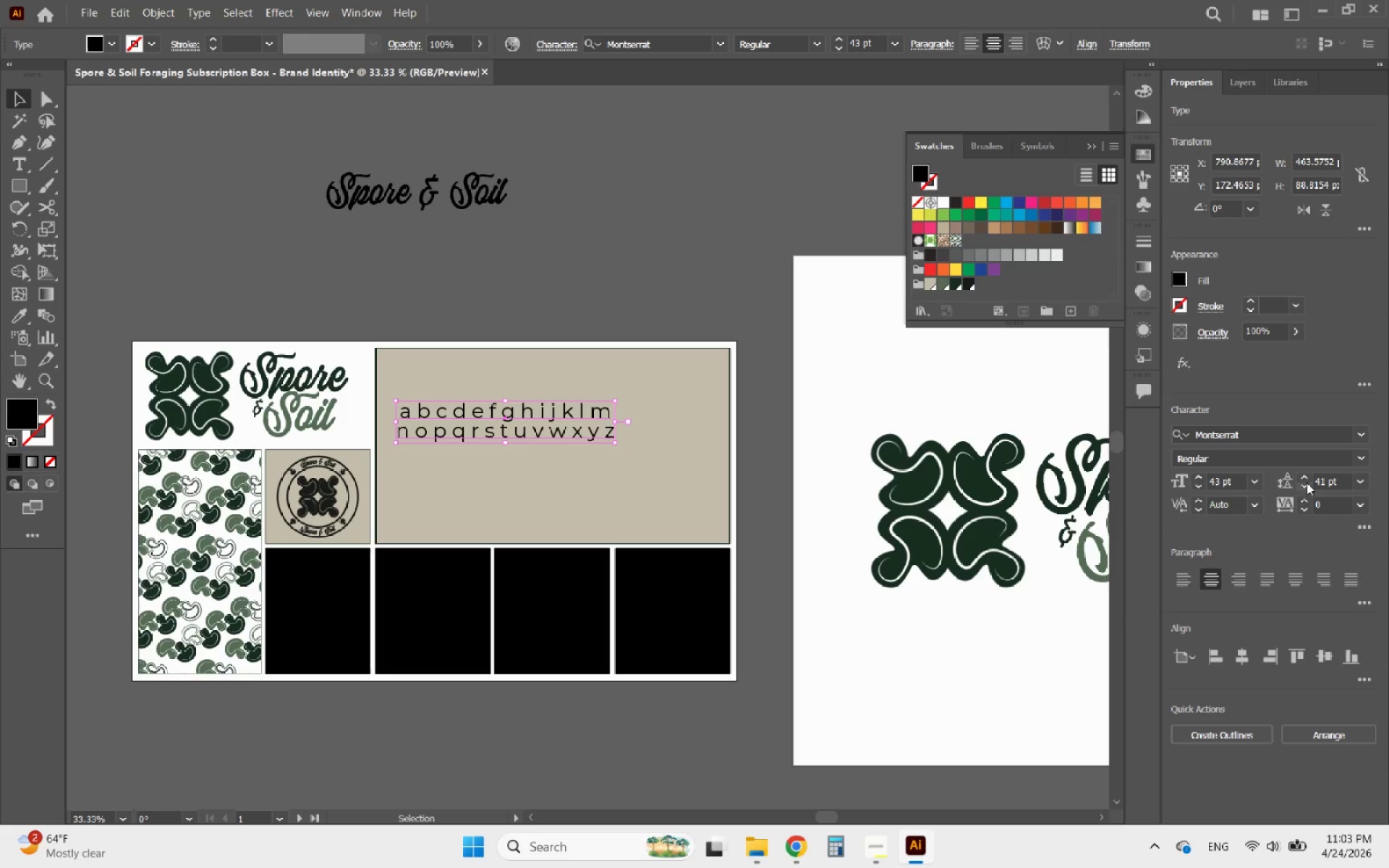 
left_click([1304, 480])
 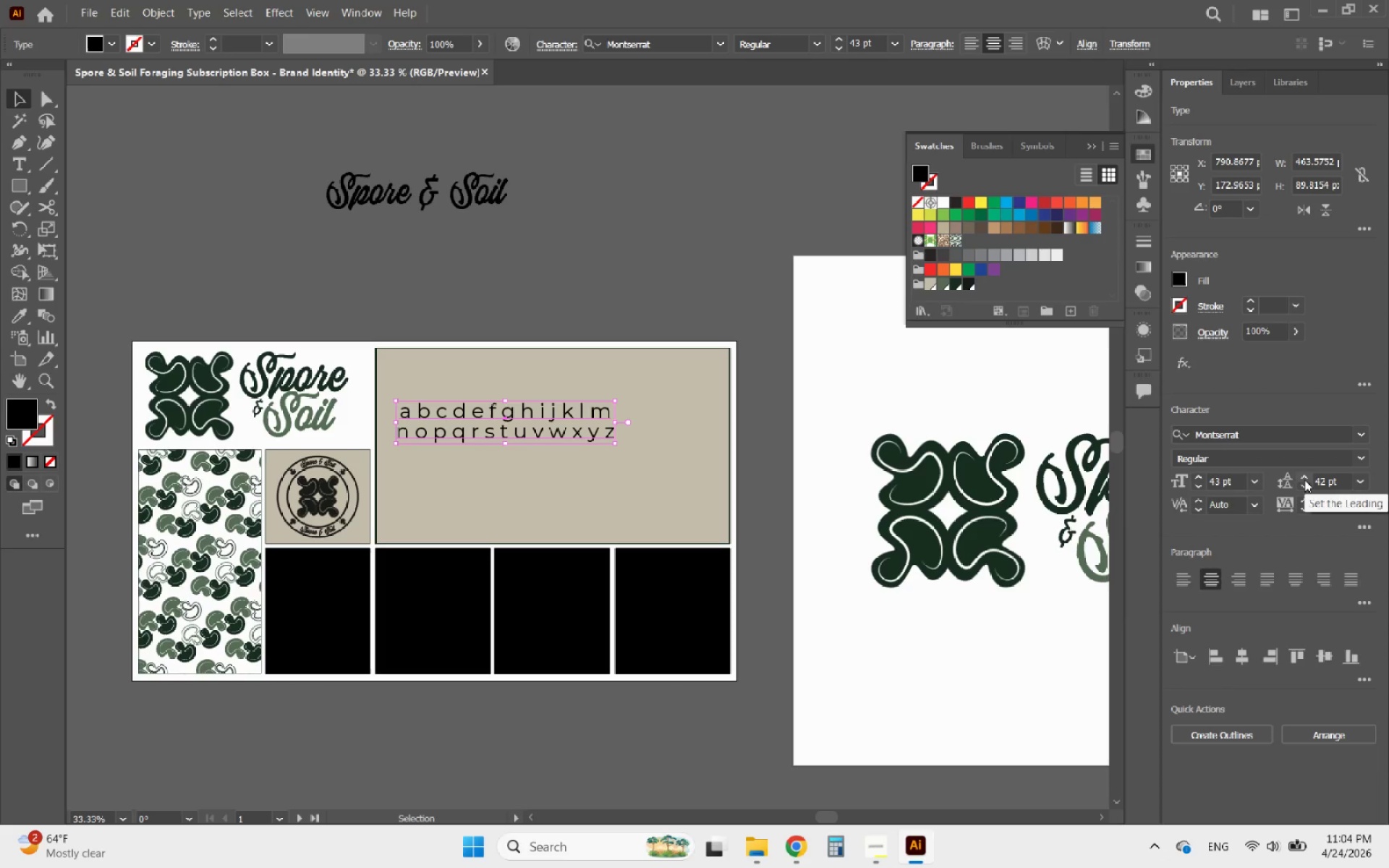 
left_click([1304, 480])
 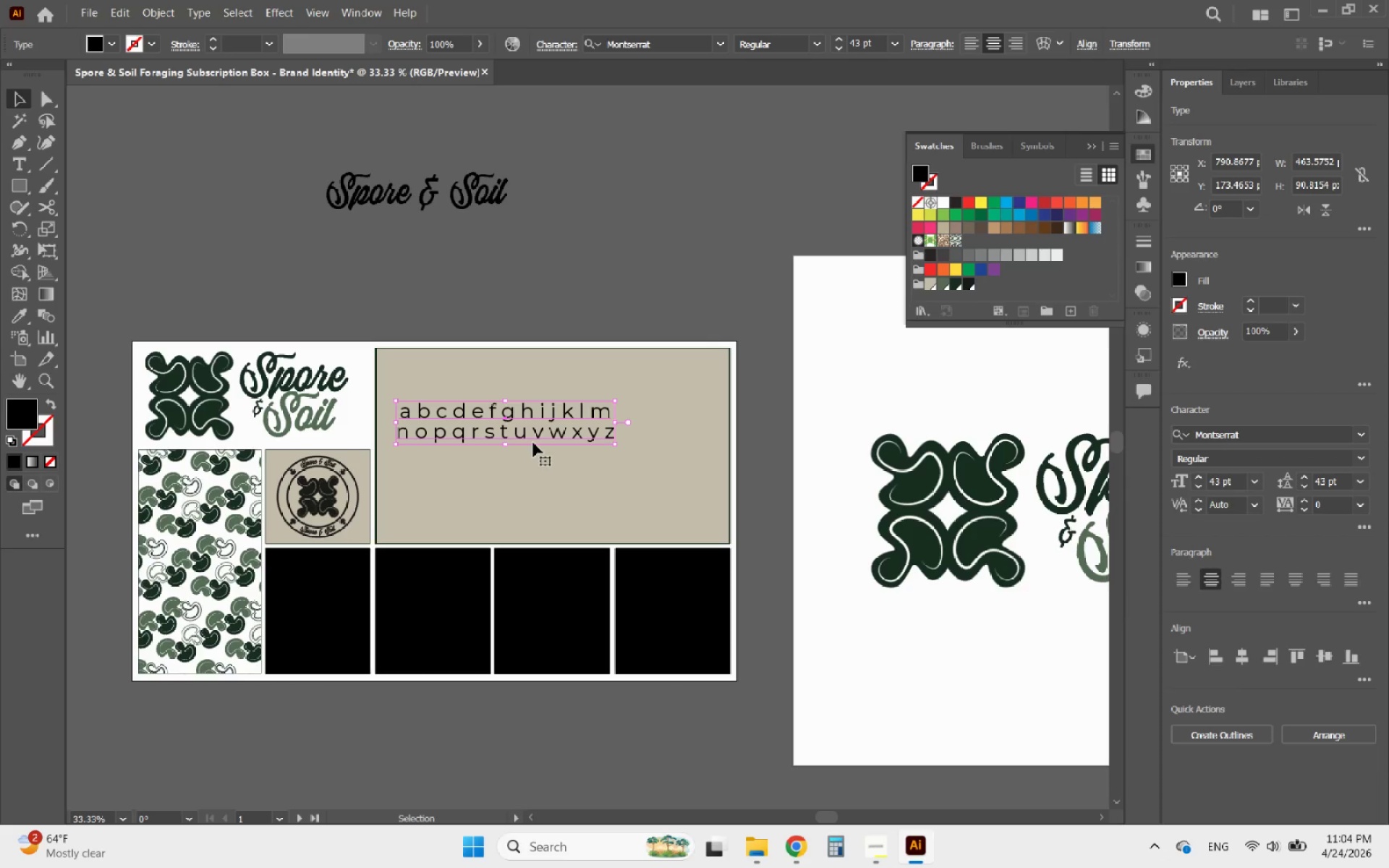 
left_click_drag(start_coordinate=[535, 439], to_coordinate=[601, 479])
 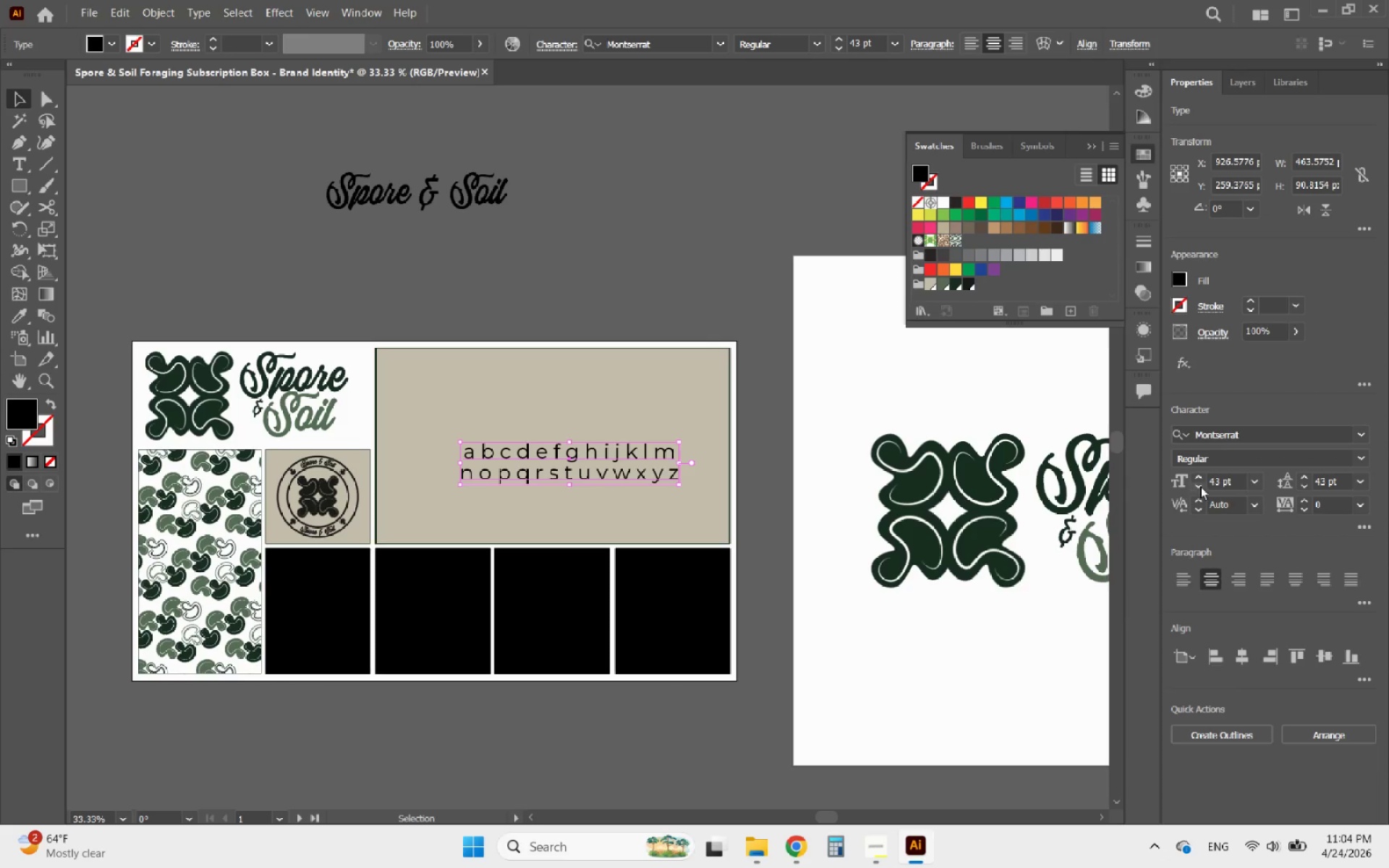 
double_click([1199, 485])
 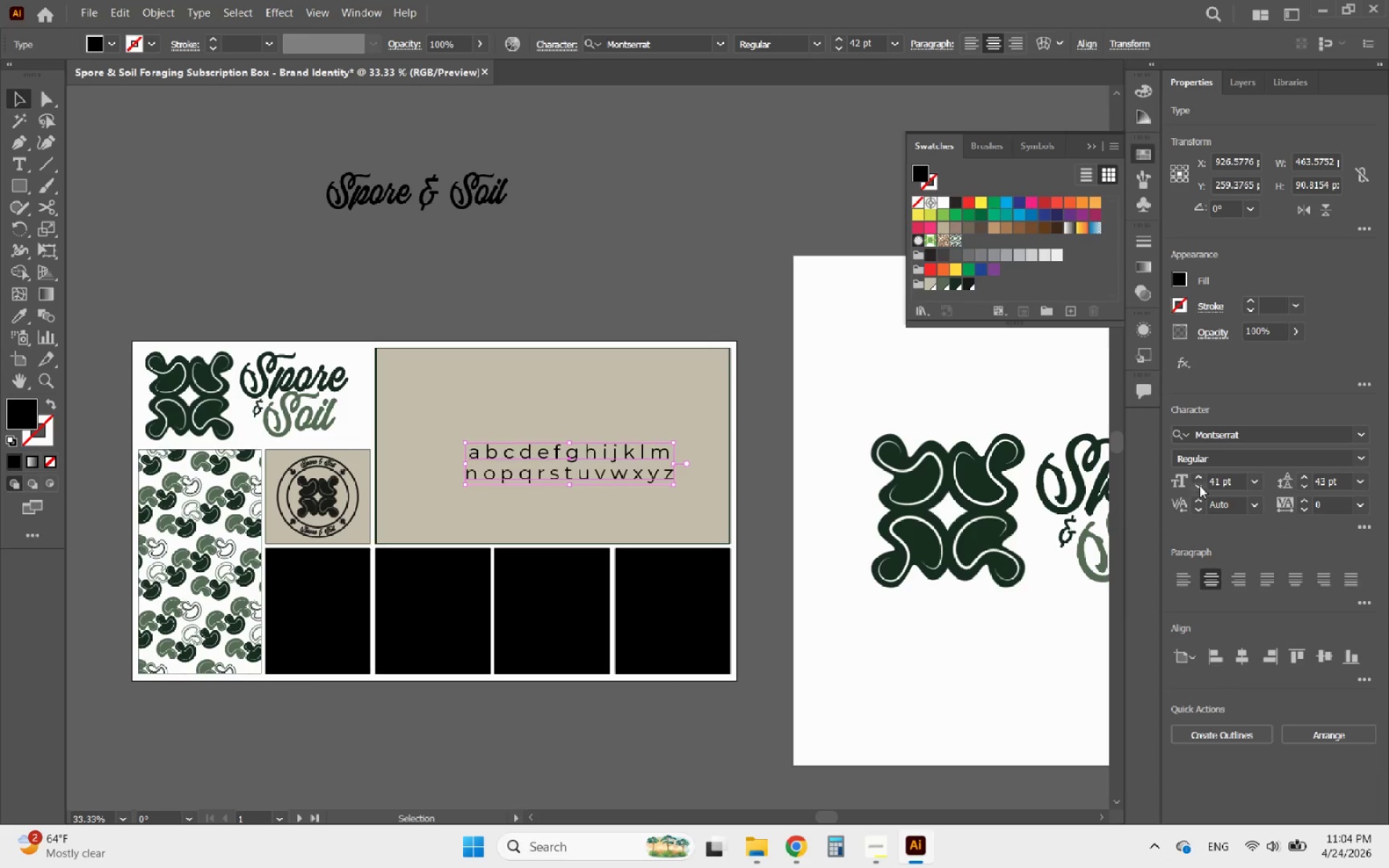 
triple_click([1199, 485])
 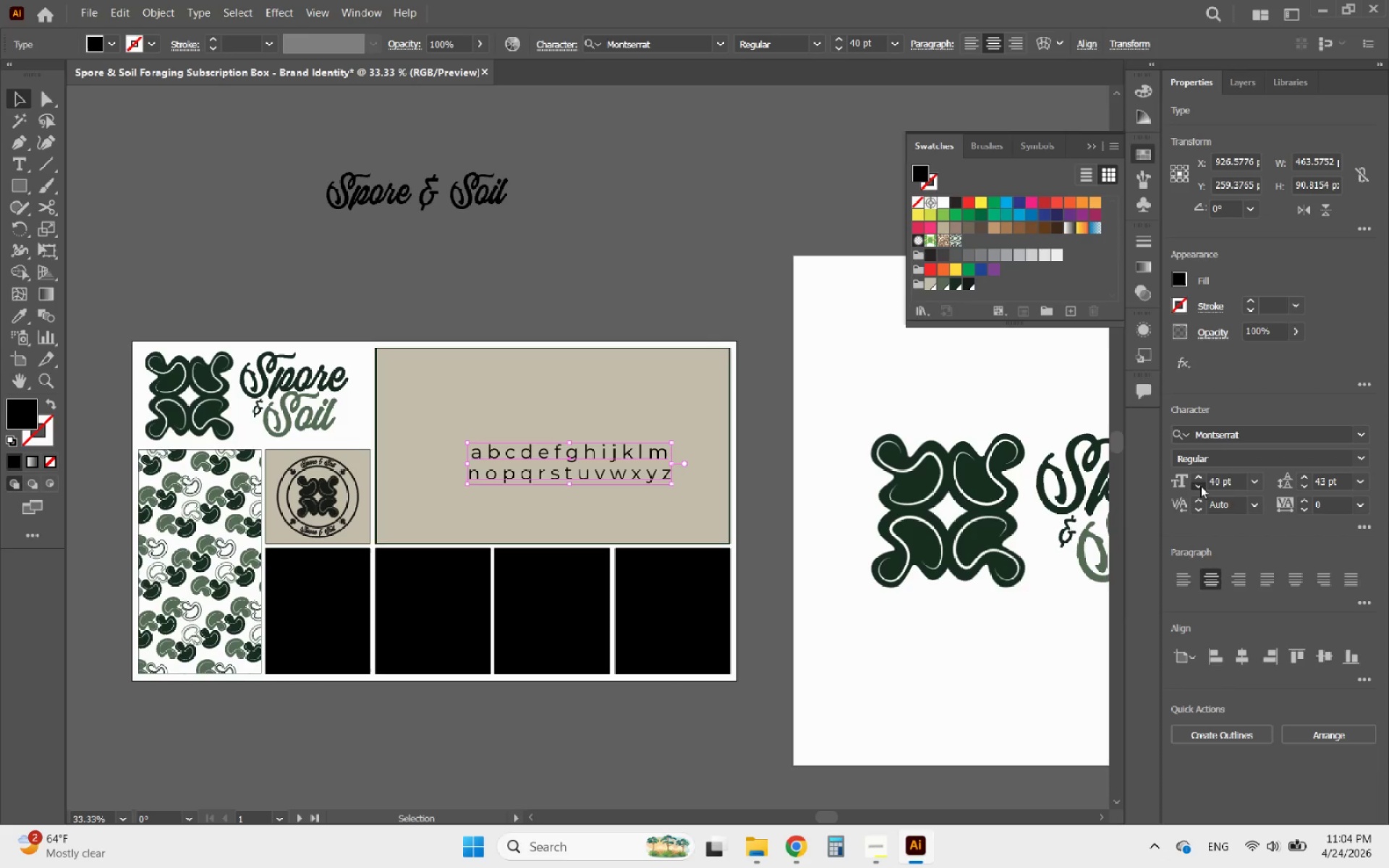 
triple_click([1200, 485])
 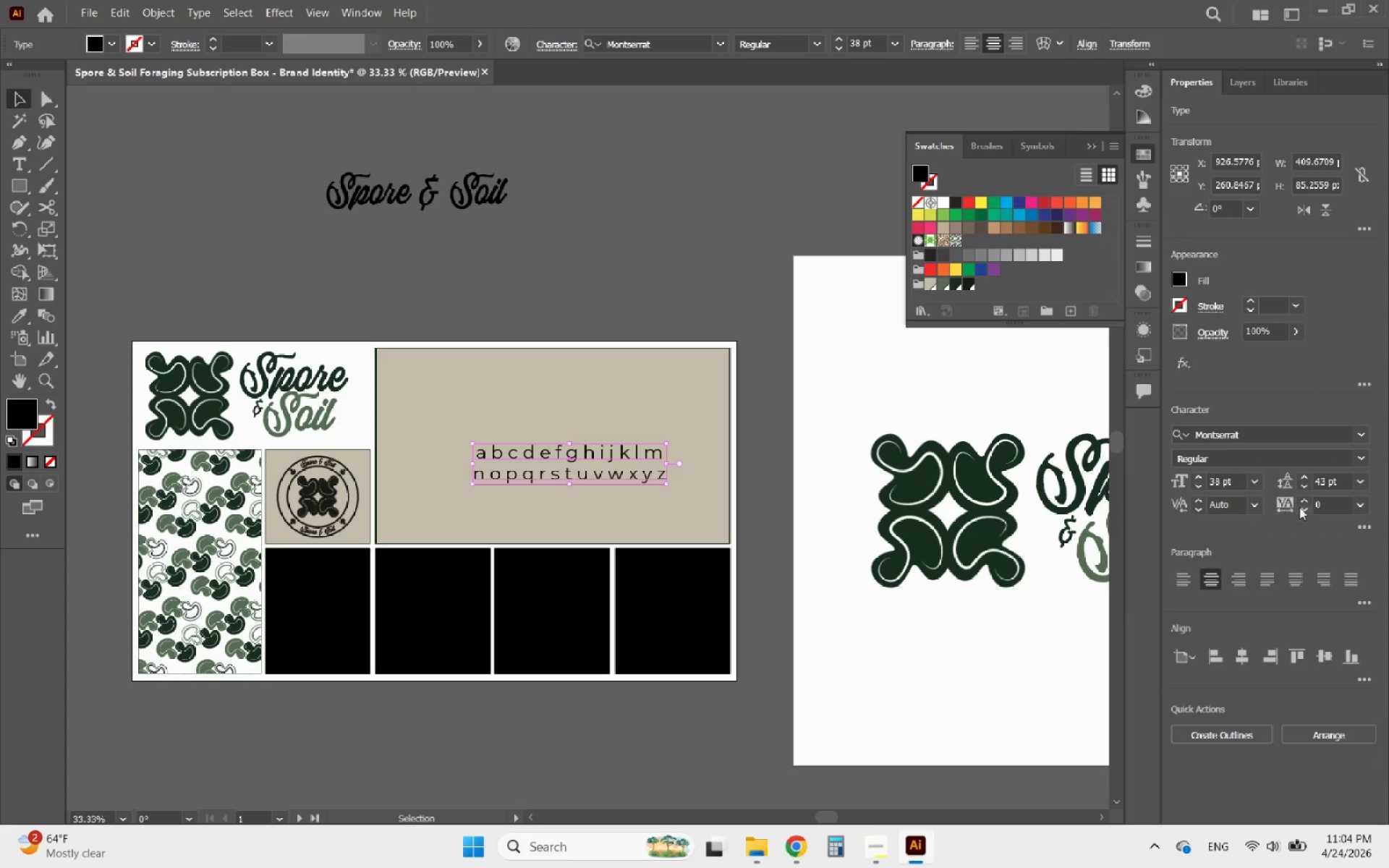 
left_click_drag(start_coordinate=[1328, 506], to_coordinate=[1296, 507])
 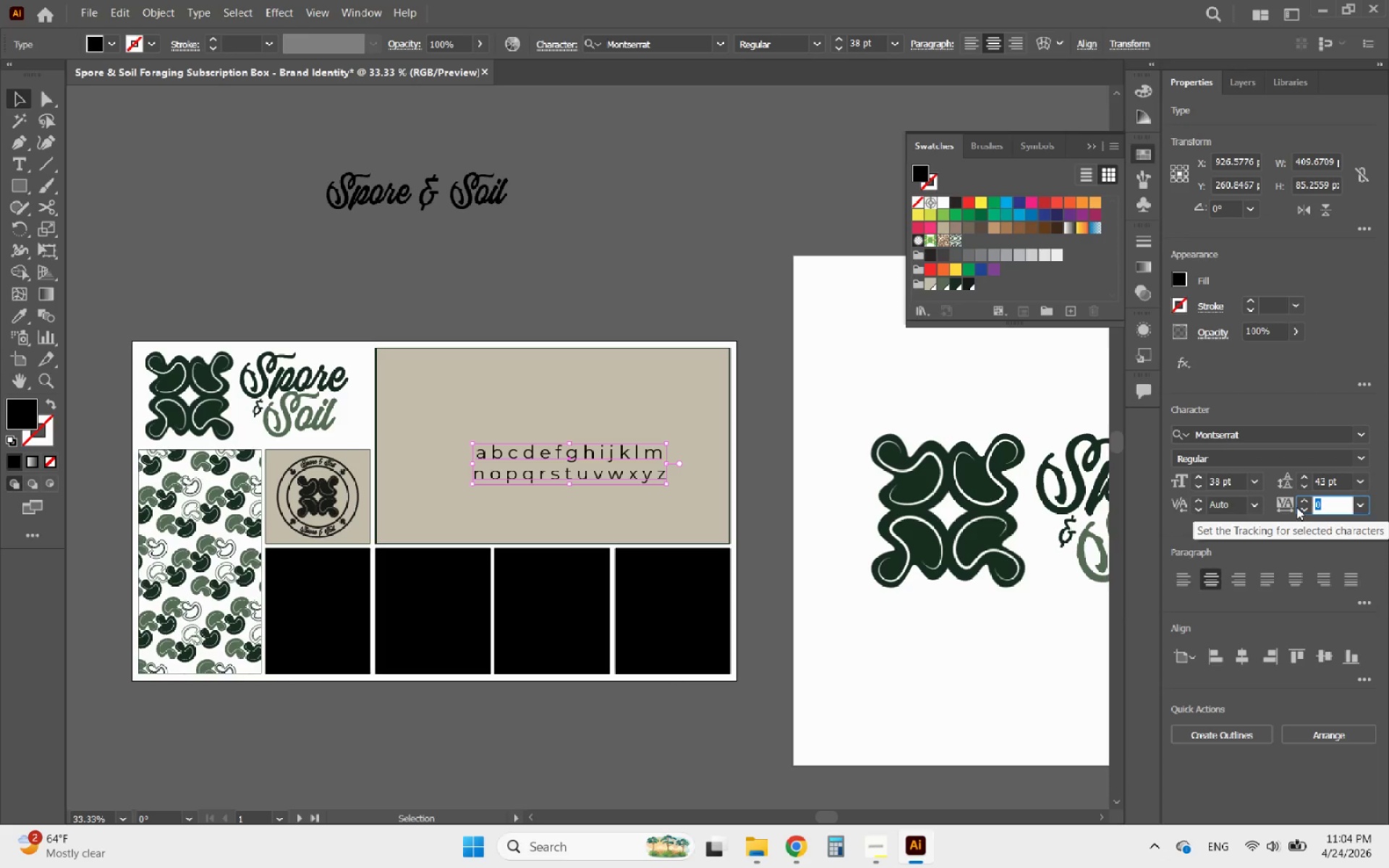 
type(200)
 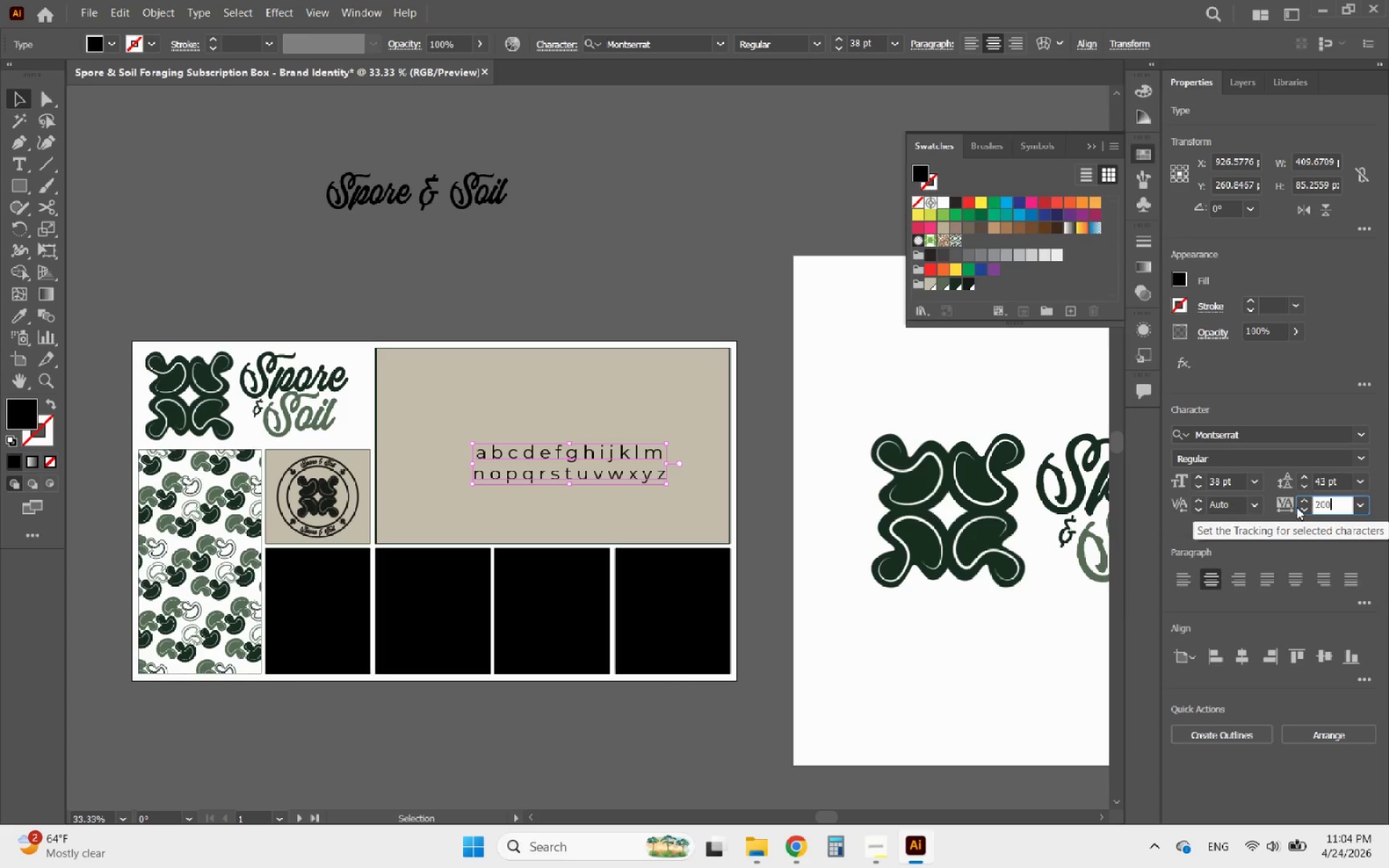 
key(Enter)
 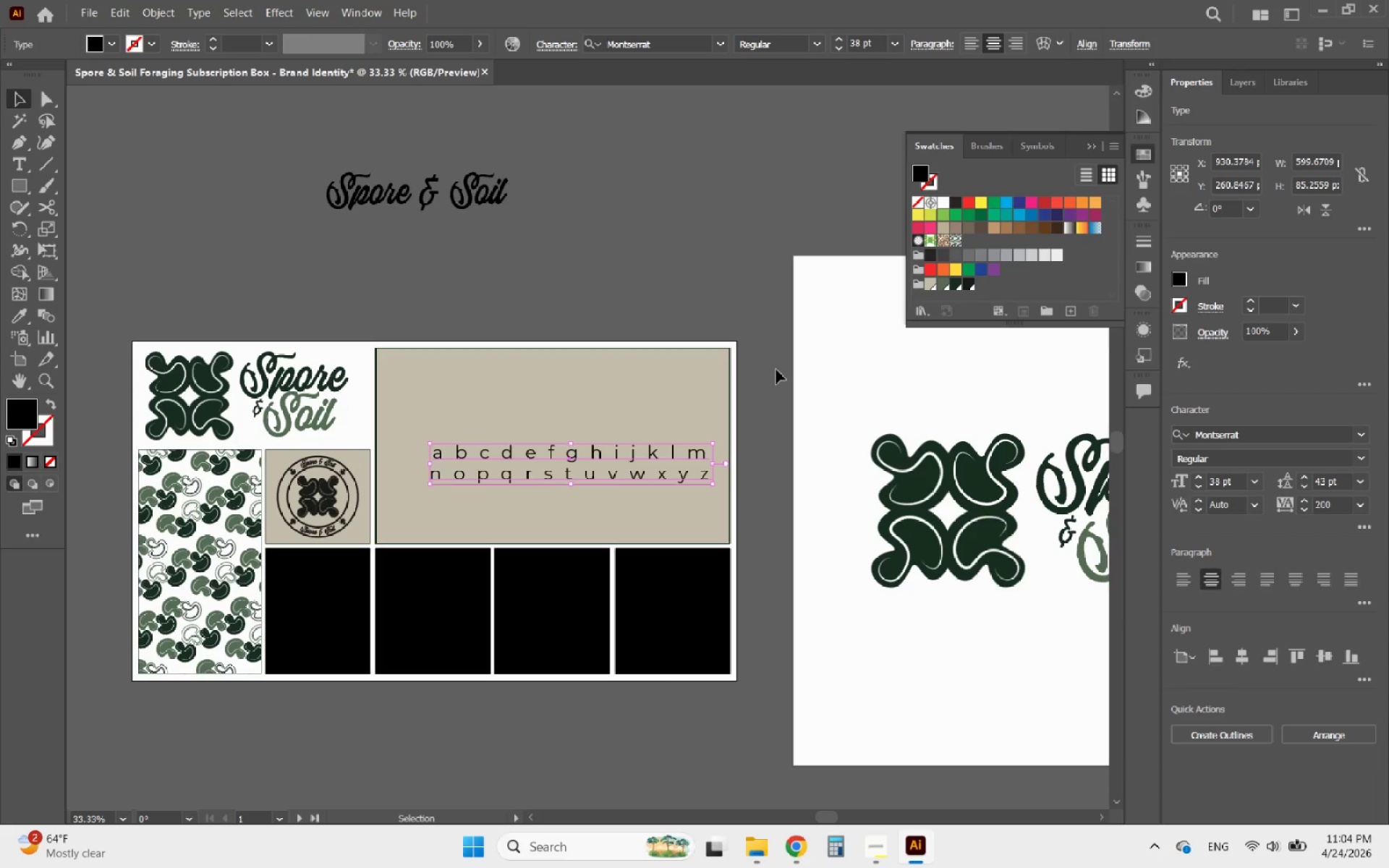 
left_click([657, 286])
 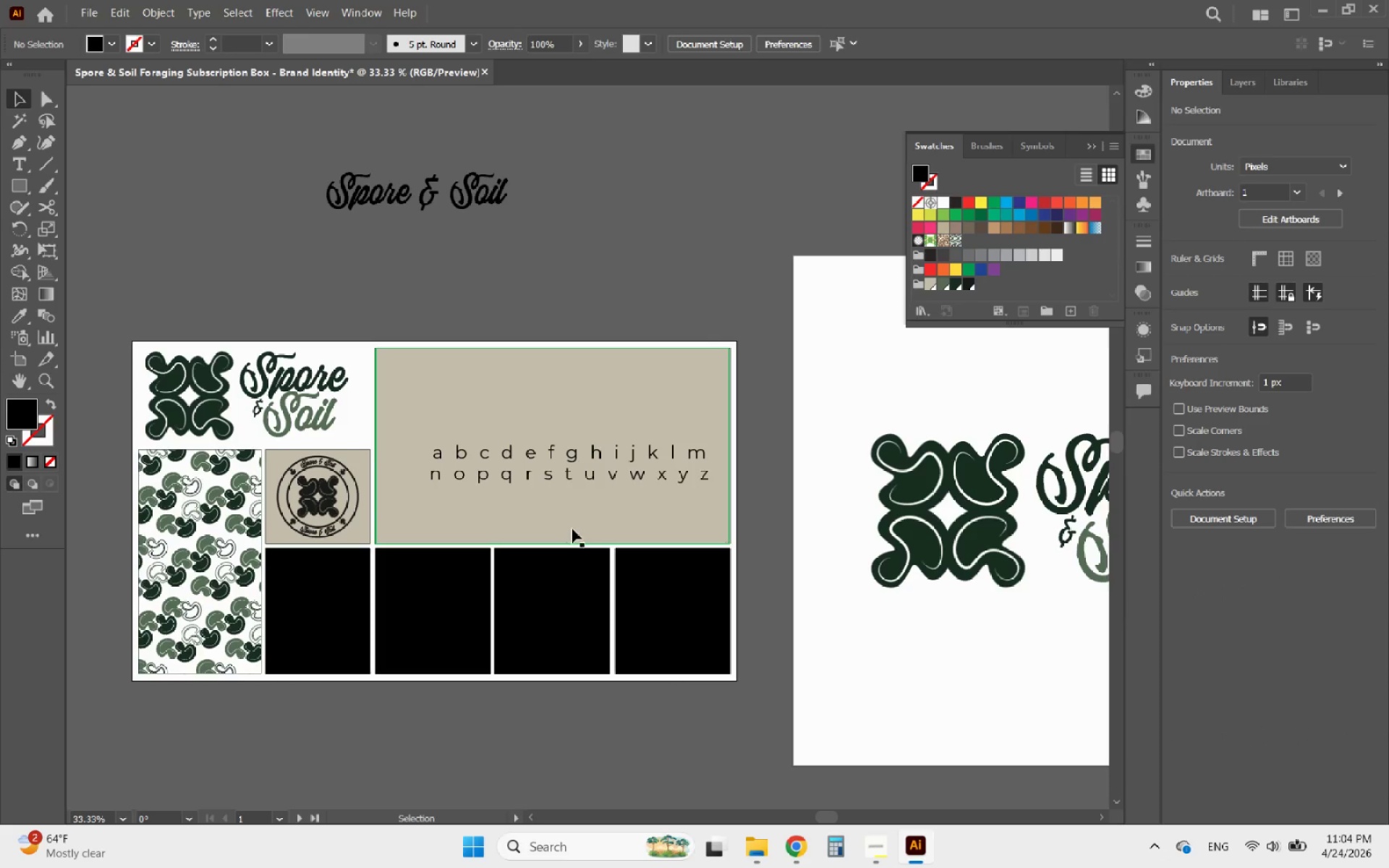 
hold_key(key=AltLeft, duration=0.62)
scroll: coordinate [528, 517], scroll_direction: up, amount: 2.0
 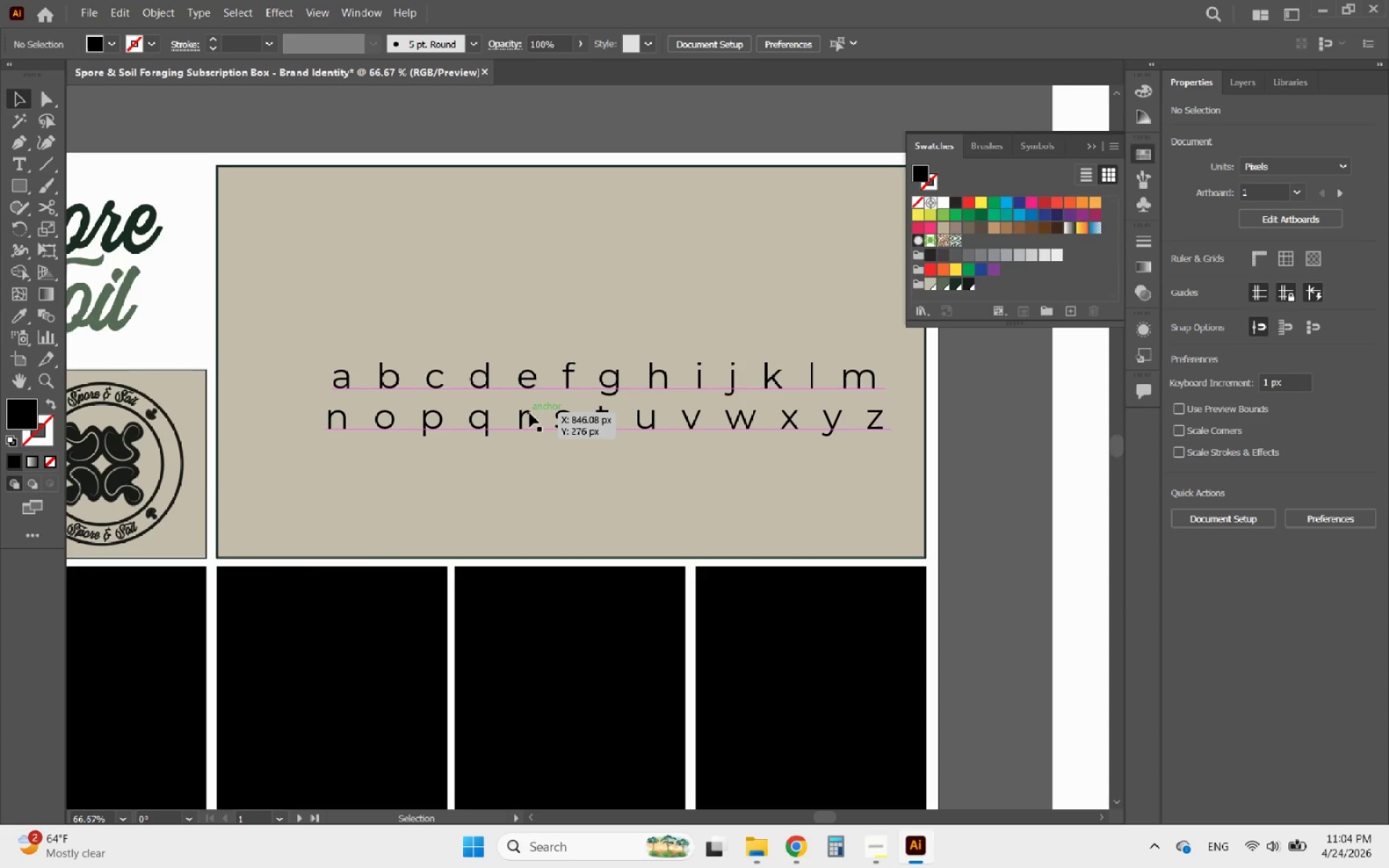 
left_click_drag(start_coordinate=[529, 414], to_coordinate=[498, 513])
 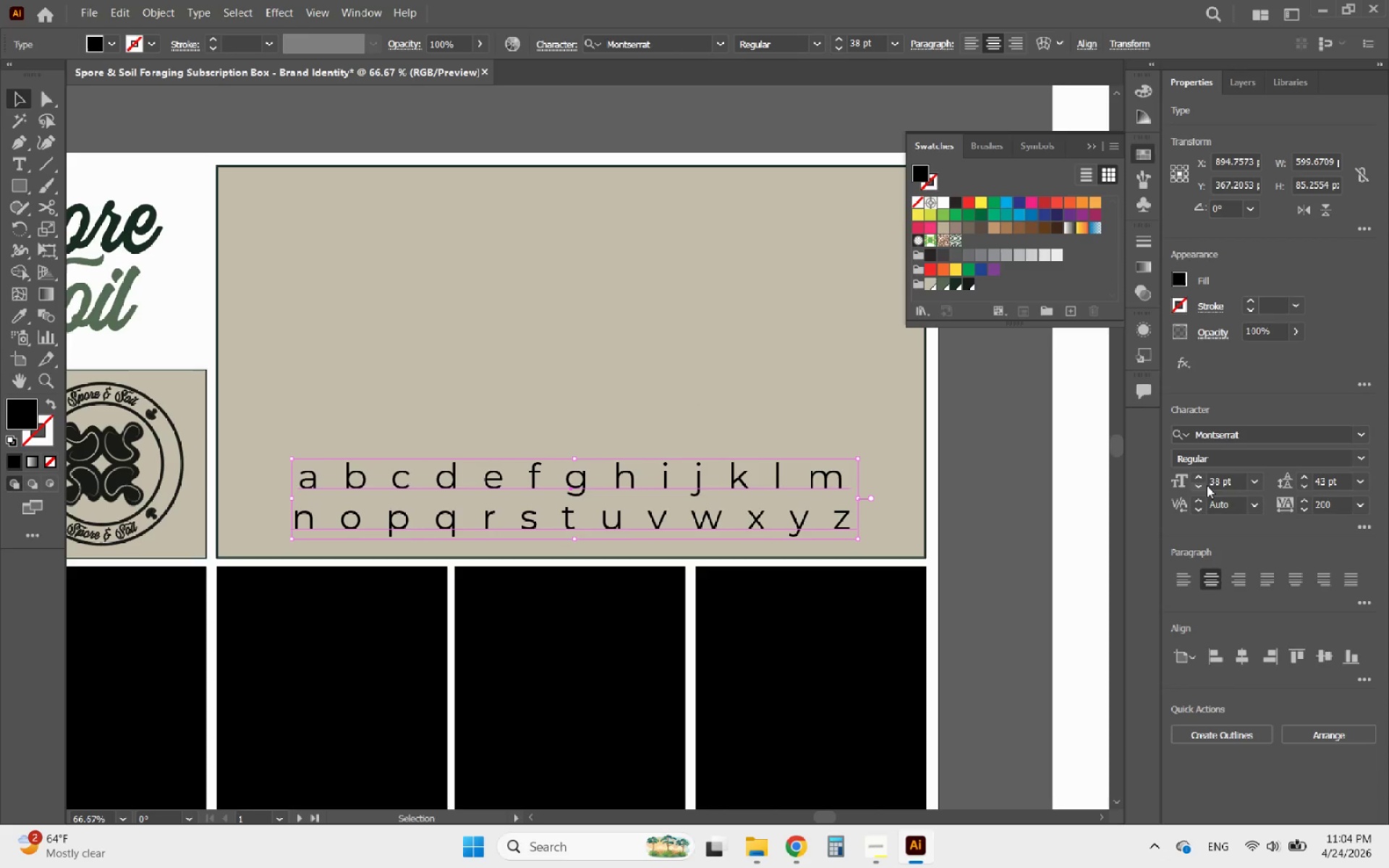 
double_click([1198, 488])
 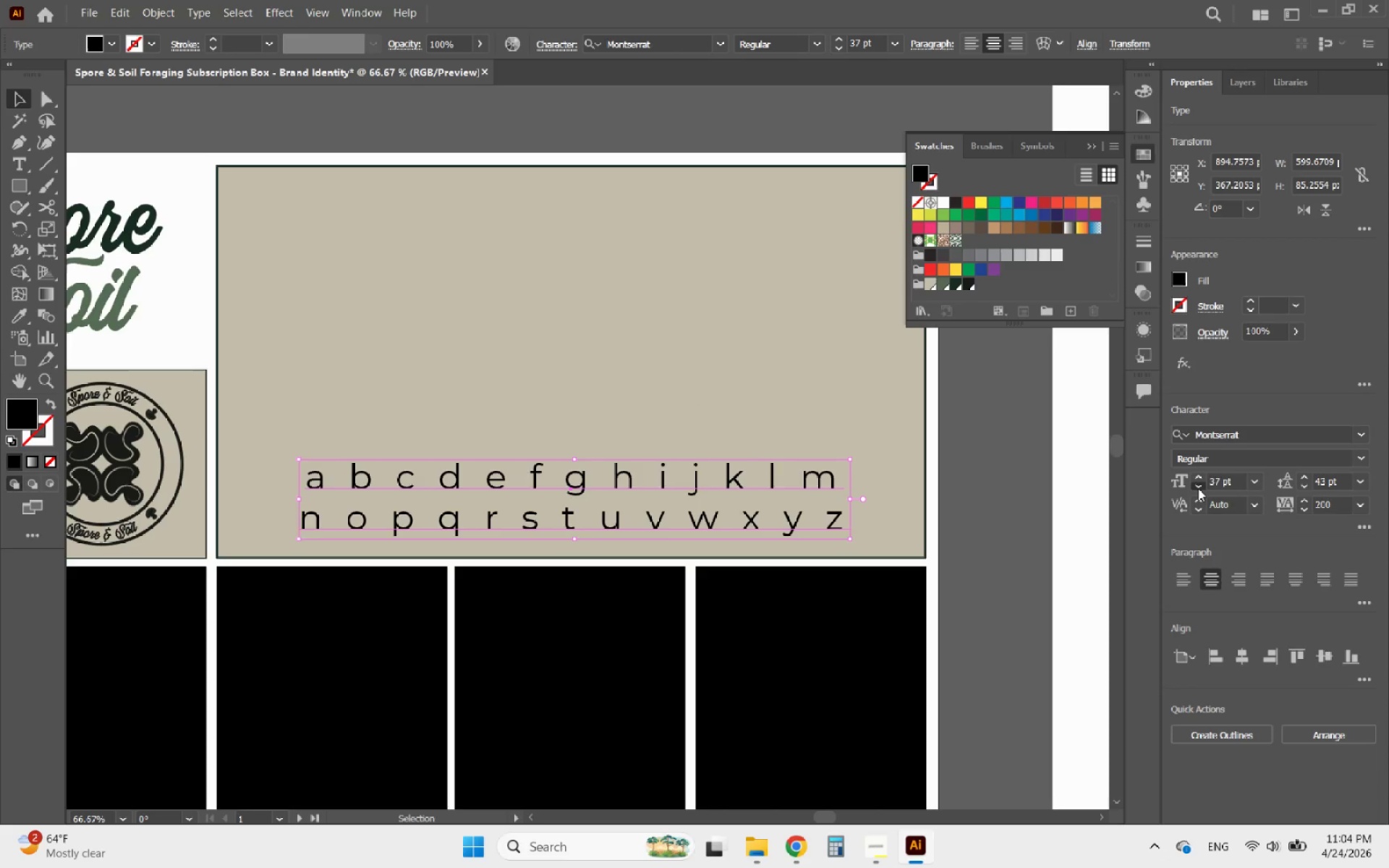 
triple_click([1198, 488])
 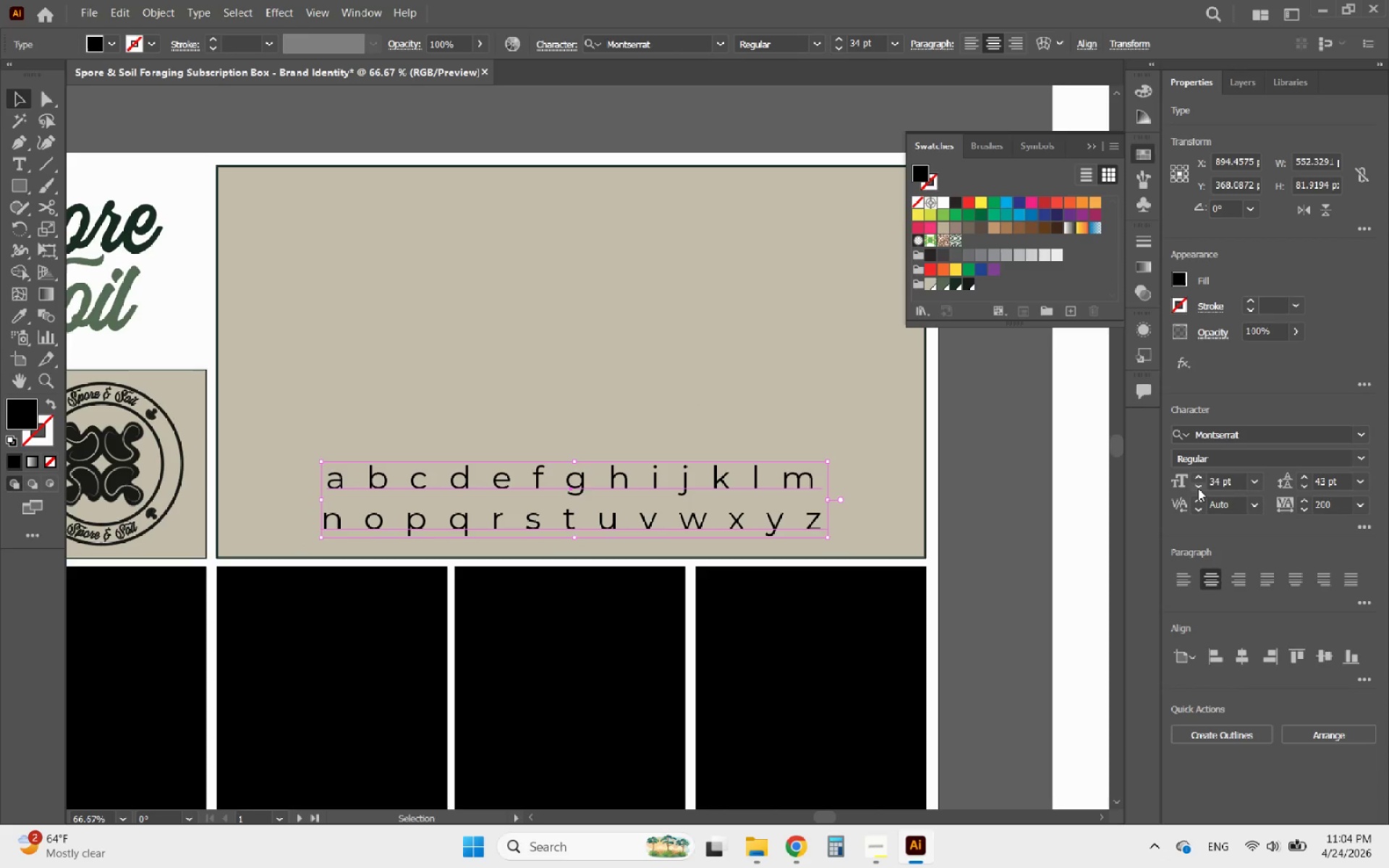 
double_click([1198, 488])
 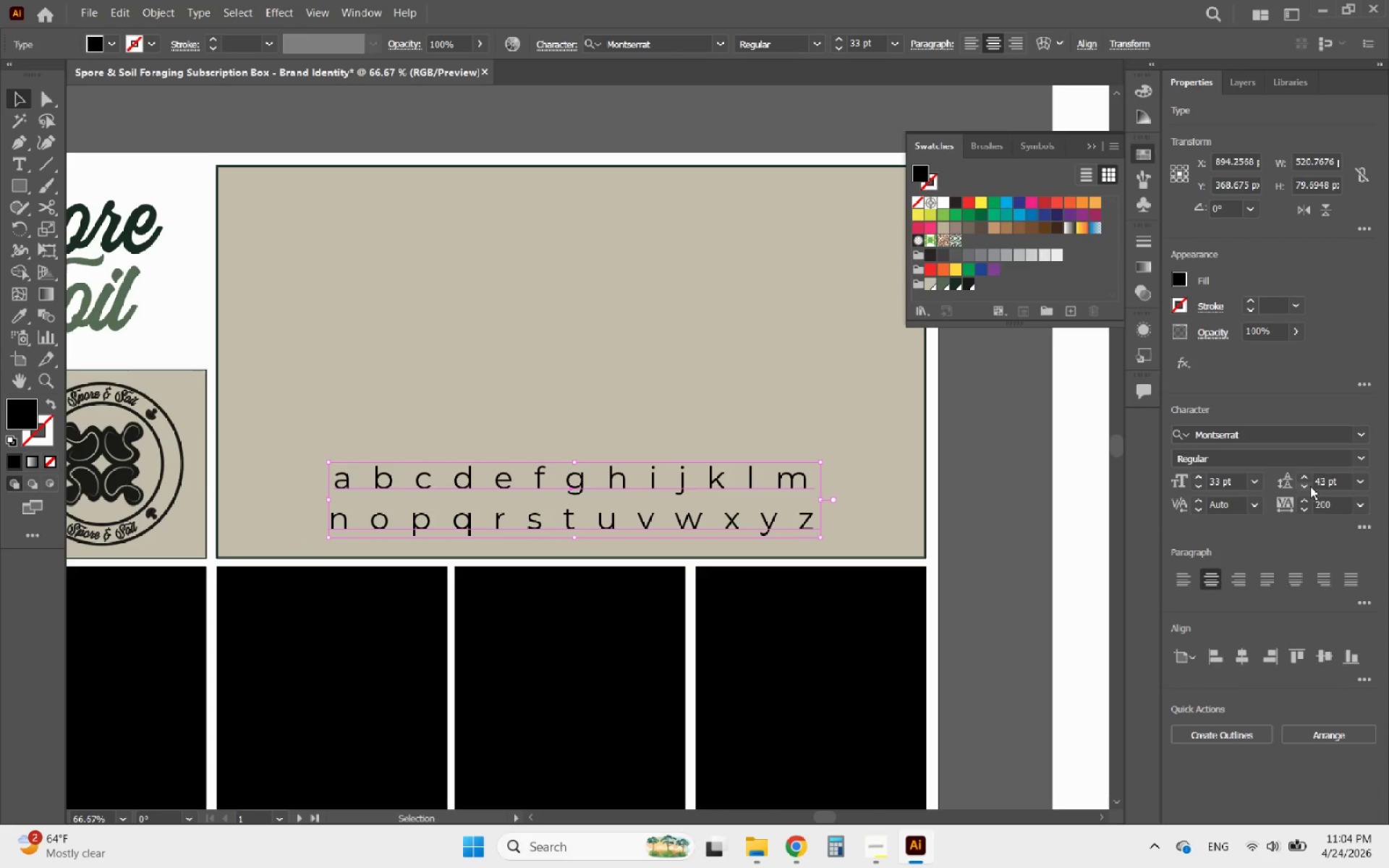 
double_click([1310, 486])
 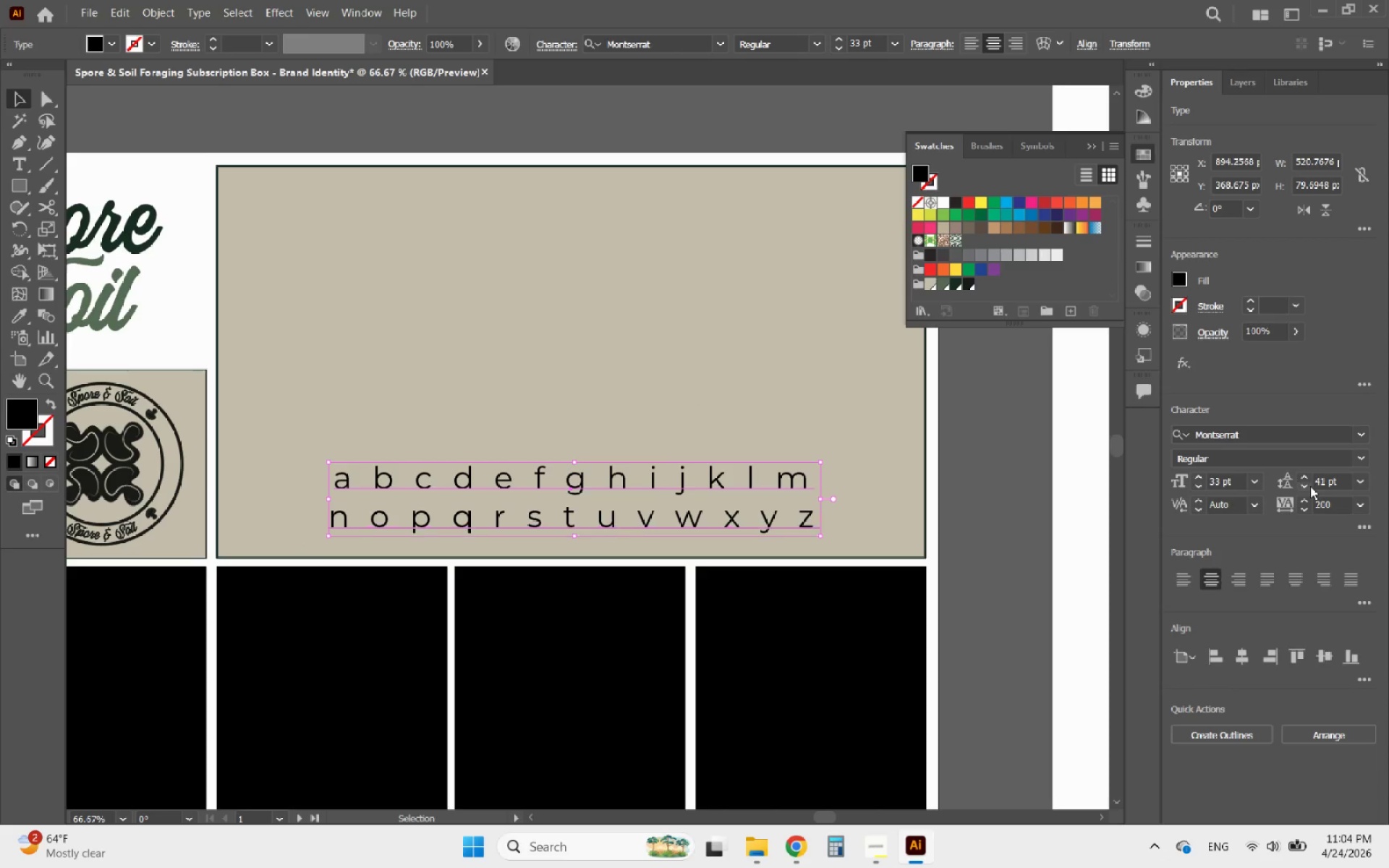 
triple_click([1310, 486])
 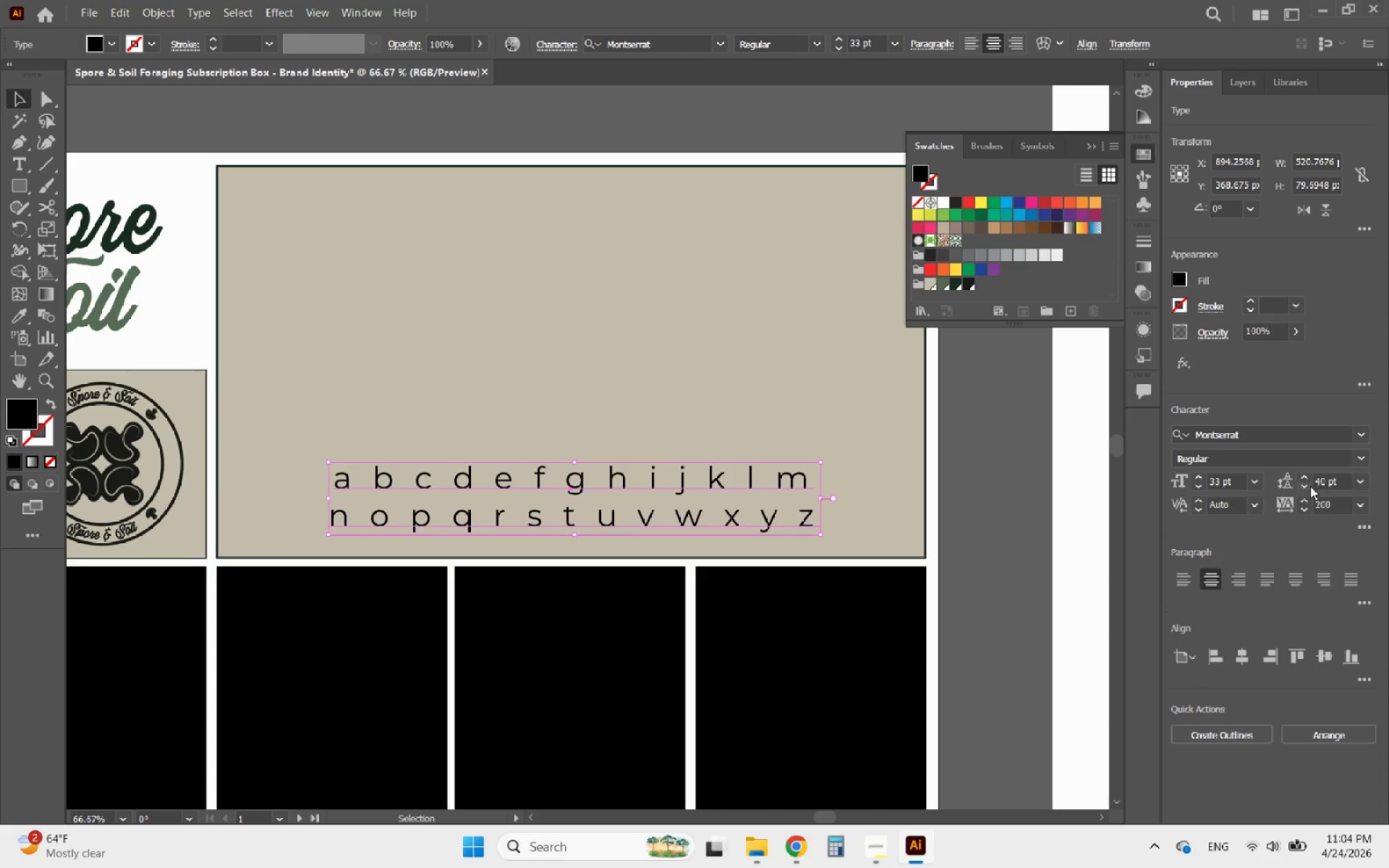 
triple_click([1310, 486])
 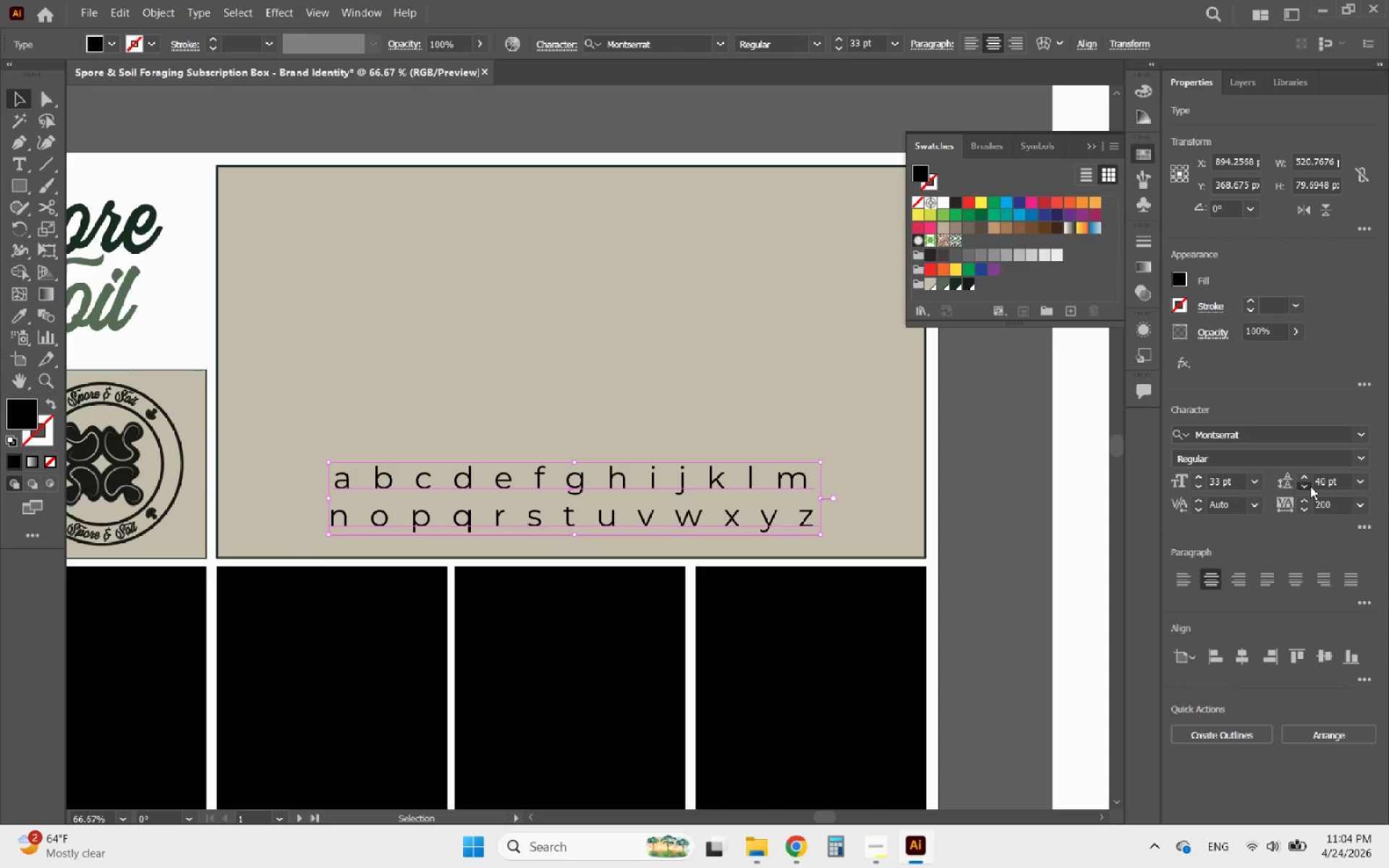 
triple_click([1310, 486])
 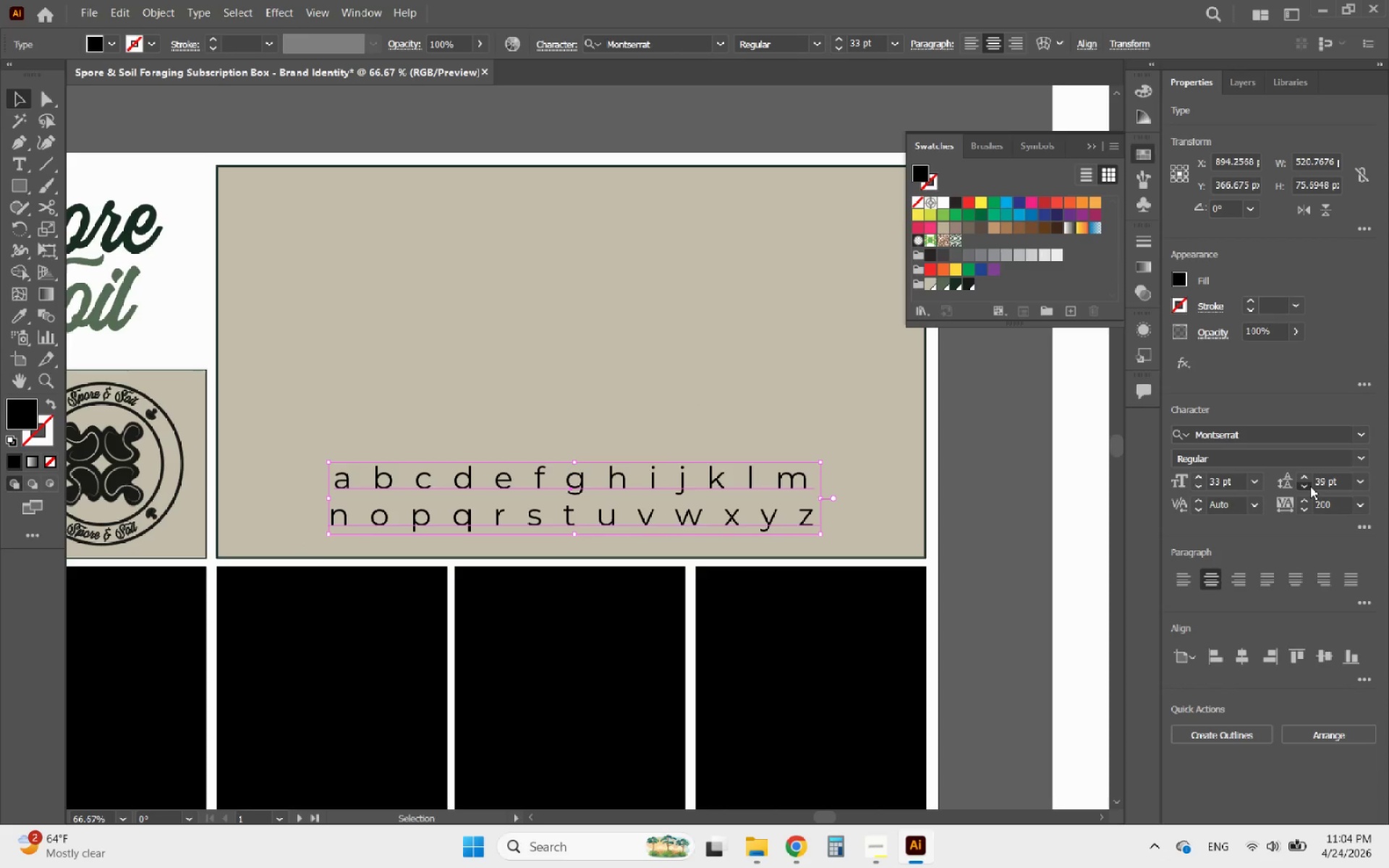 
triple_click([1310, 486])
 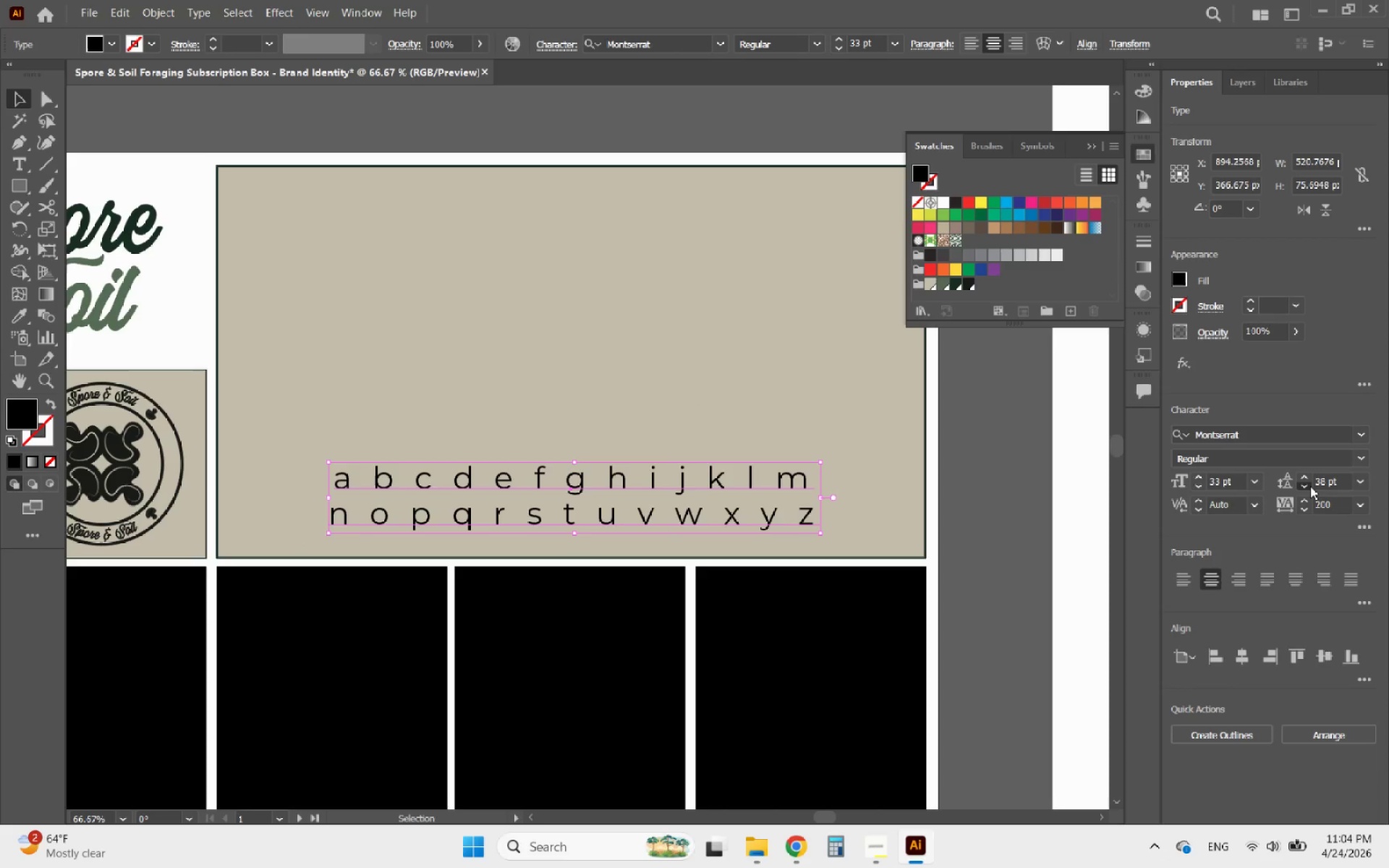 
triple_click([1310, 486])
 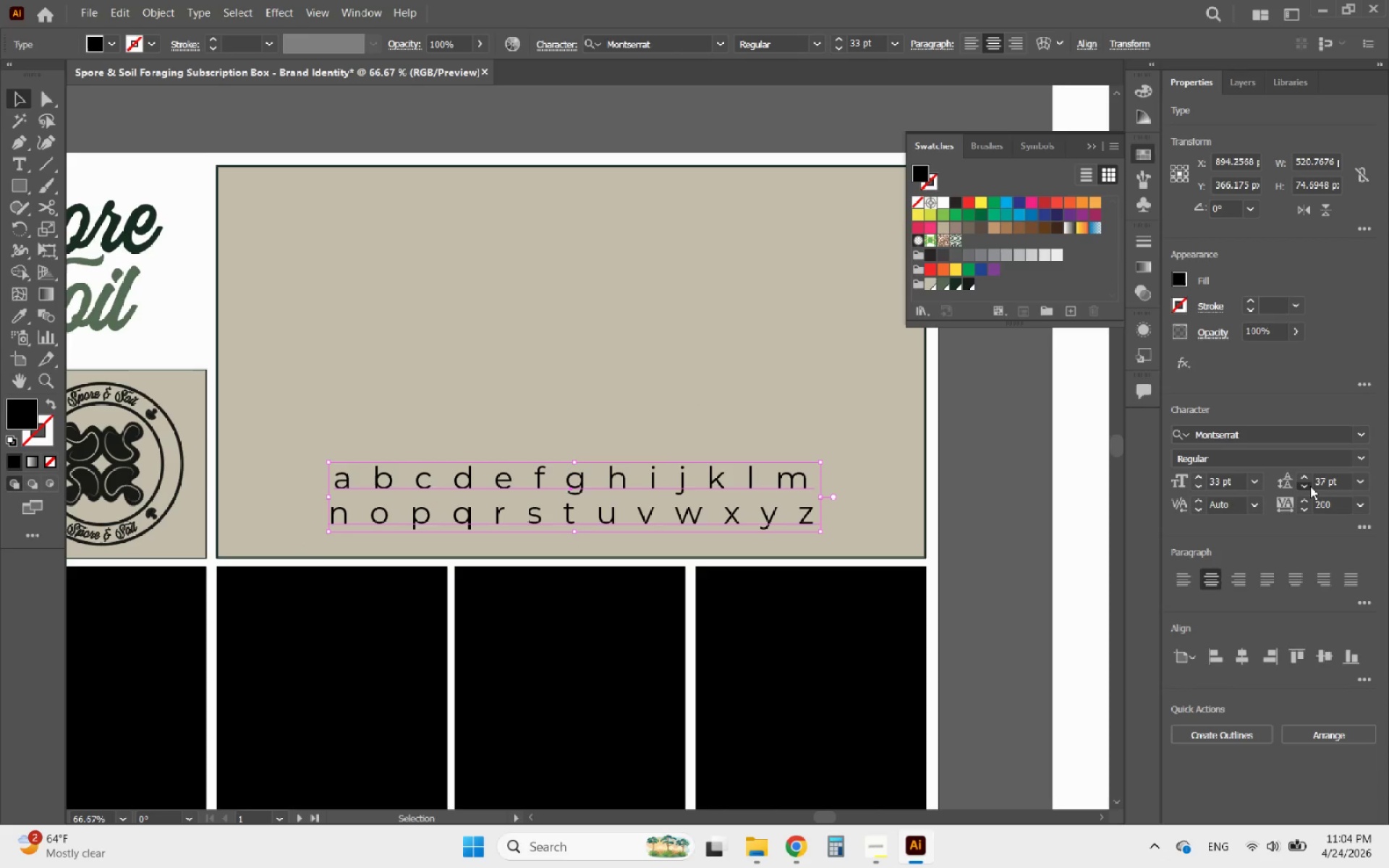 
triple_click([1310, 486])
 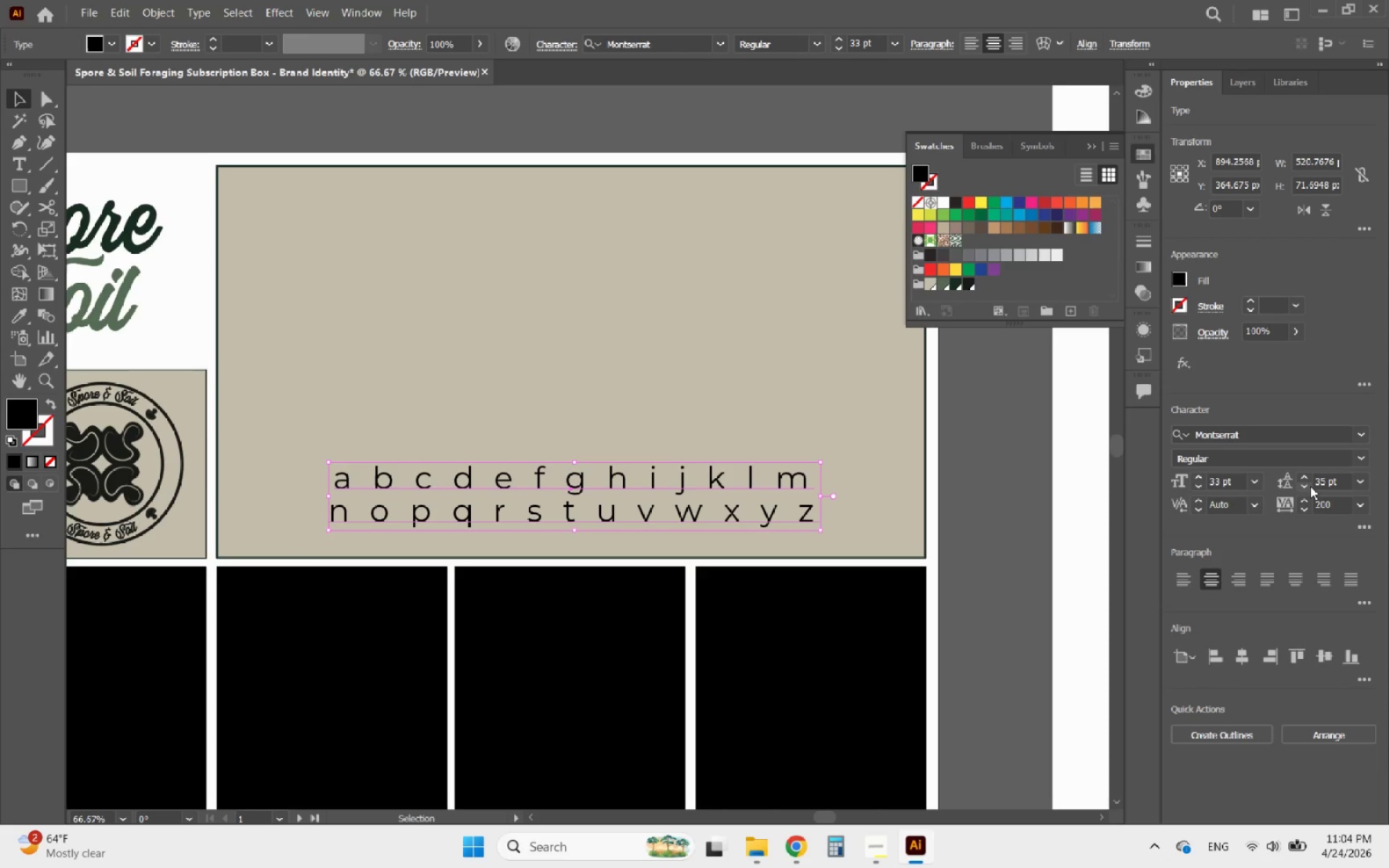 
triple_click([1310, 486])
 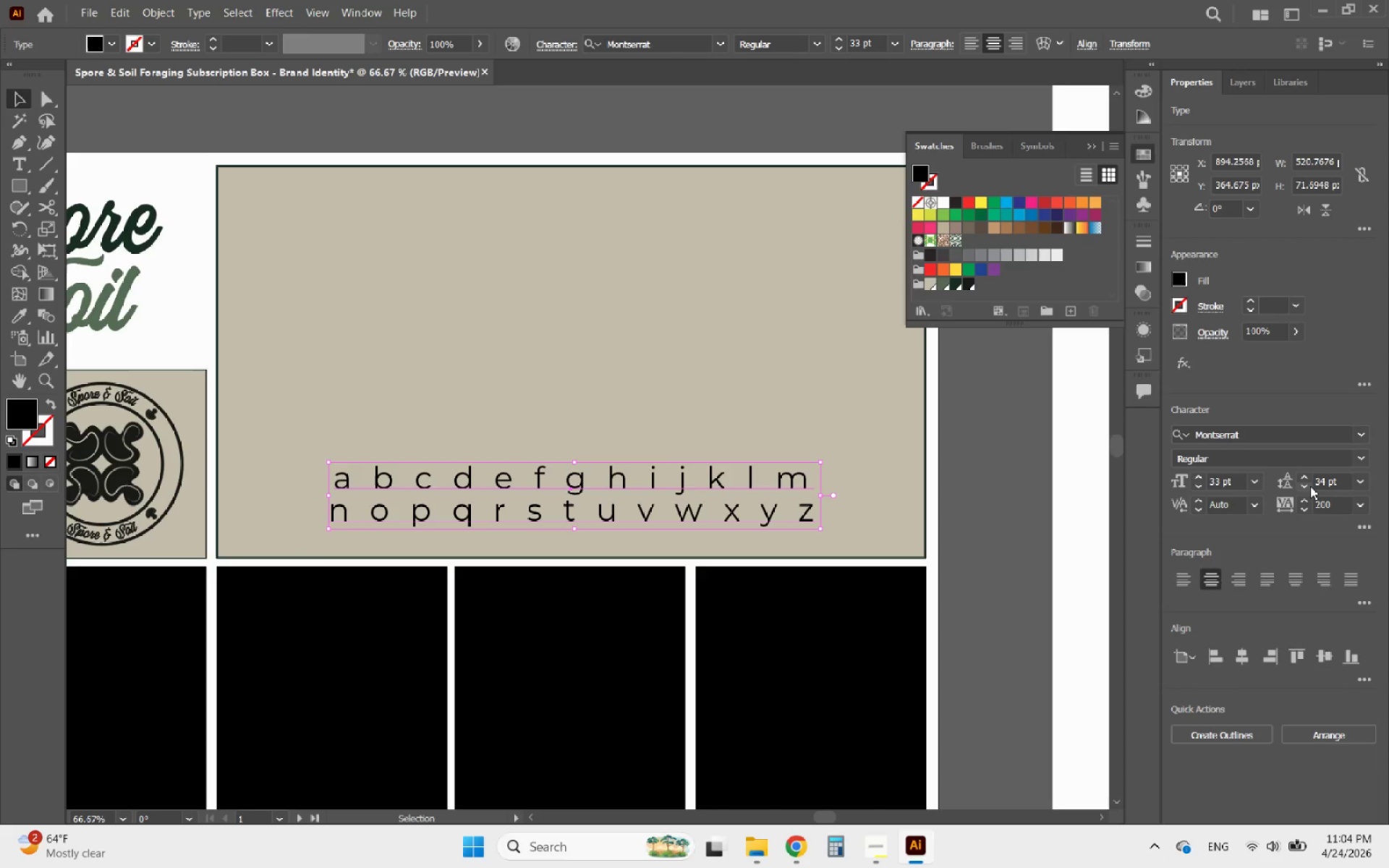 
triple_click([1310, 486])
 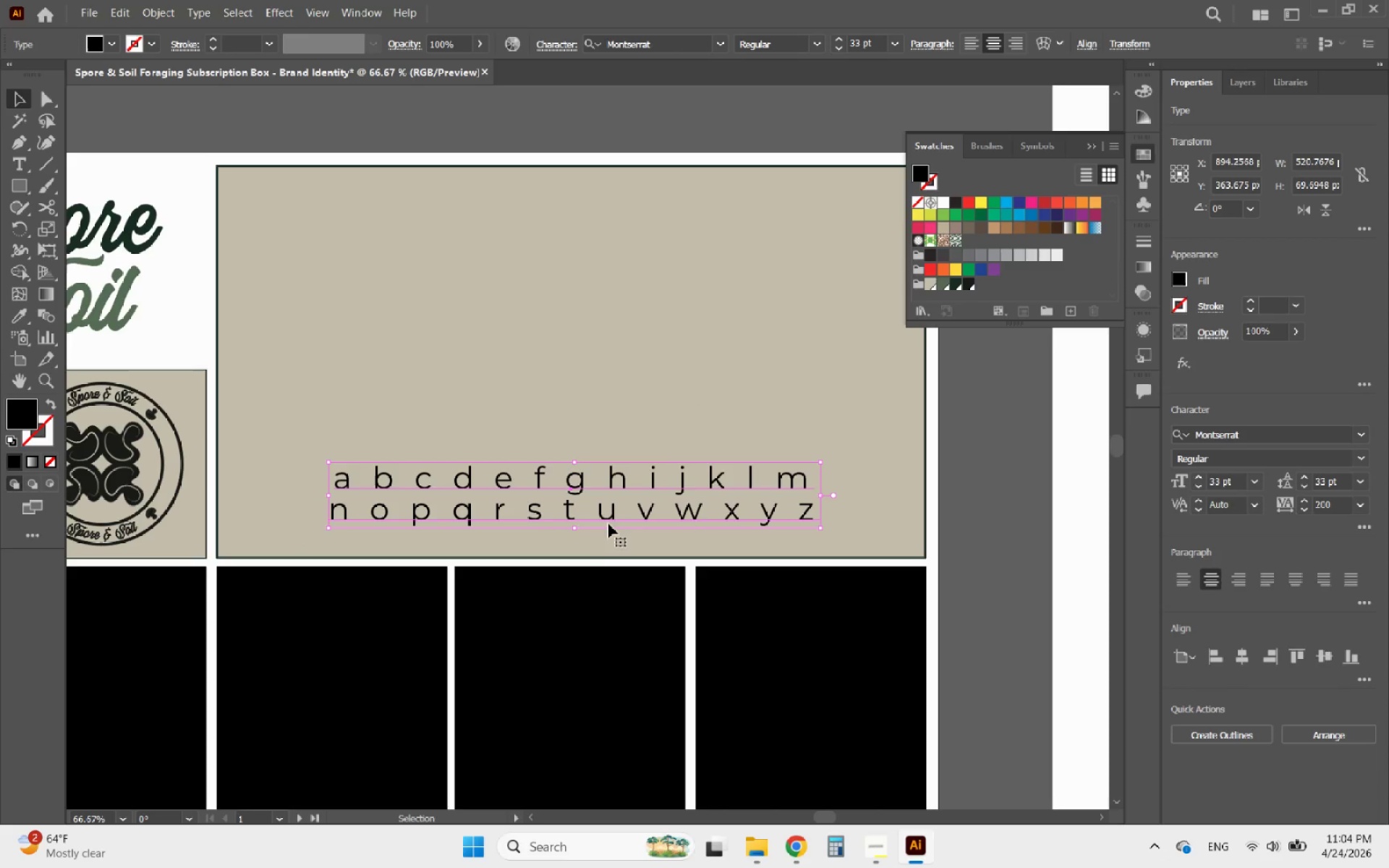 
left_click_drag(start_coordinate=[607, 519], to_coordinate=[607, 529])
 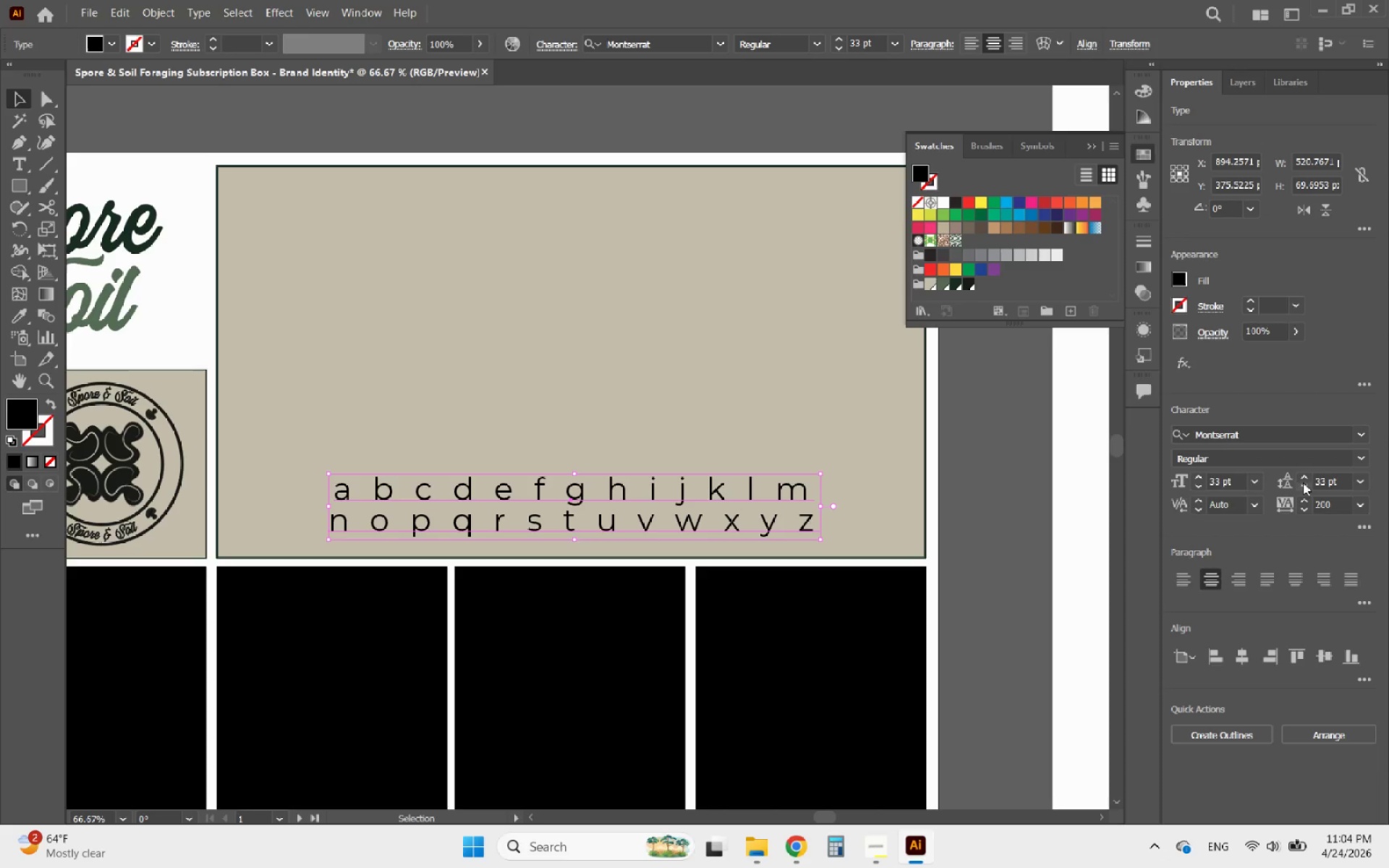 
left_click([1304, 477])
 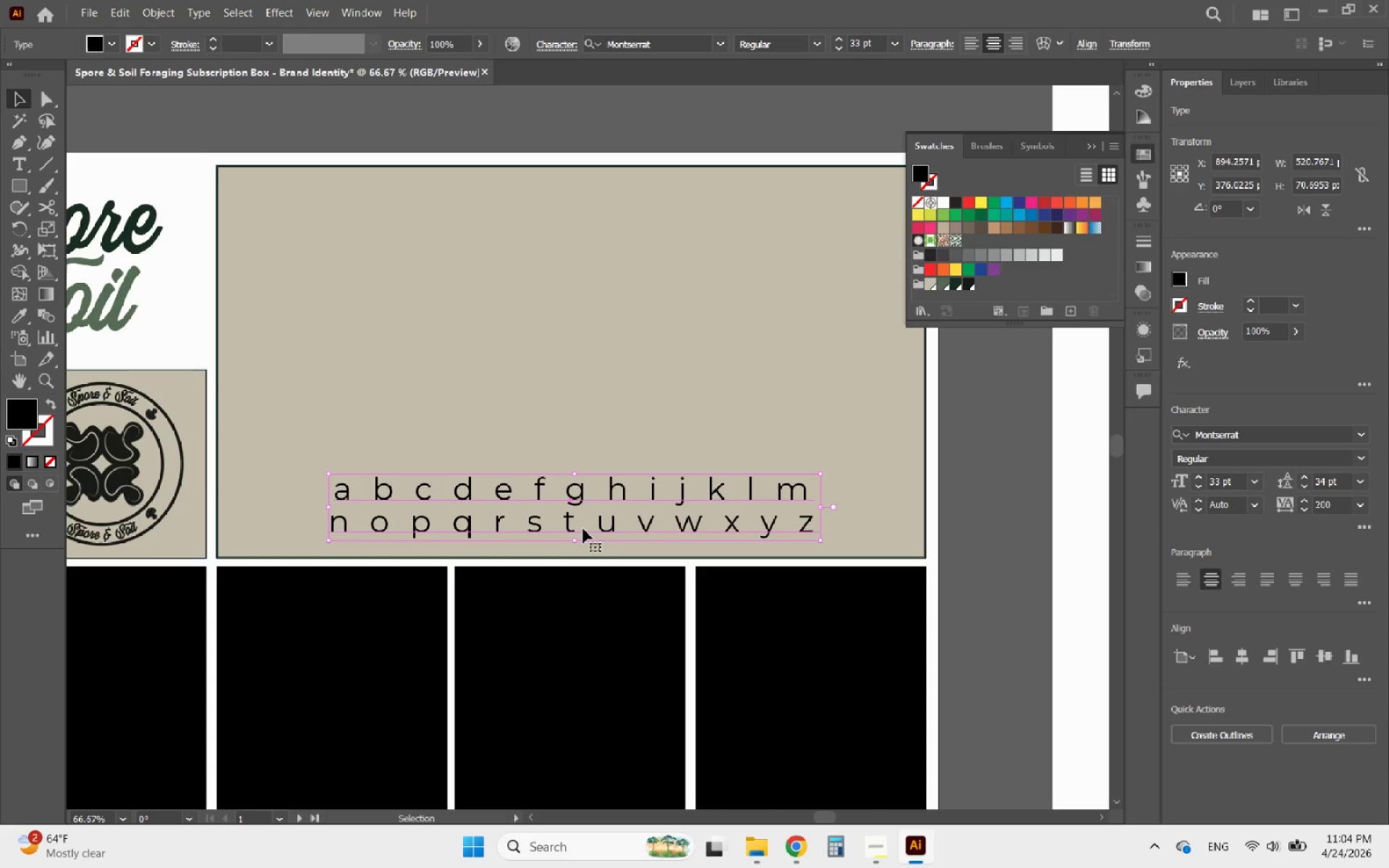 
hold_key(key=AltLeft, duration=2.12)
left_click_drag(start_coordinate=[606, 523], to_coordinate=[603, 445])
 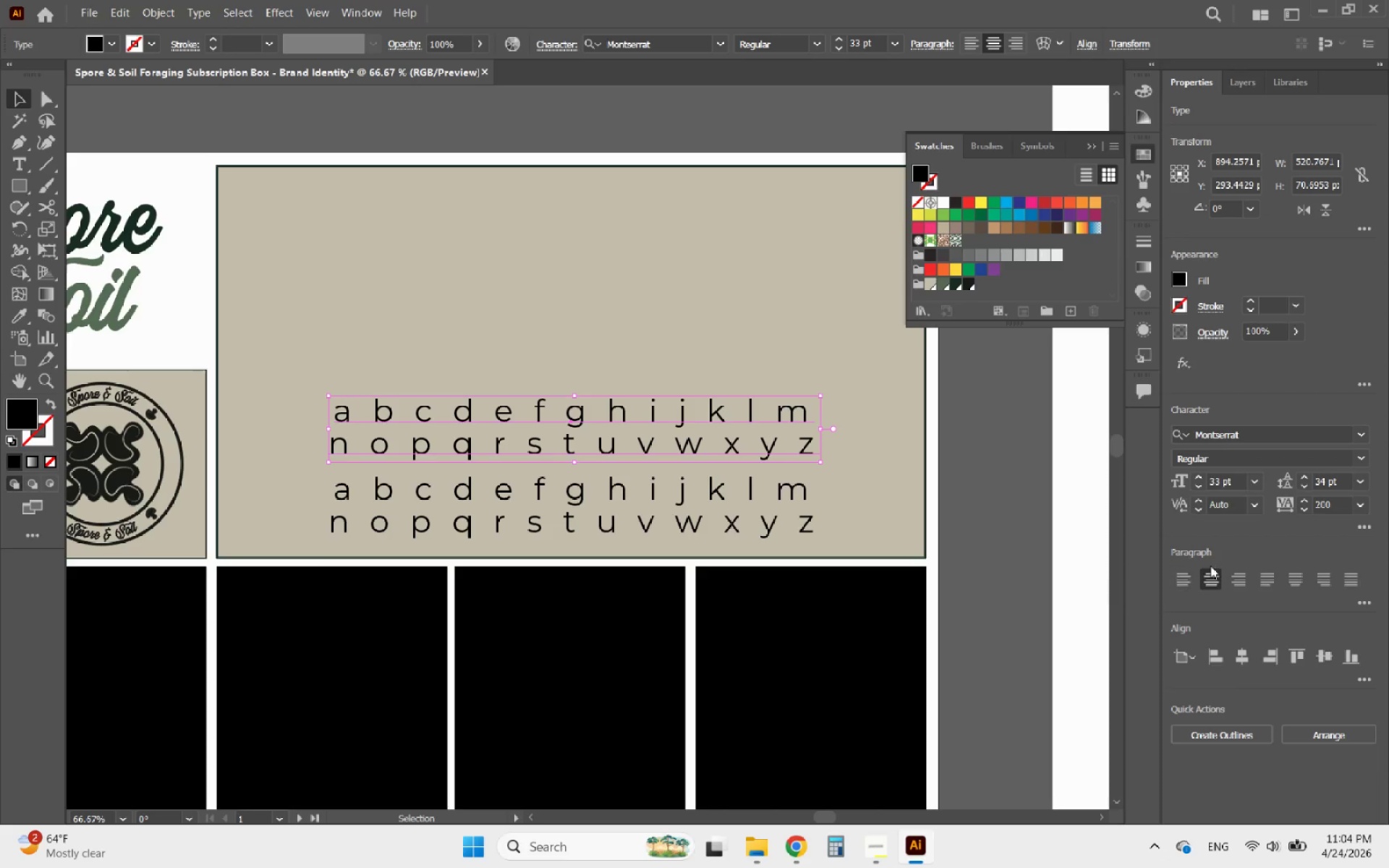 
hold_key(key=ShiftLeft, duration=1.61)
 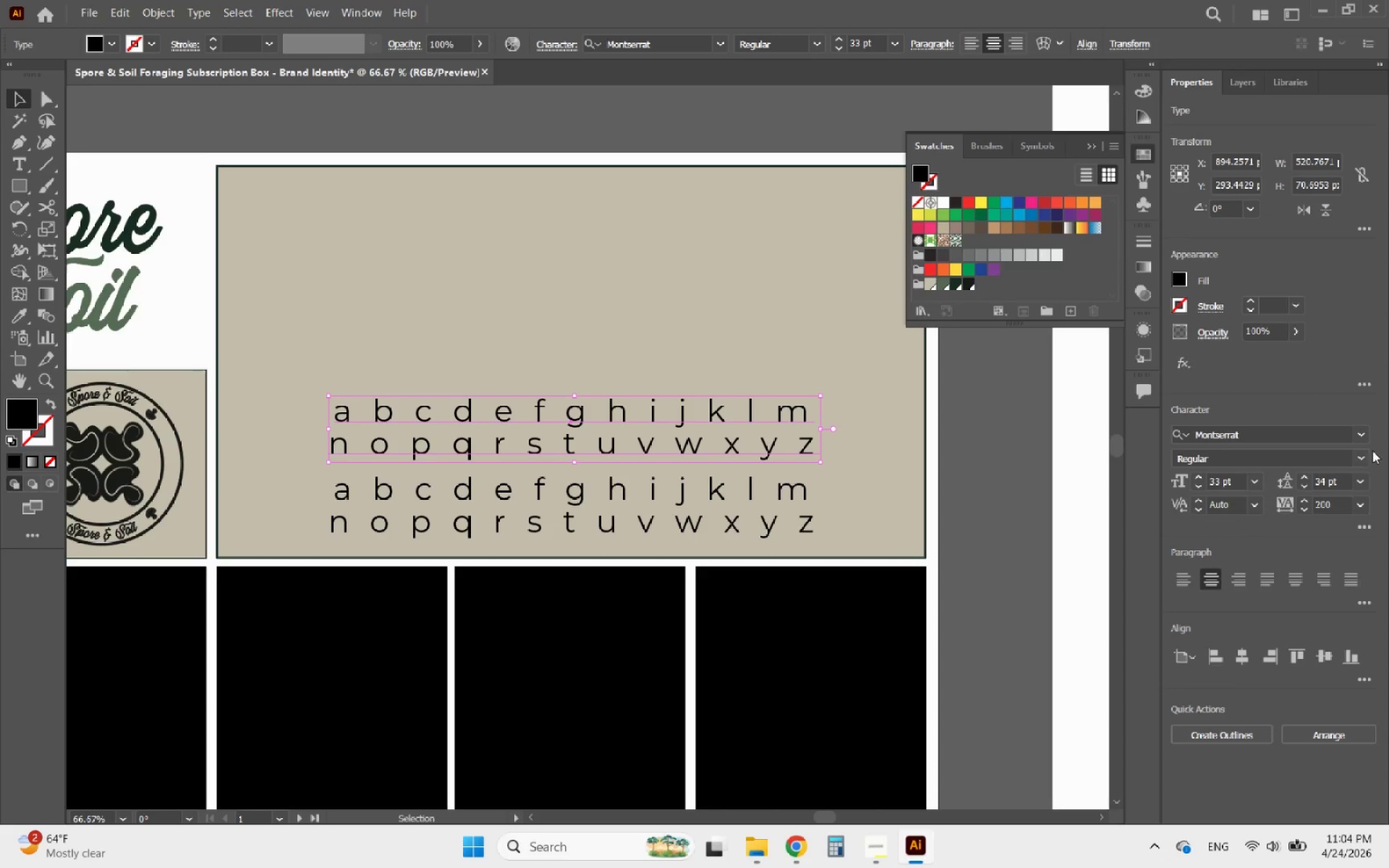 
left_click([1361, 456])
 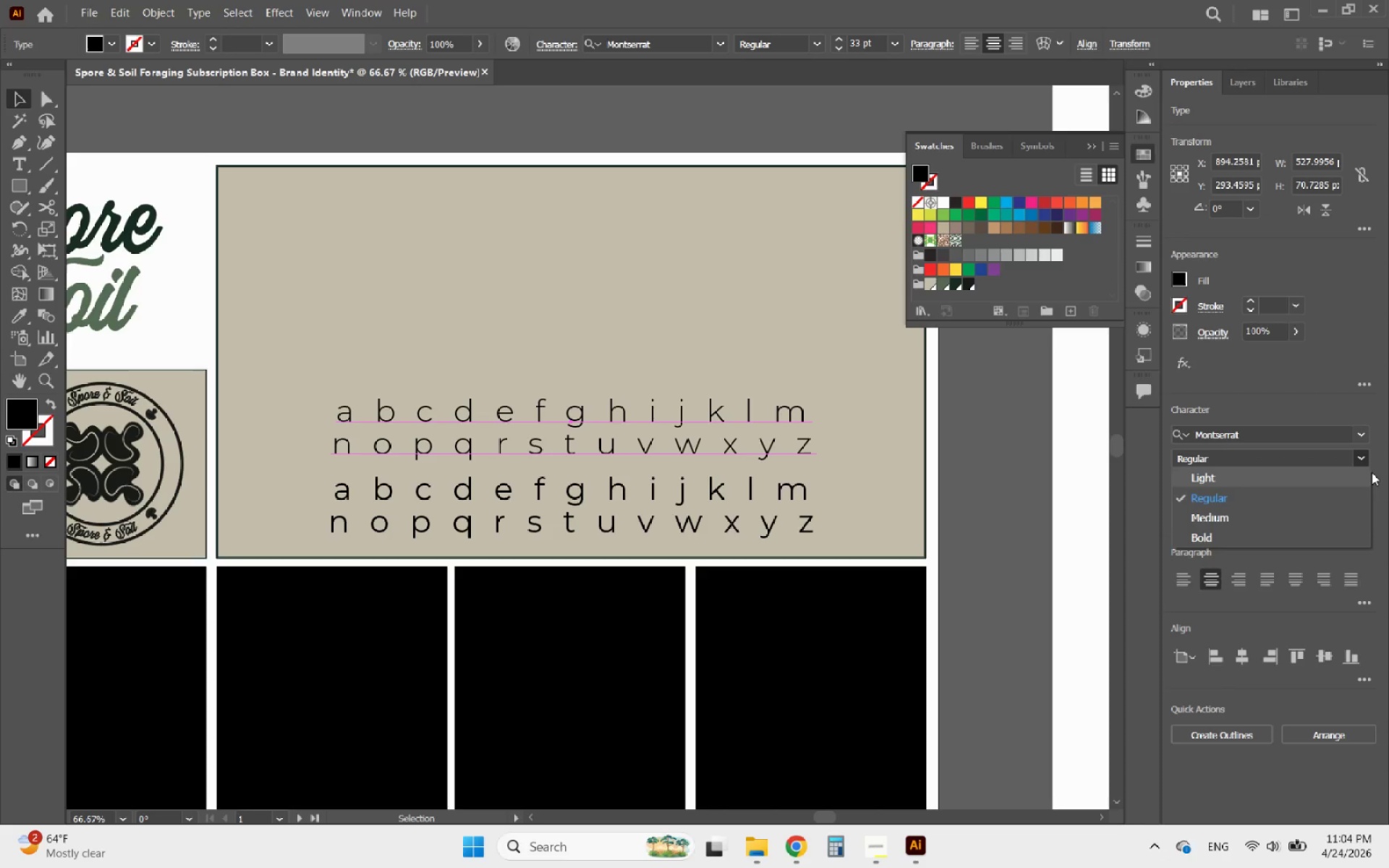 
left_click([1317, 414])
 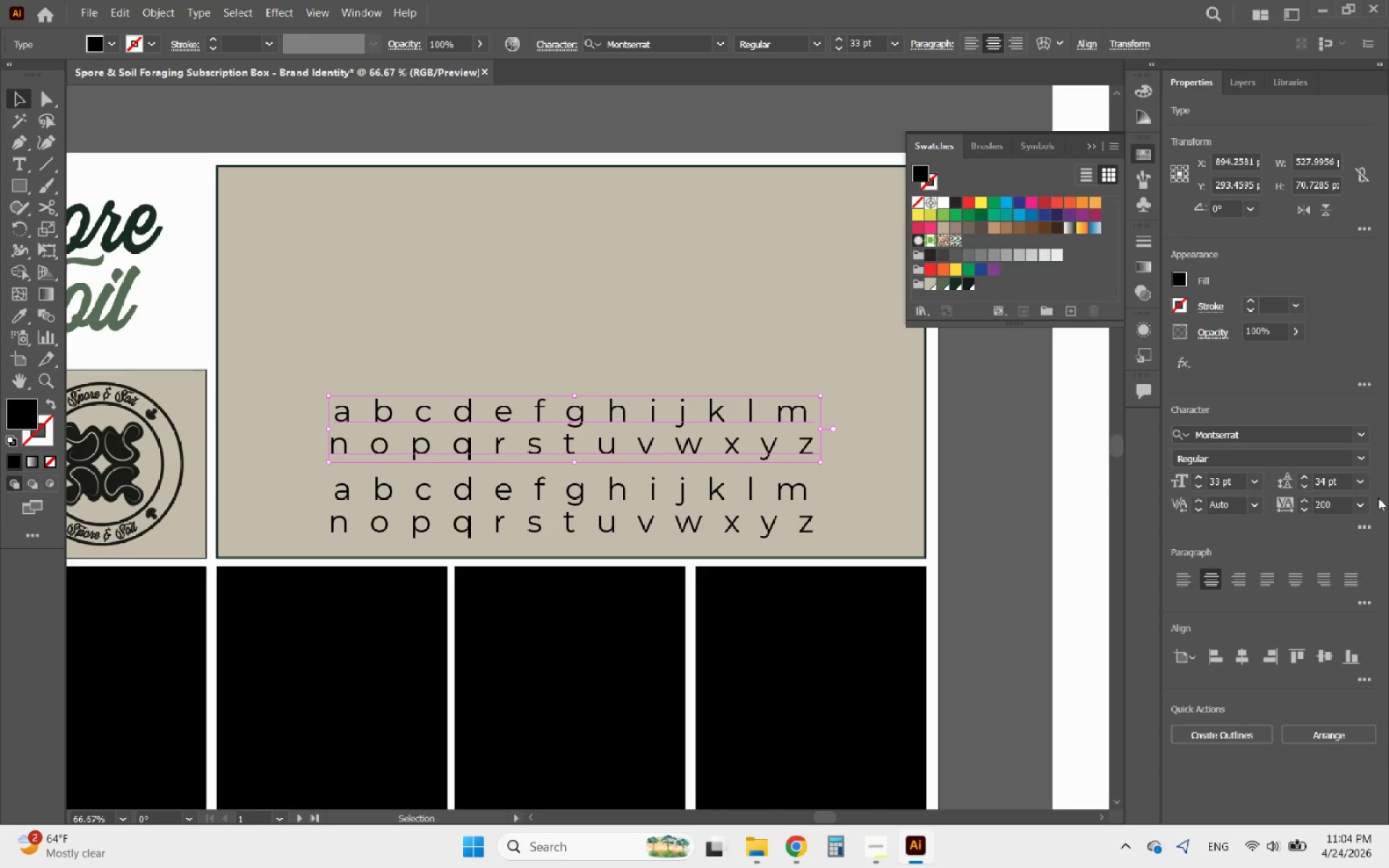 
left_click([1364, 527])
 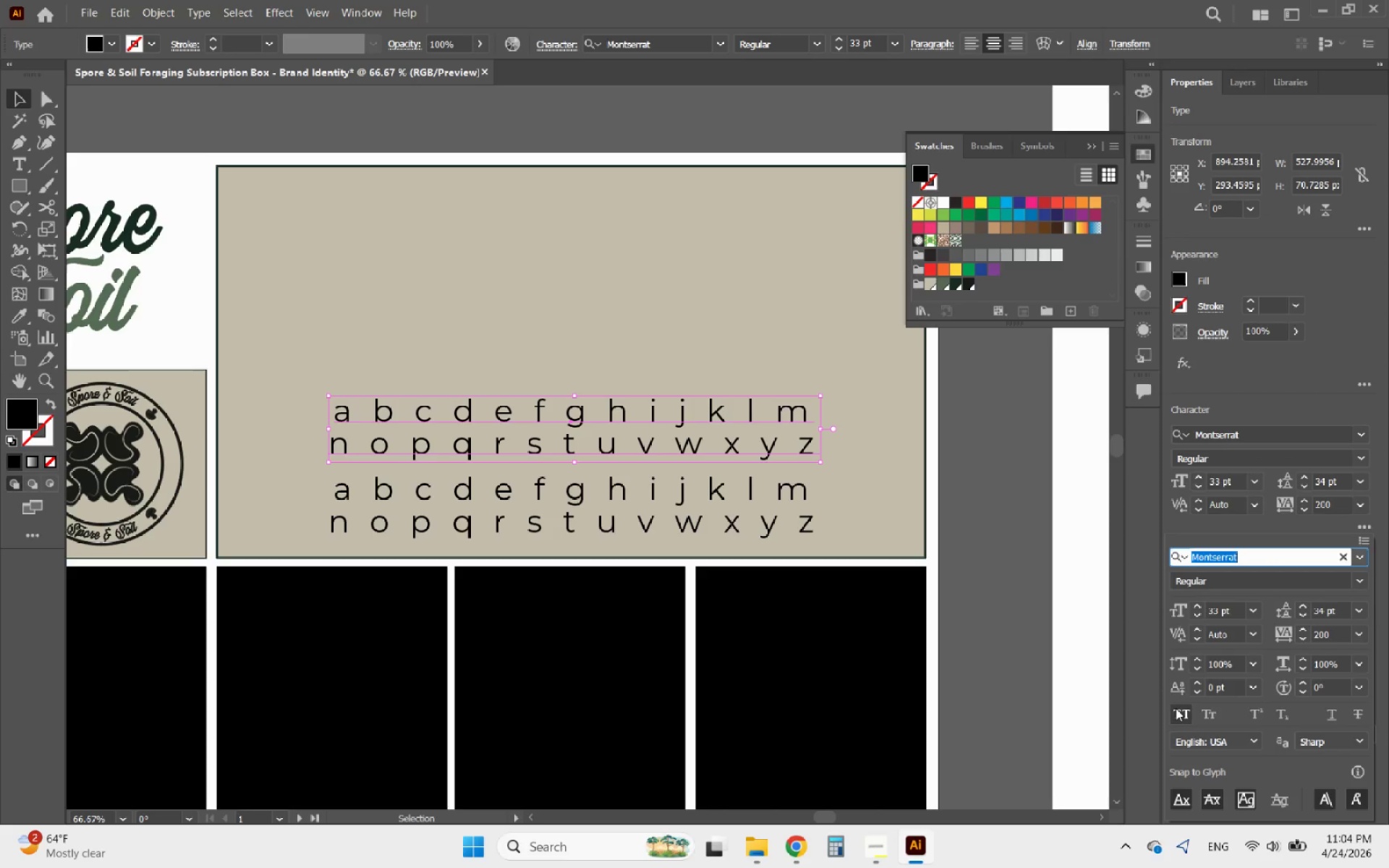 
left_click([1176, 721])
 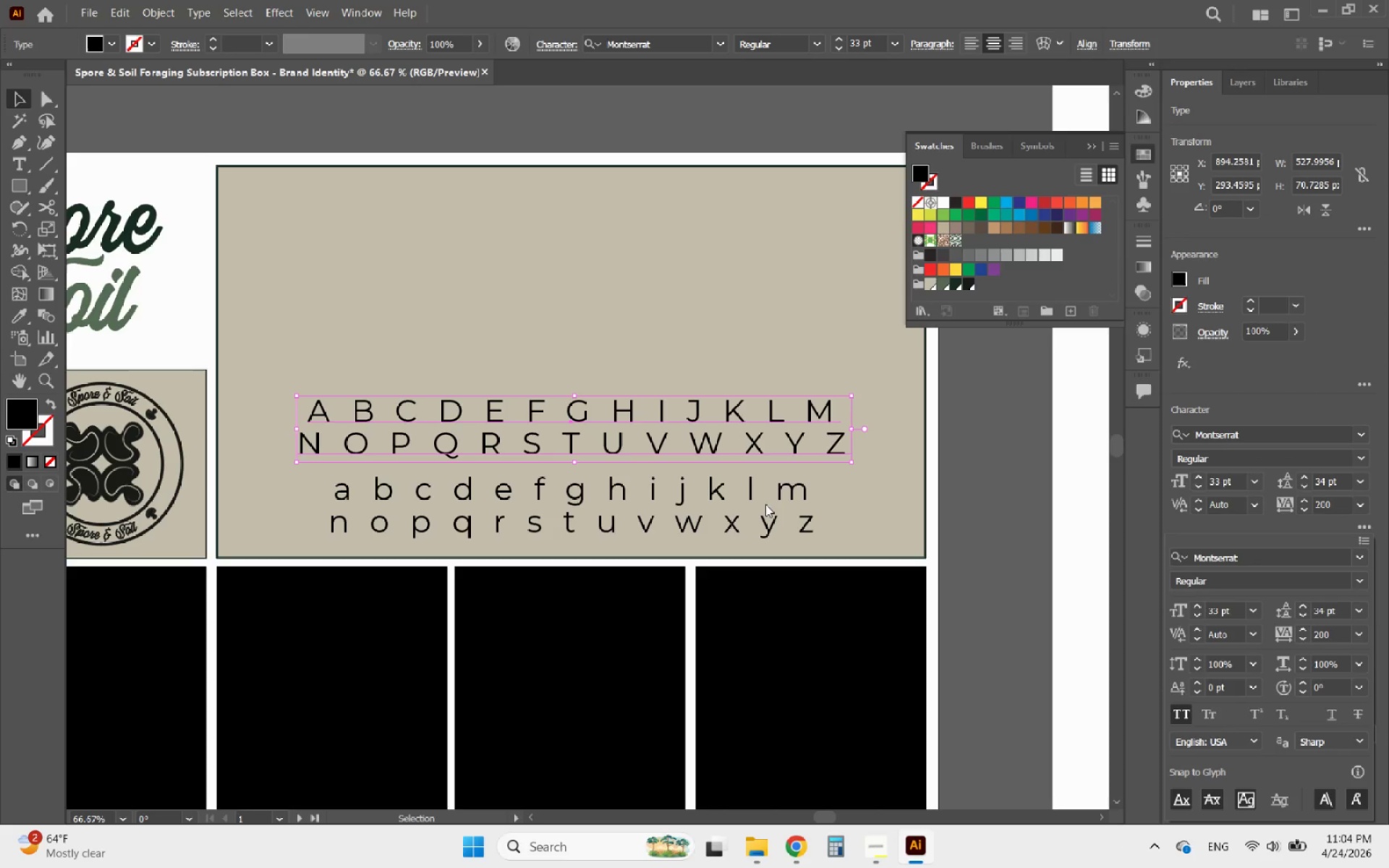 
left_click([754, 493])
 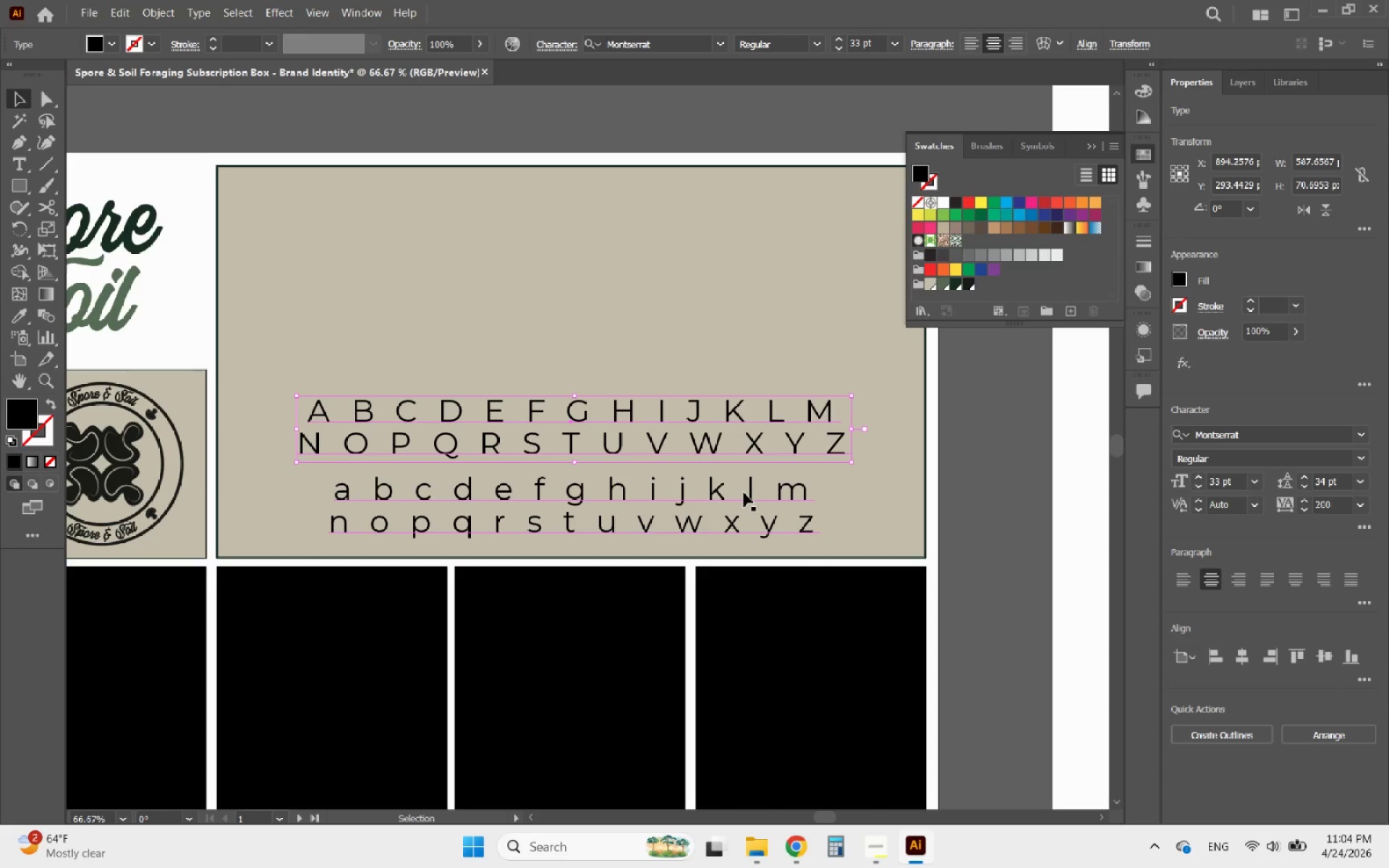 
hold_key(key=ShiftLeft, duration=0.33)
 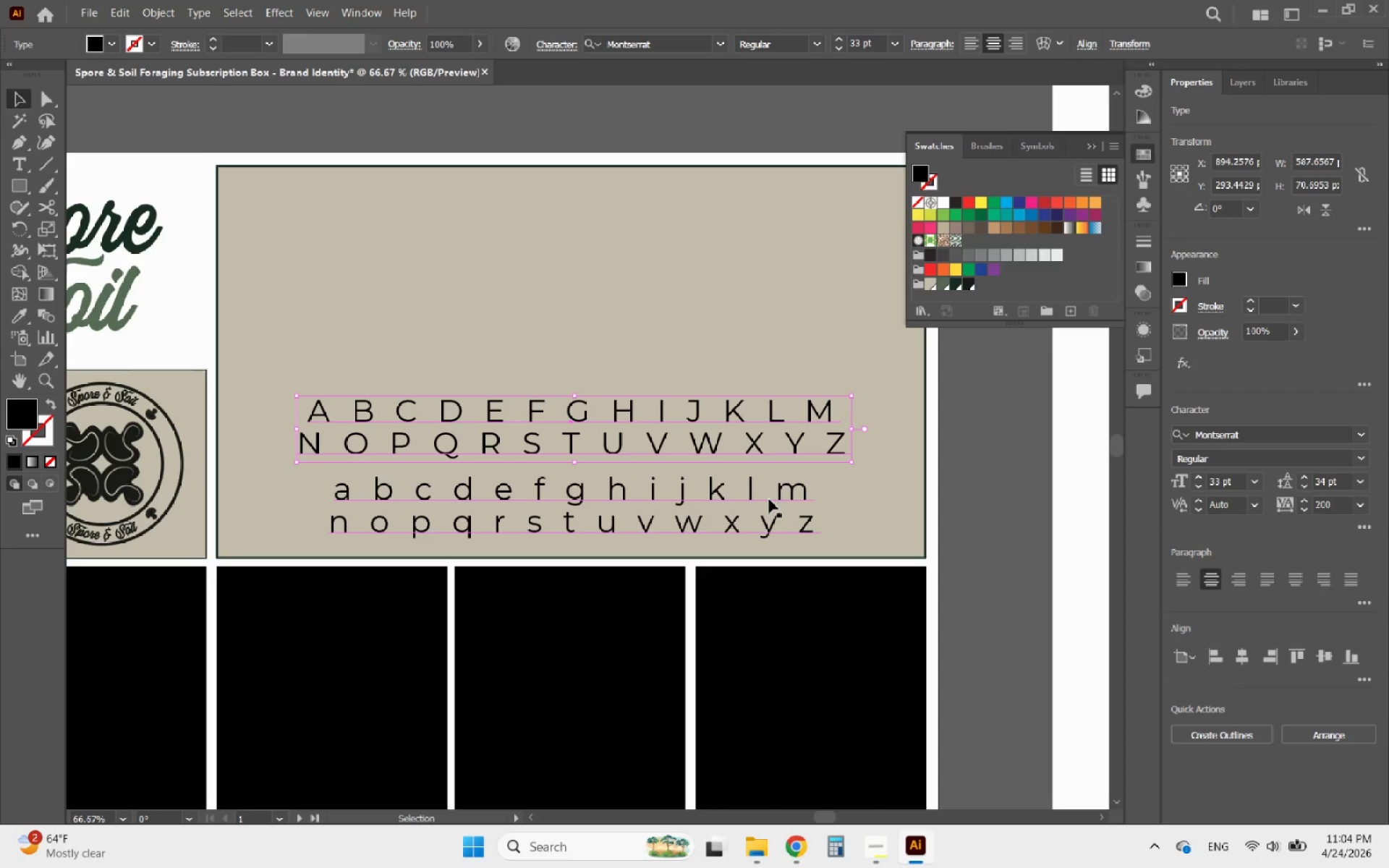 
hold_key(key=ShiftLeft, duration=0.45)
left_click([769, 499])
 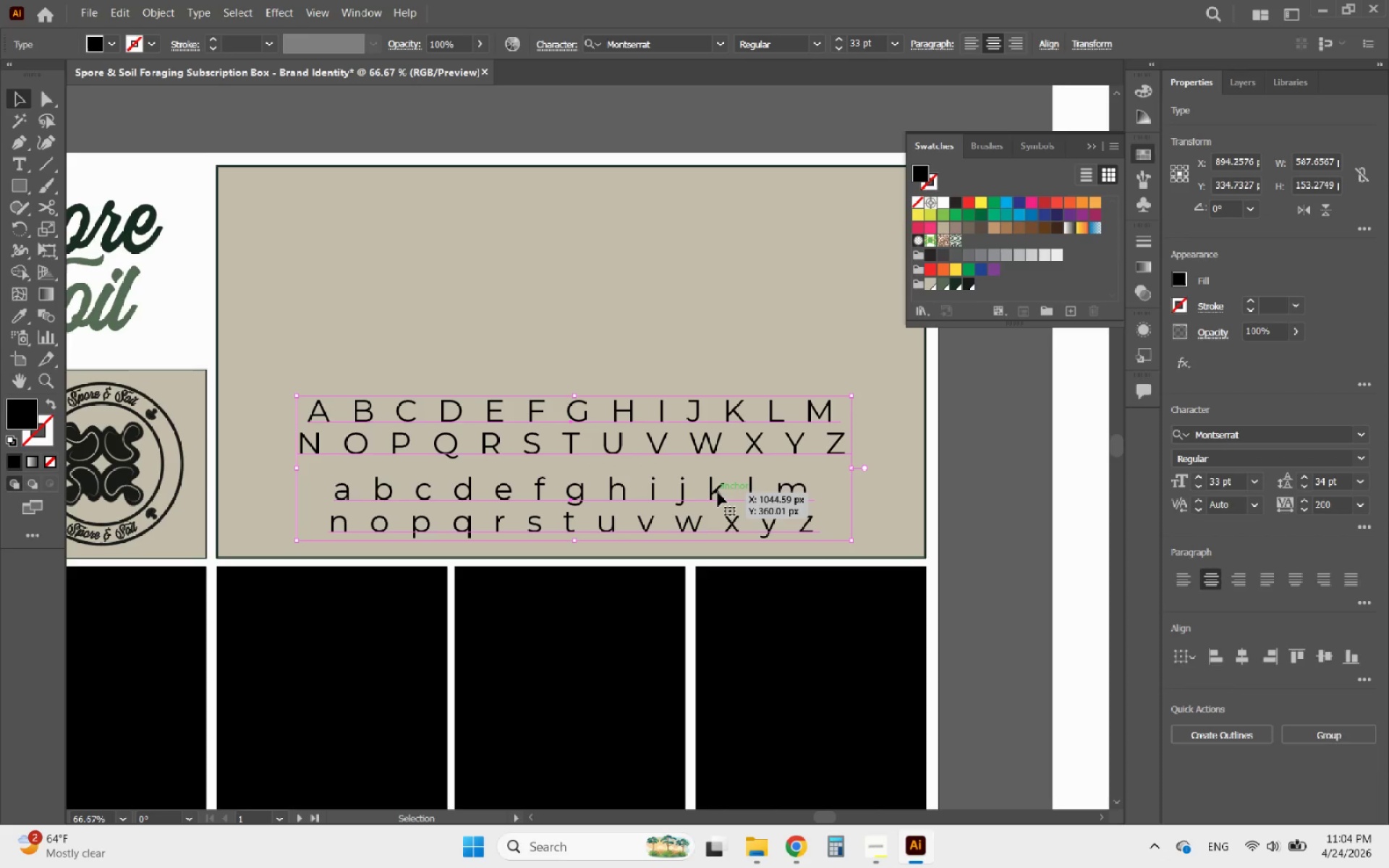 
hold_key(key=AltLeft, duration=1.86)
left_click_drag(start_coordinate=[718, 493], to_coordinate=[716, 308])
 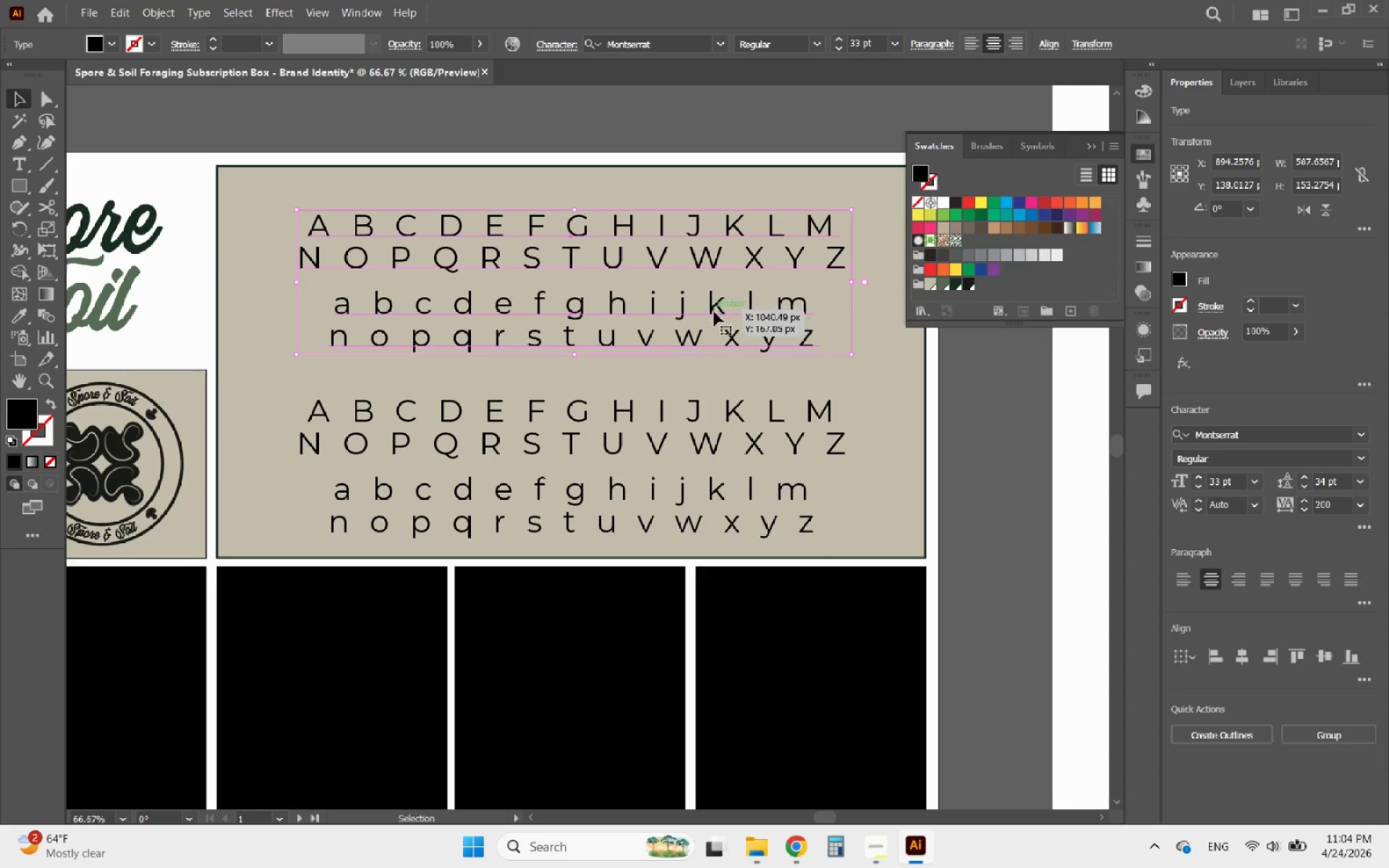 
hold_key(key=ShiftLeft, duration=1.44)
 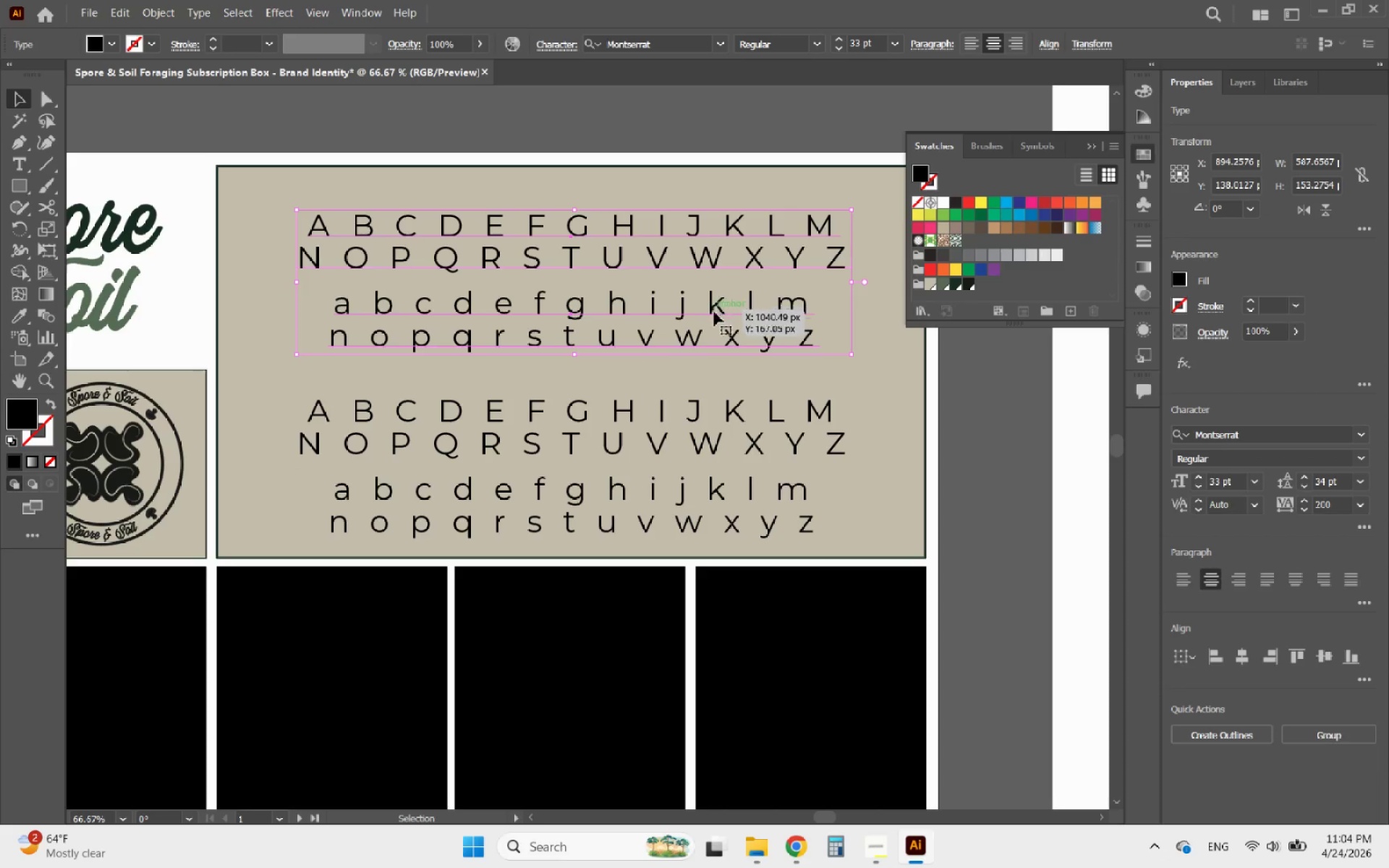 
hold_key(key=AltLeft, duration=1.08)
scroll: coordinate [578, 365], scroll_direction: down, amount: 1.0
 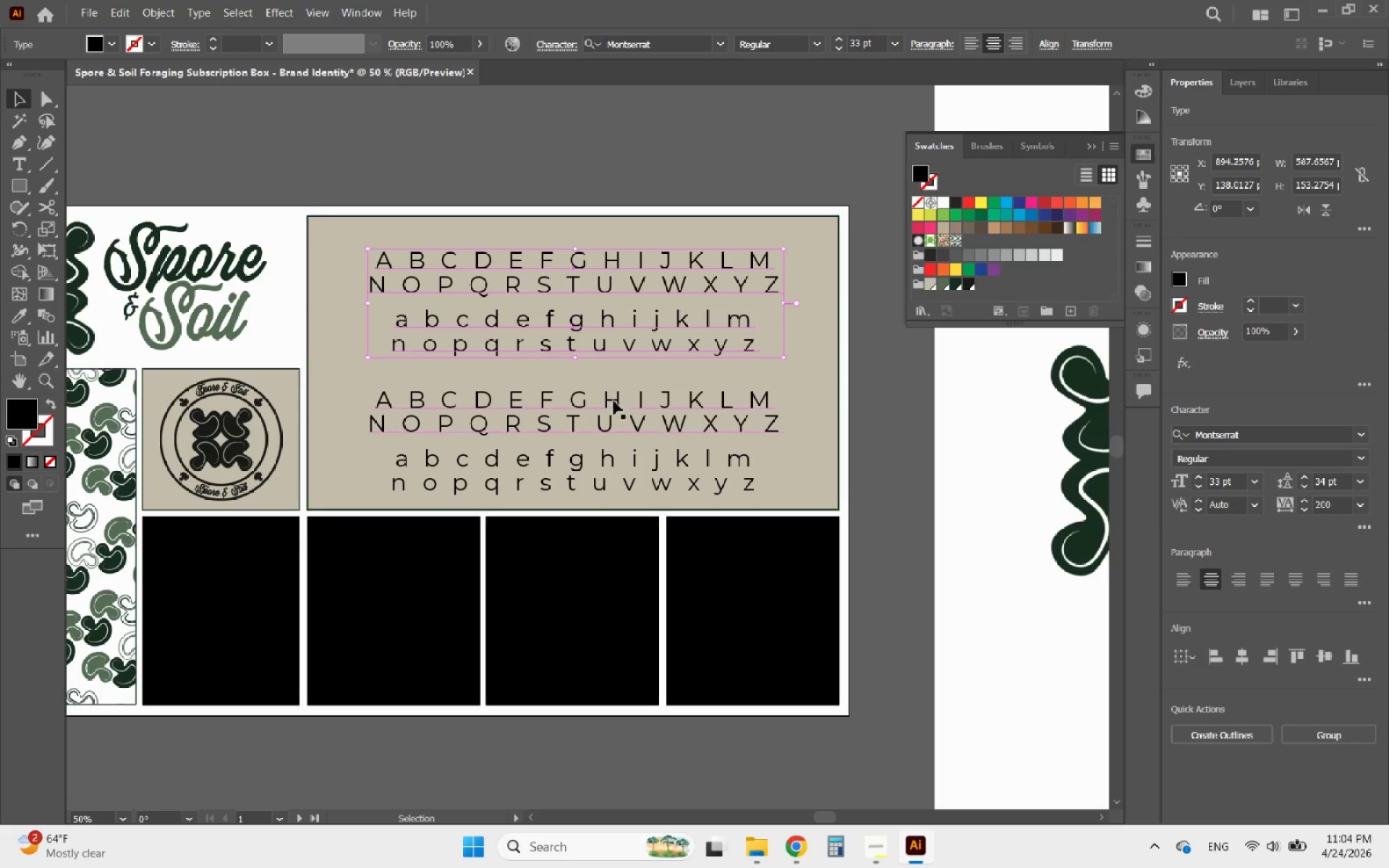 
hold_key(key=AltLeft, duration=1.33)
scroll: coordinate [547, 367], scroll_direction: up, amount: 1.0
 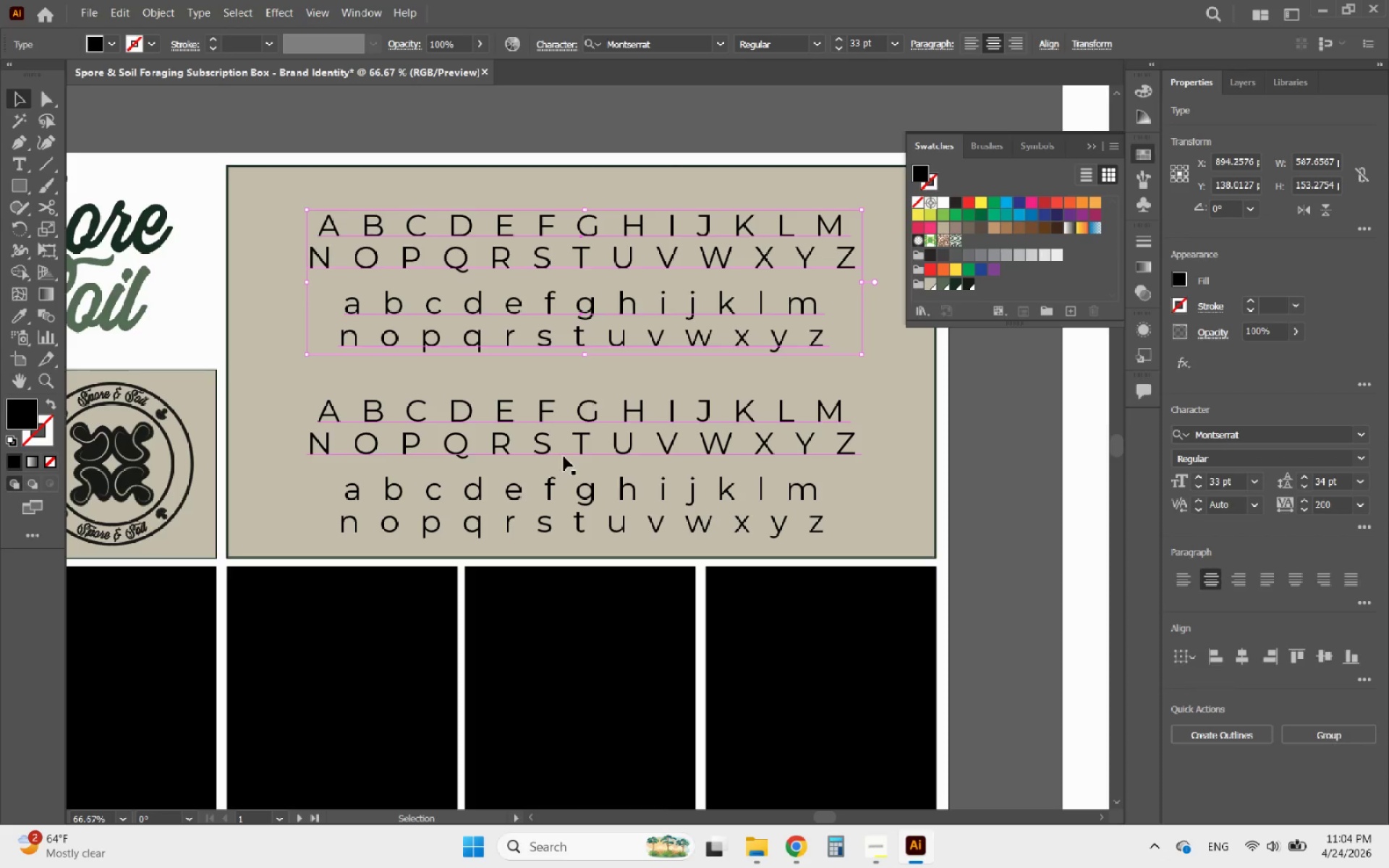 
left_click([558, 484])
 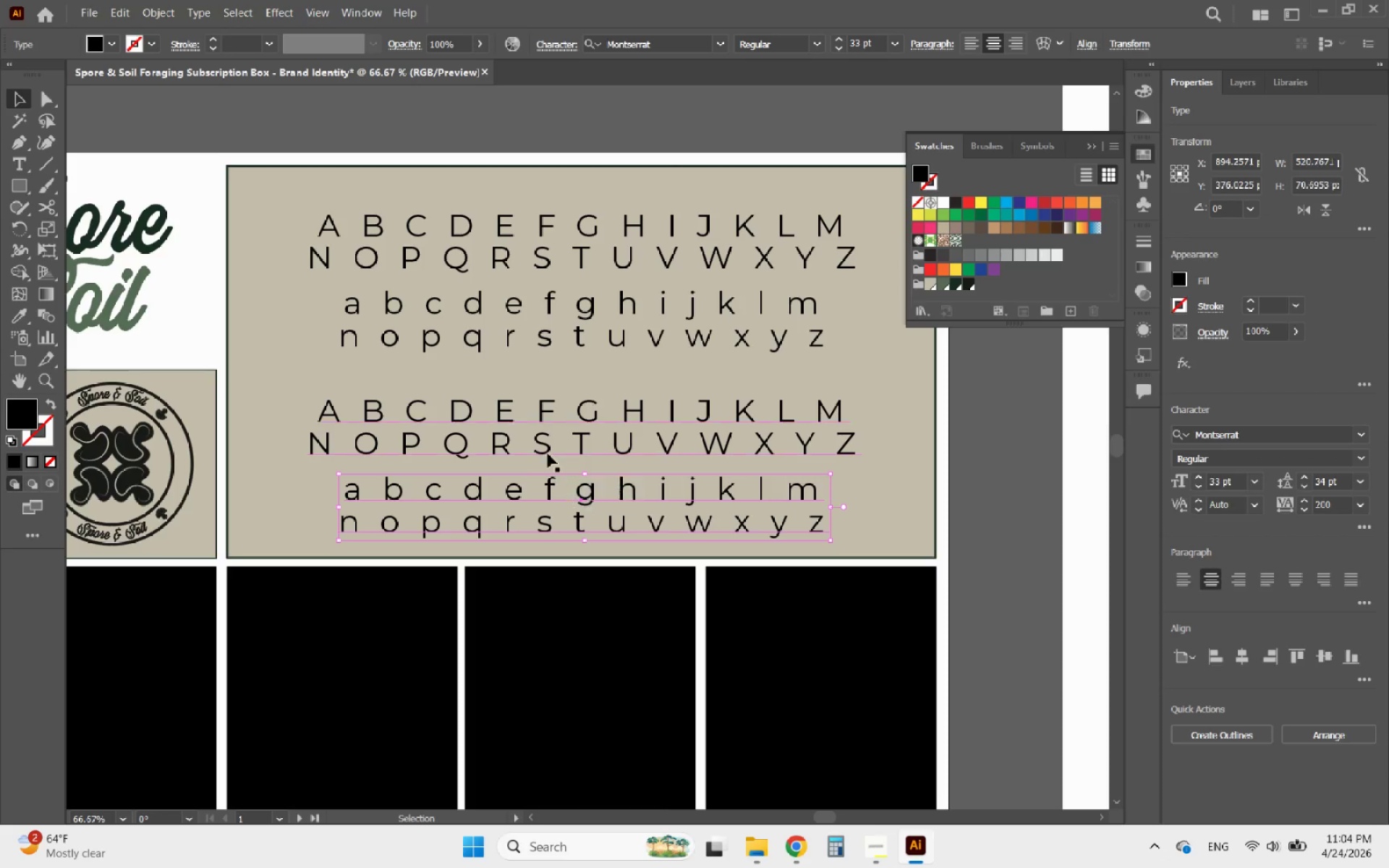 
hold_key(key=ShiftLeft, duration=0.62)
left_click([545, 441])
 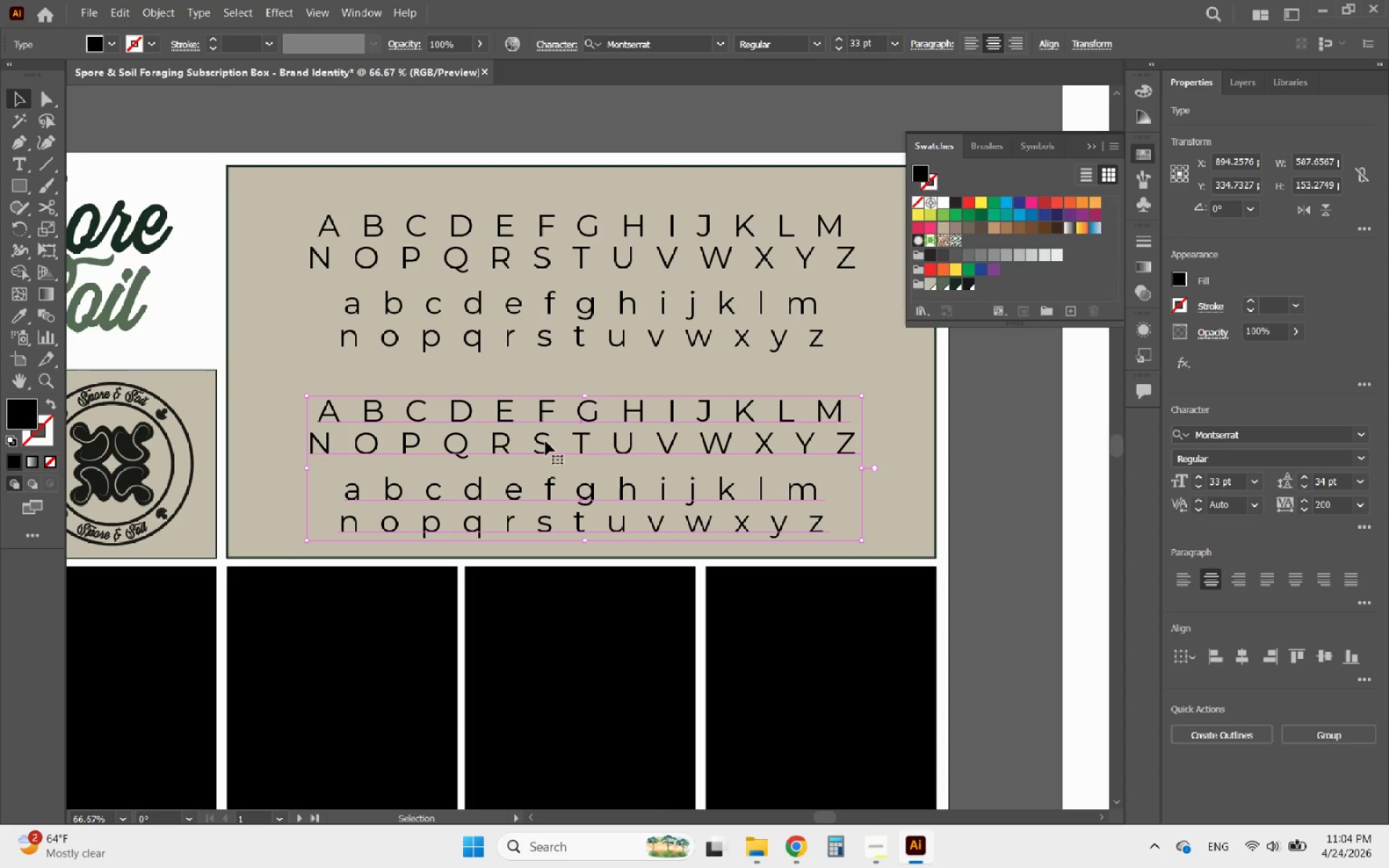 
key(ArrowDown)
 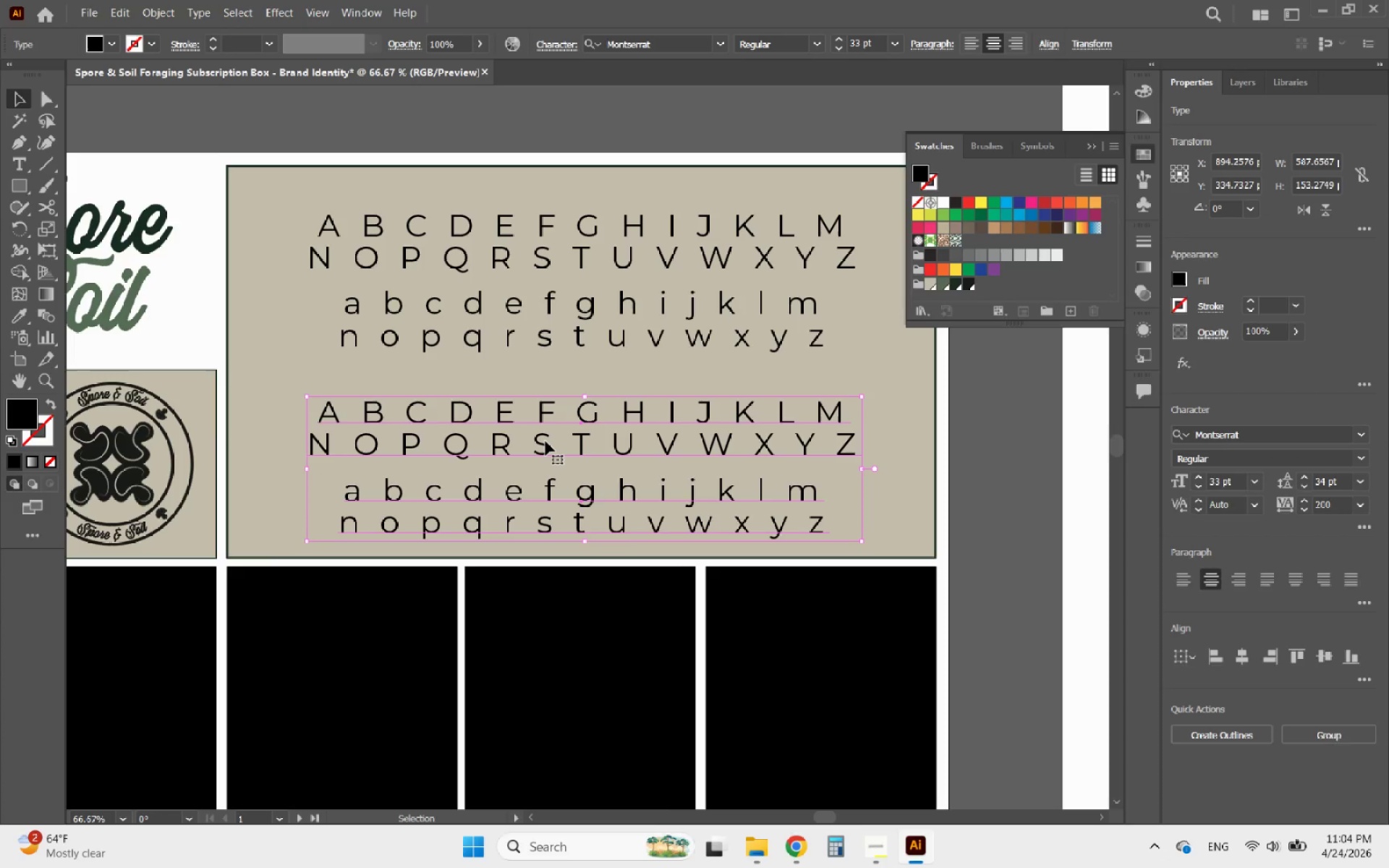 
key(ArrowDown)
 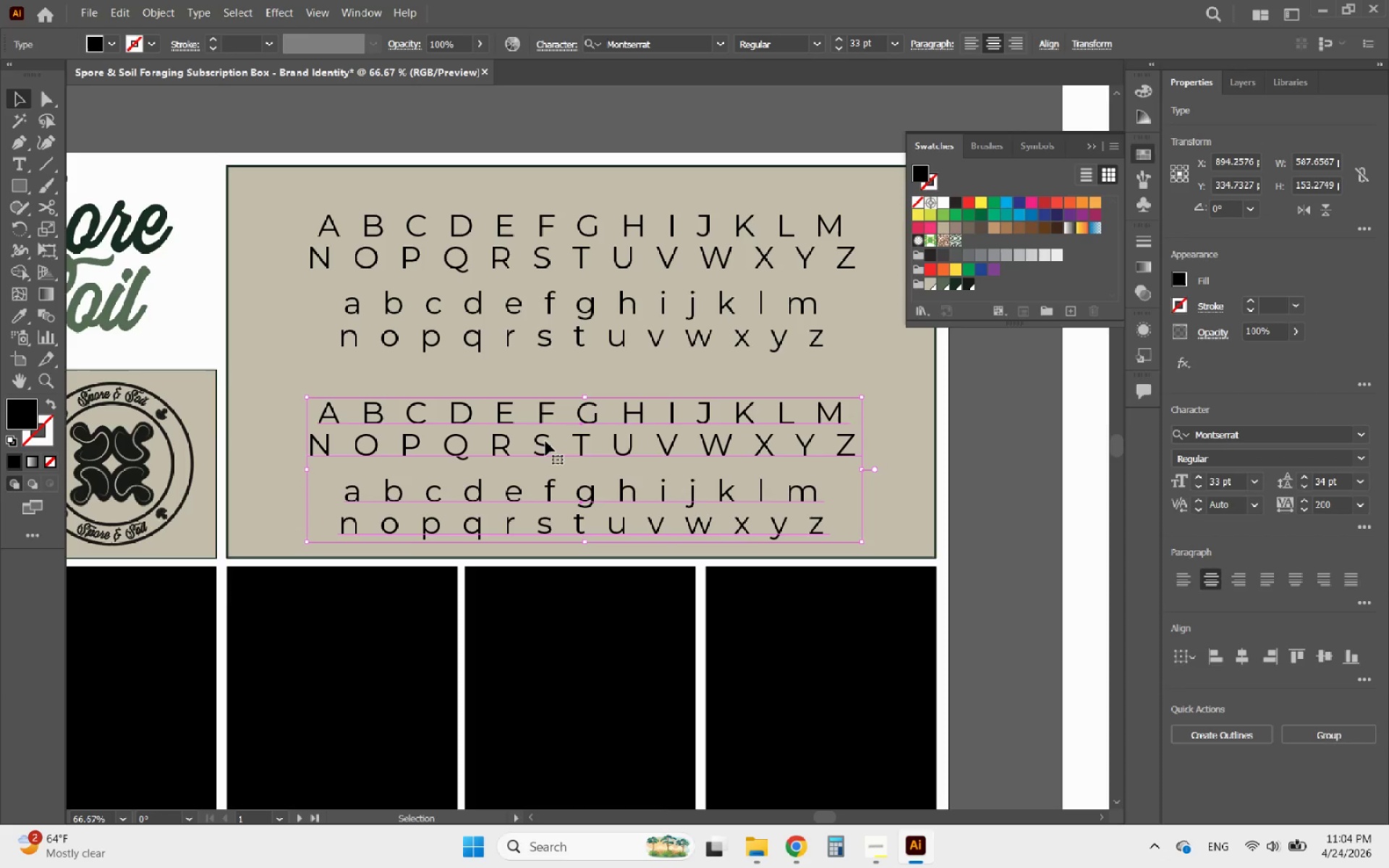 
key(ArrowDown)
 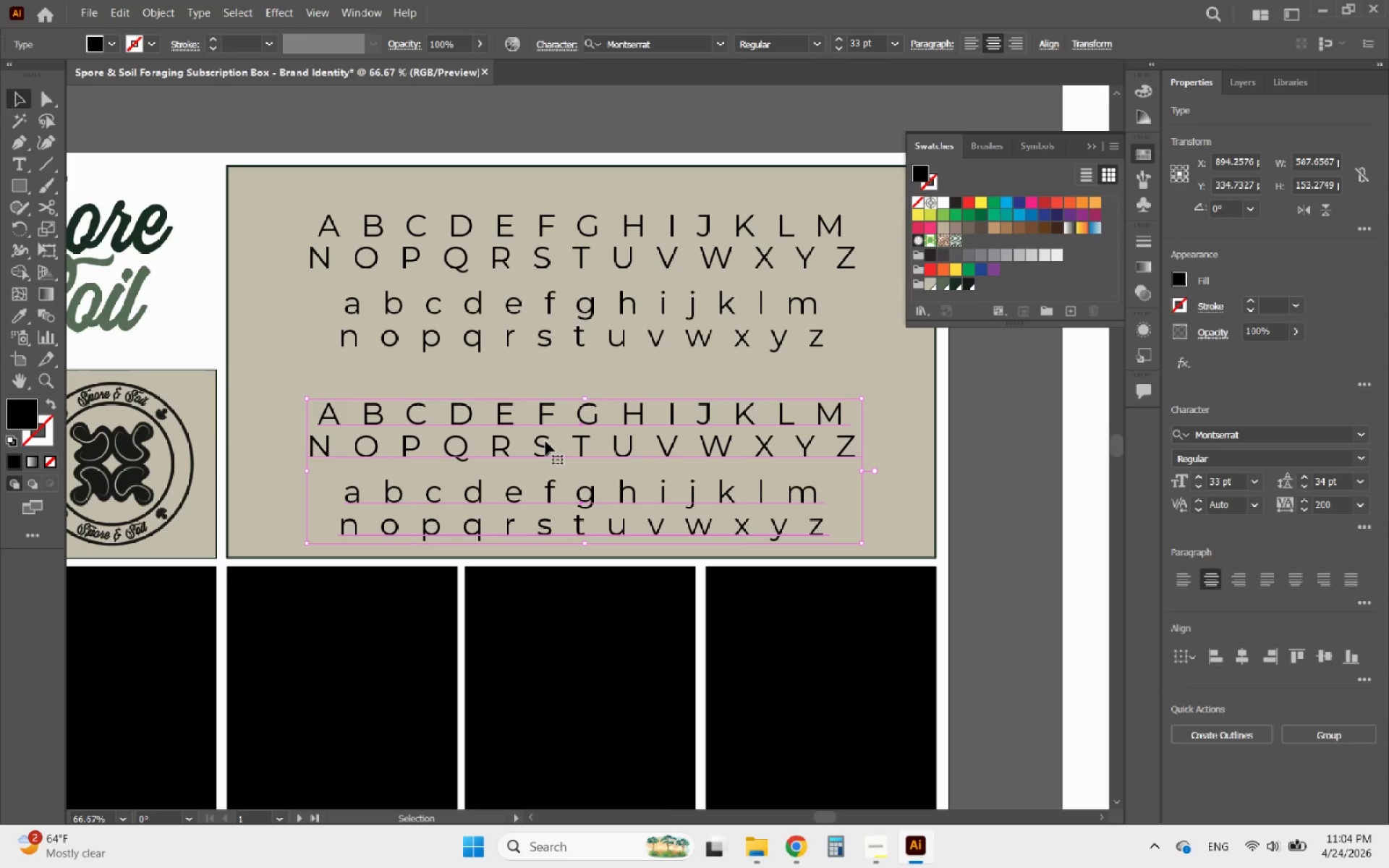 
key(ArrowDown)
 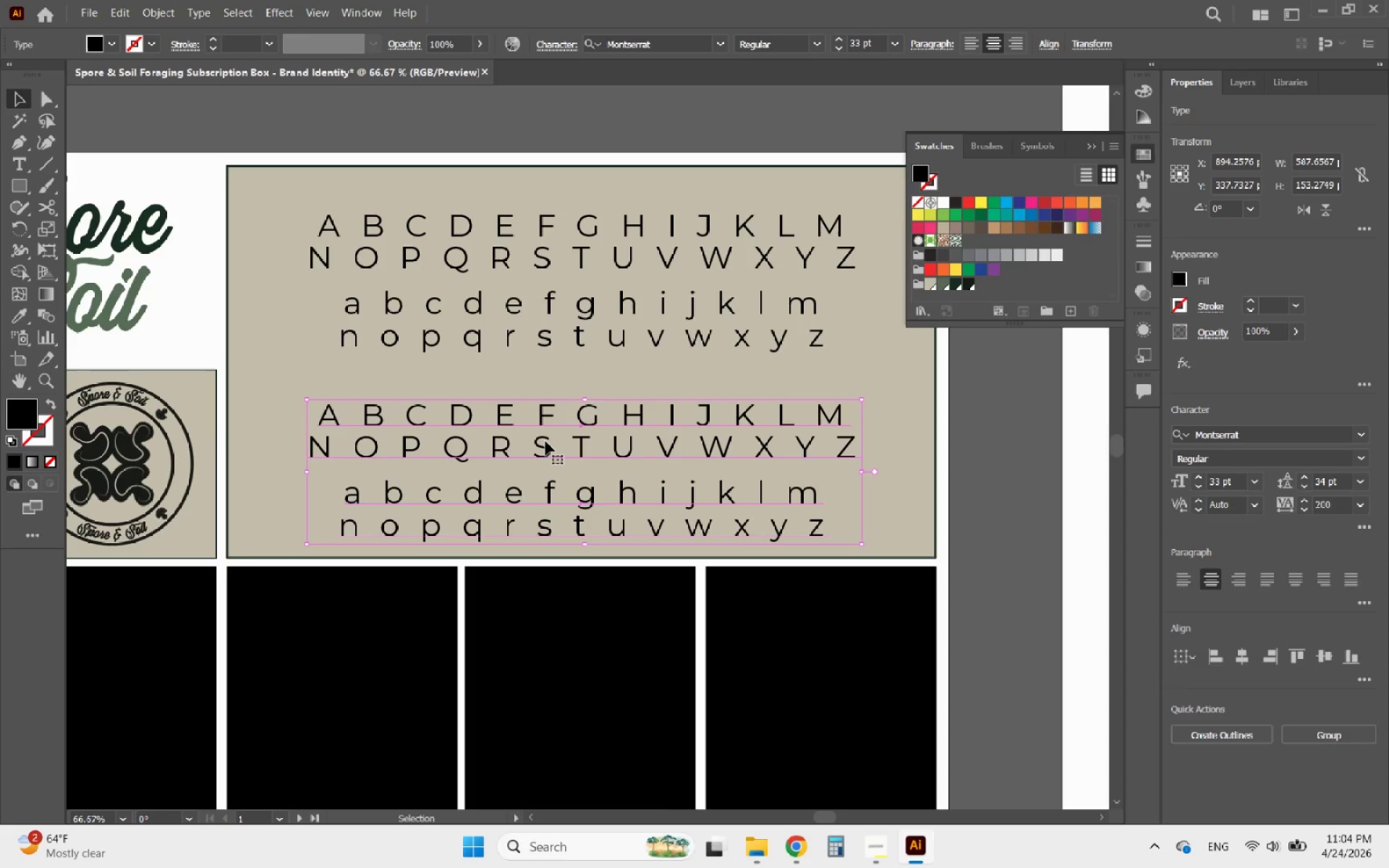 
key(ArrowDown)
 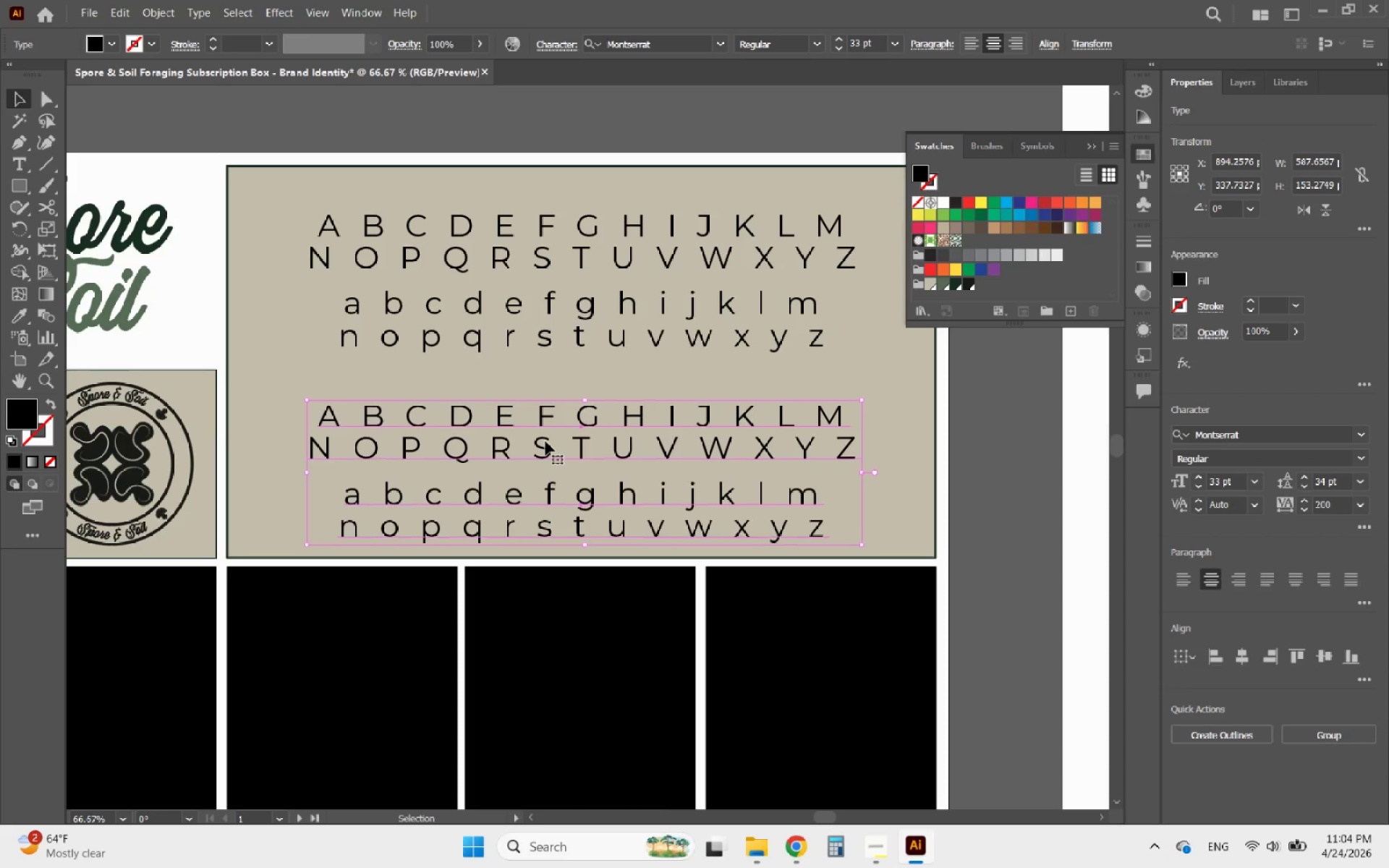 
key(ArrowDown)
 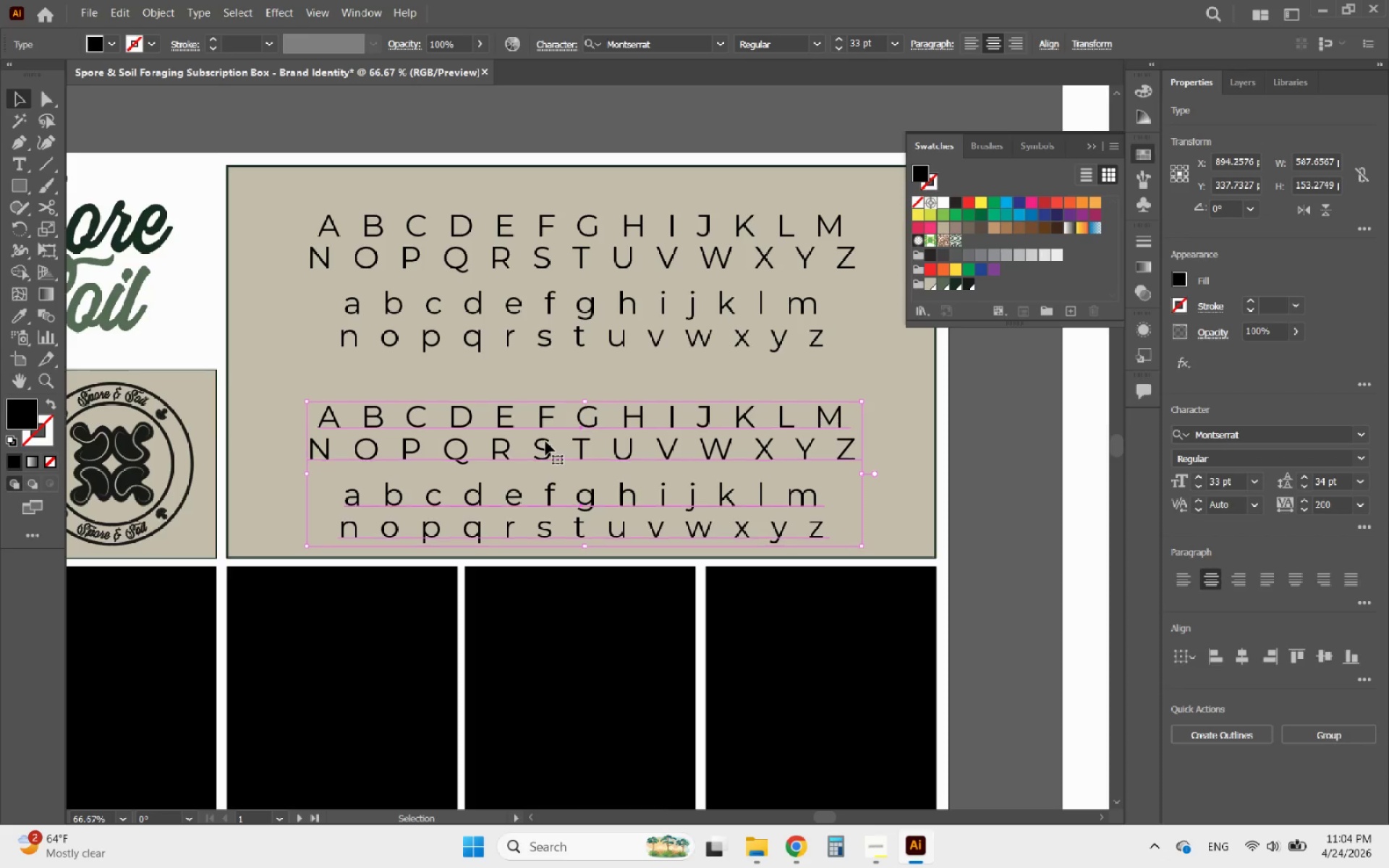 
key(ArrowDown)
 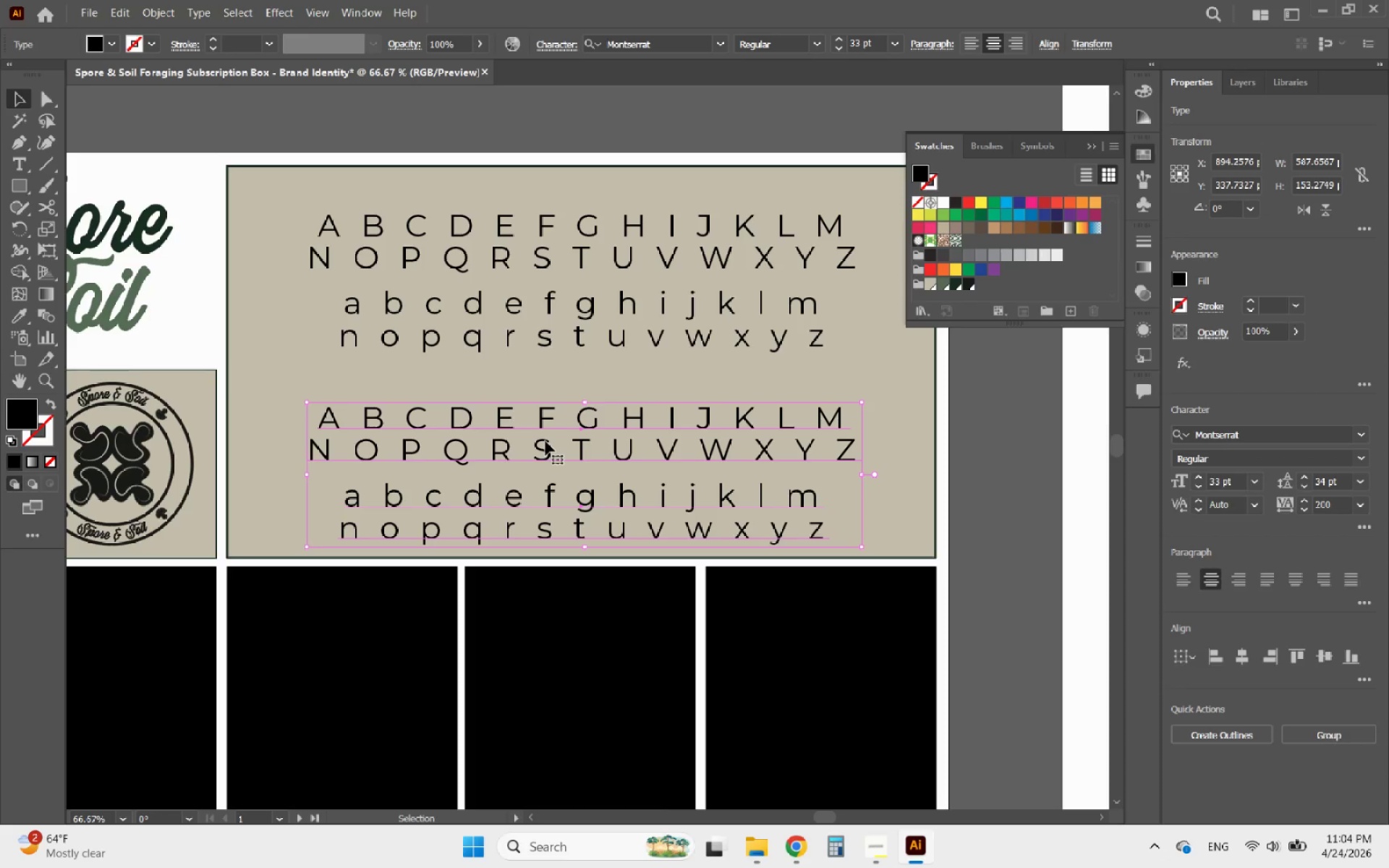 
key(ArrowDown)
 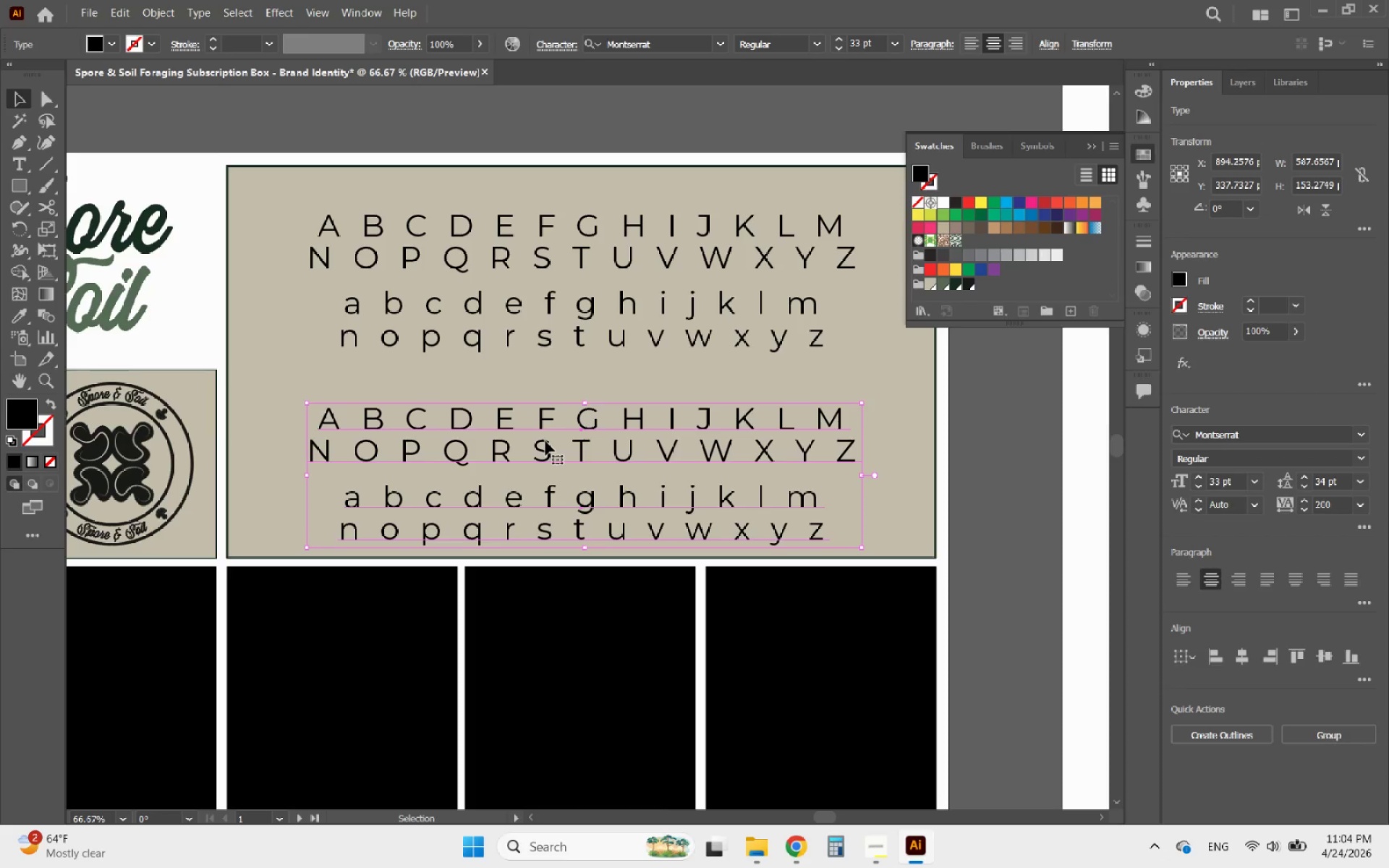 
key(ArrowDown)
 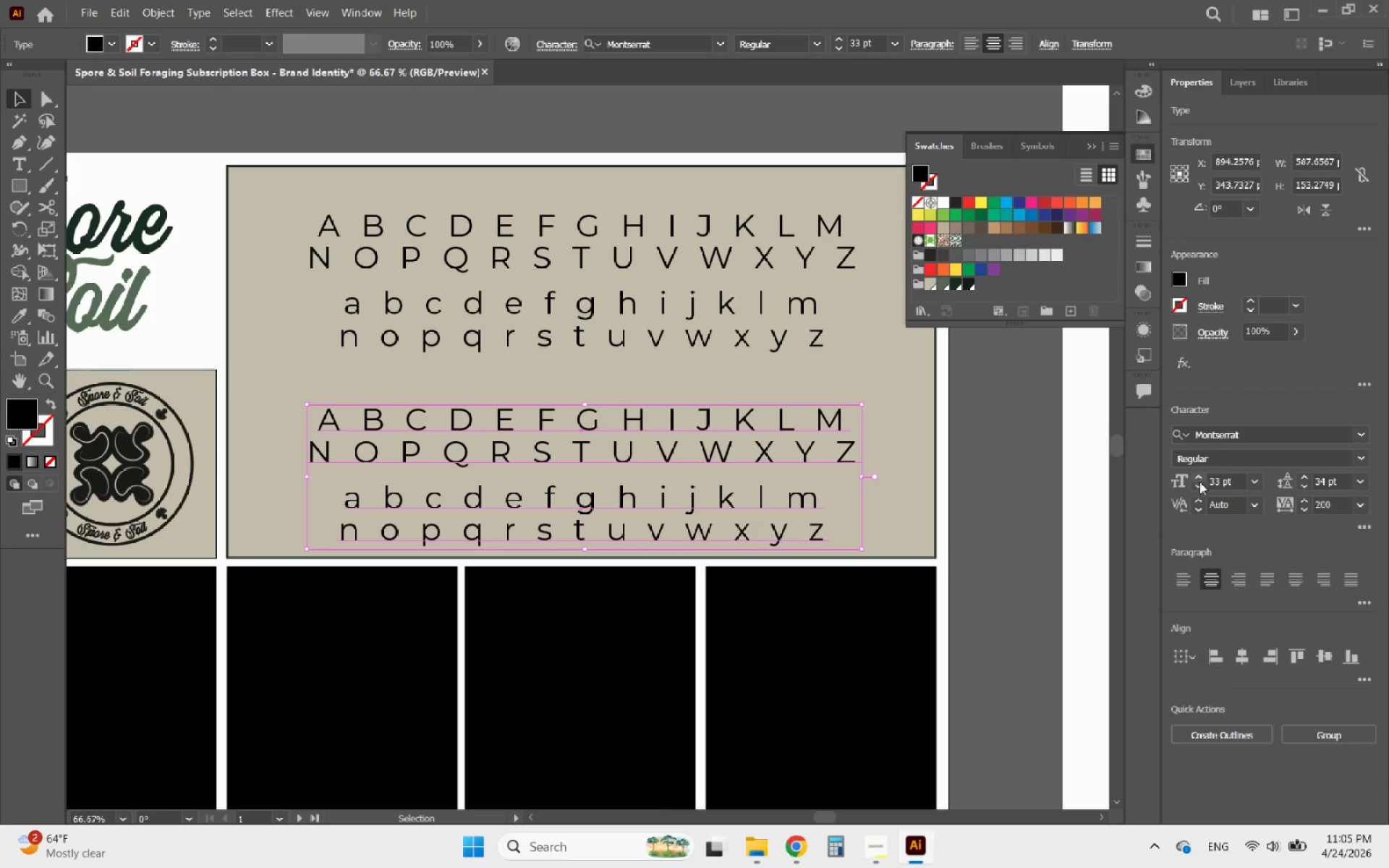 
double_click([1199, 486])
 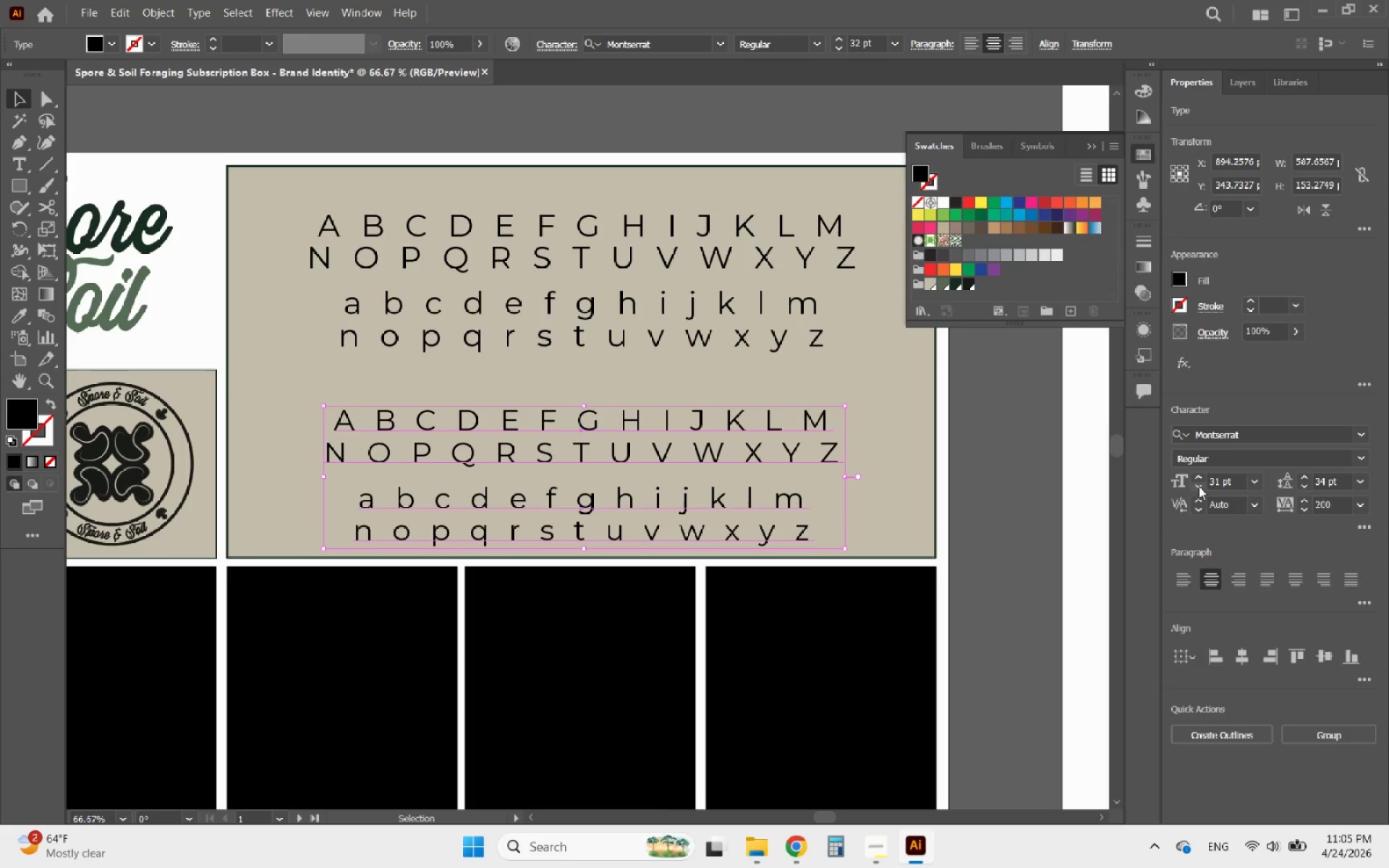 
triple_click([1199, 486])
 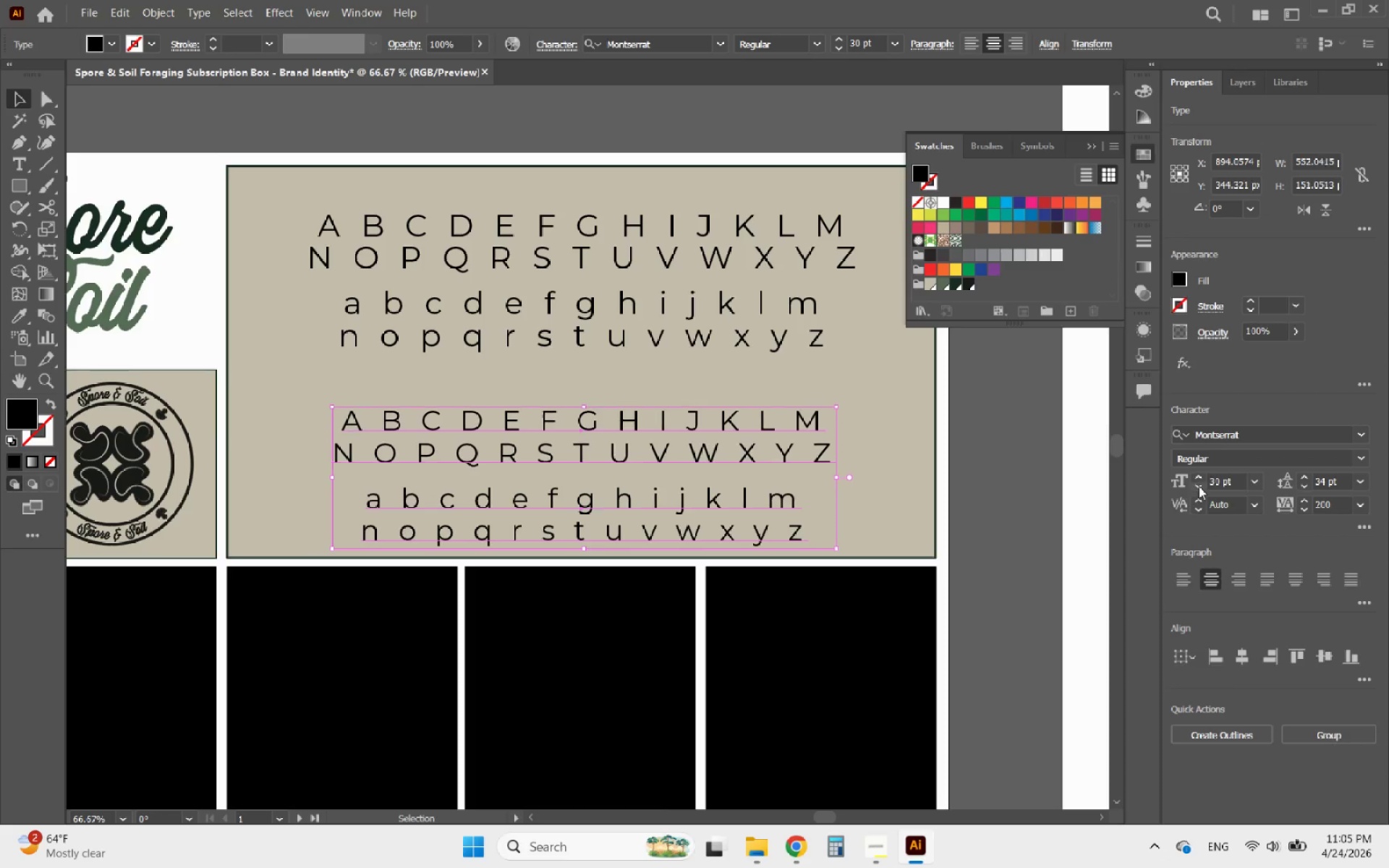 
triple_click([1199, 486])
 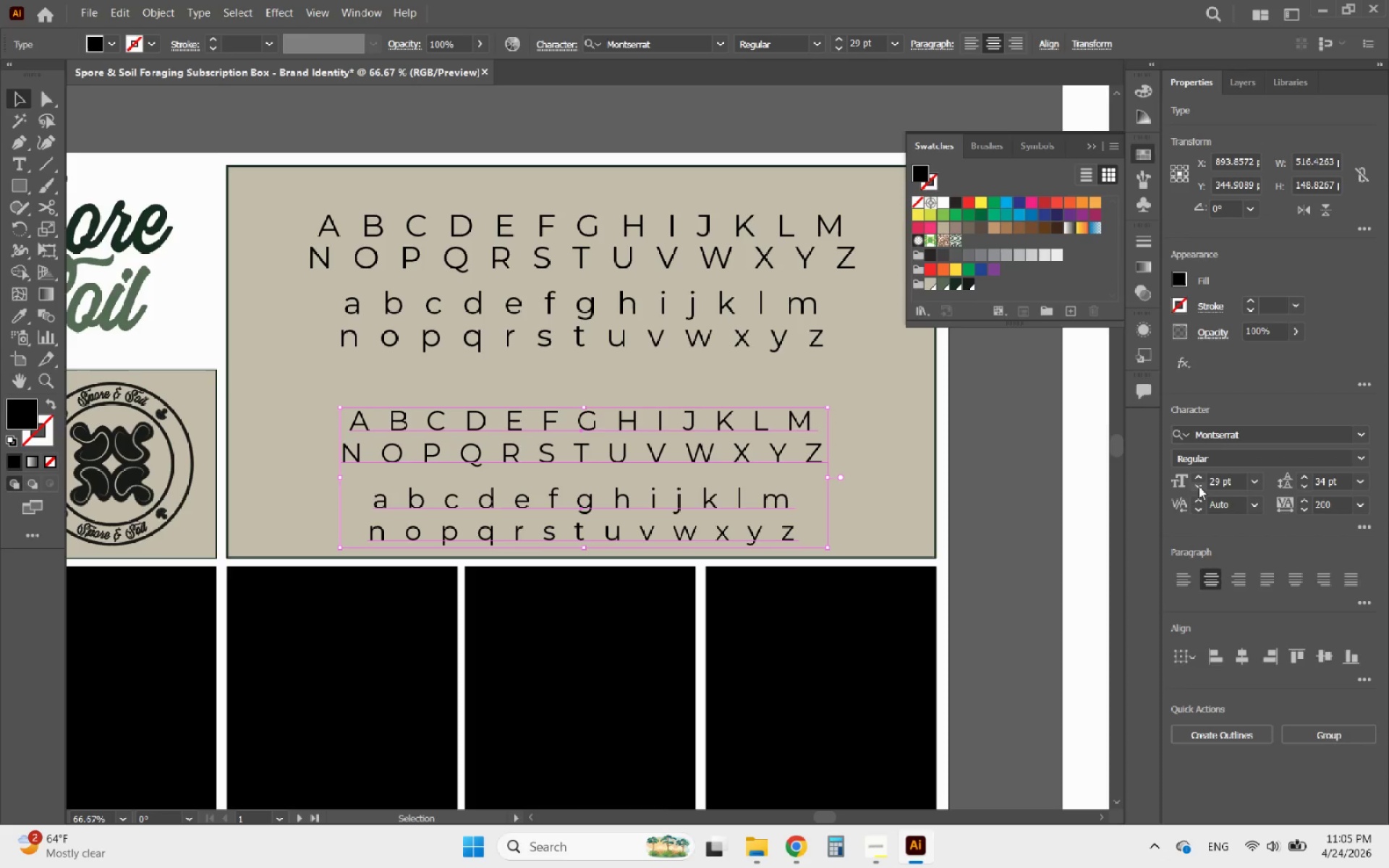 
left_click([1199, 486])
 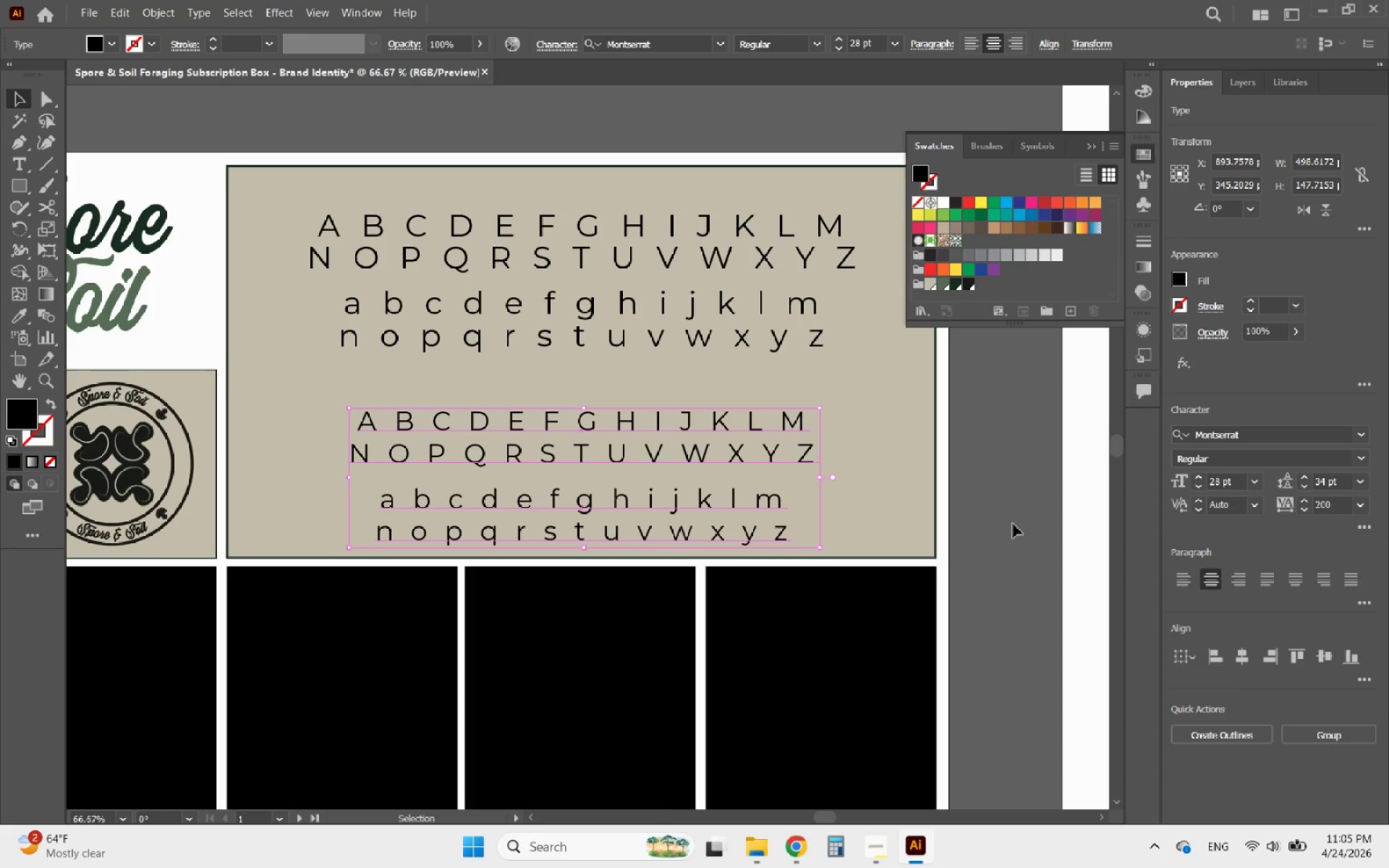 
left_click([996, 527])
 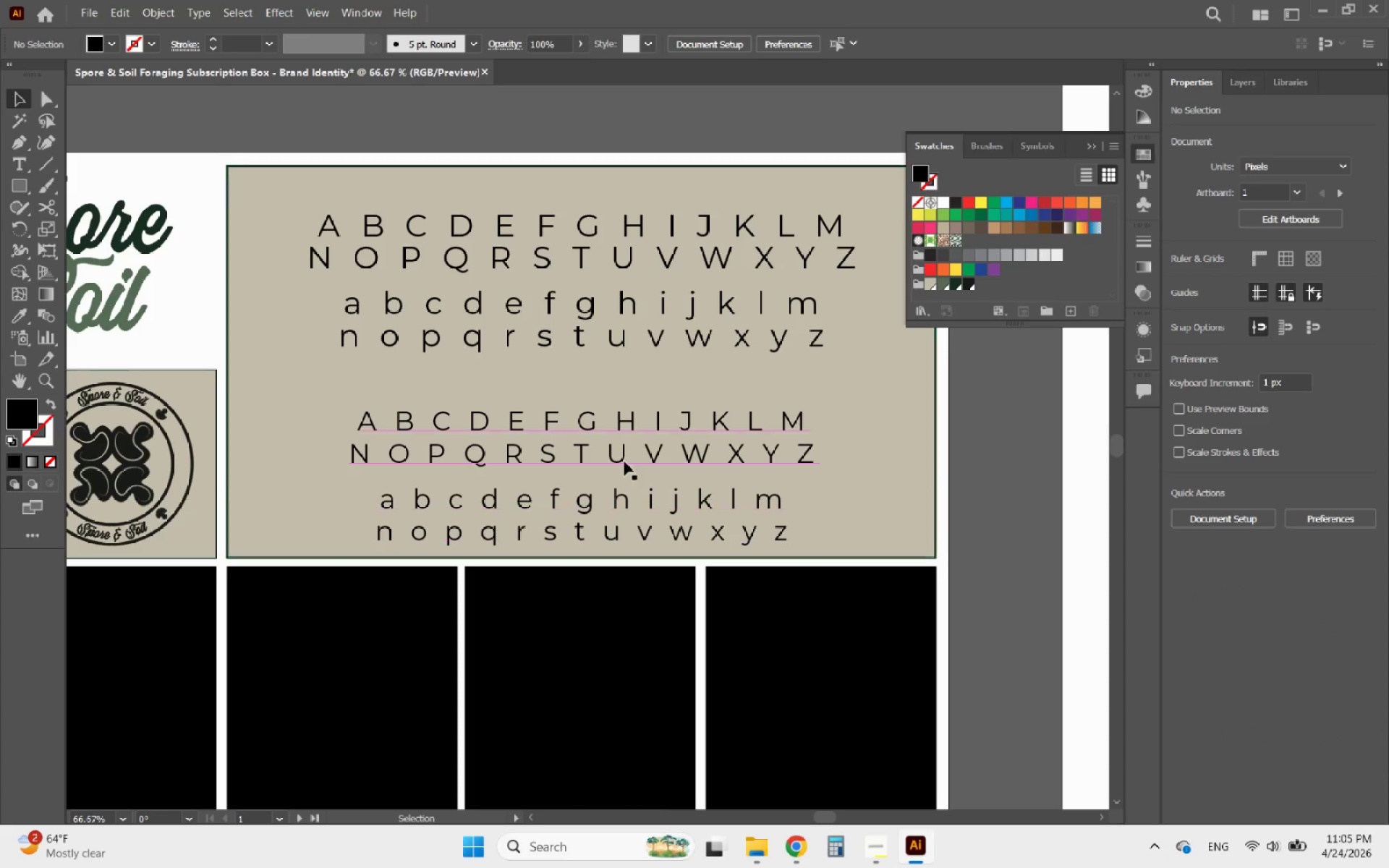 
left_click([619, 458])
 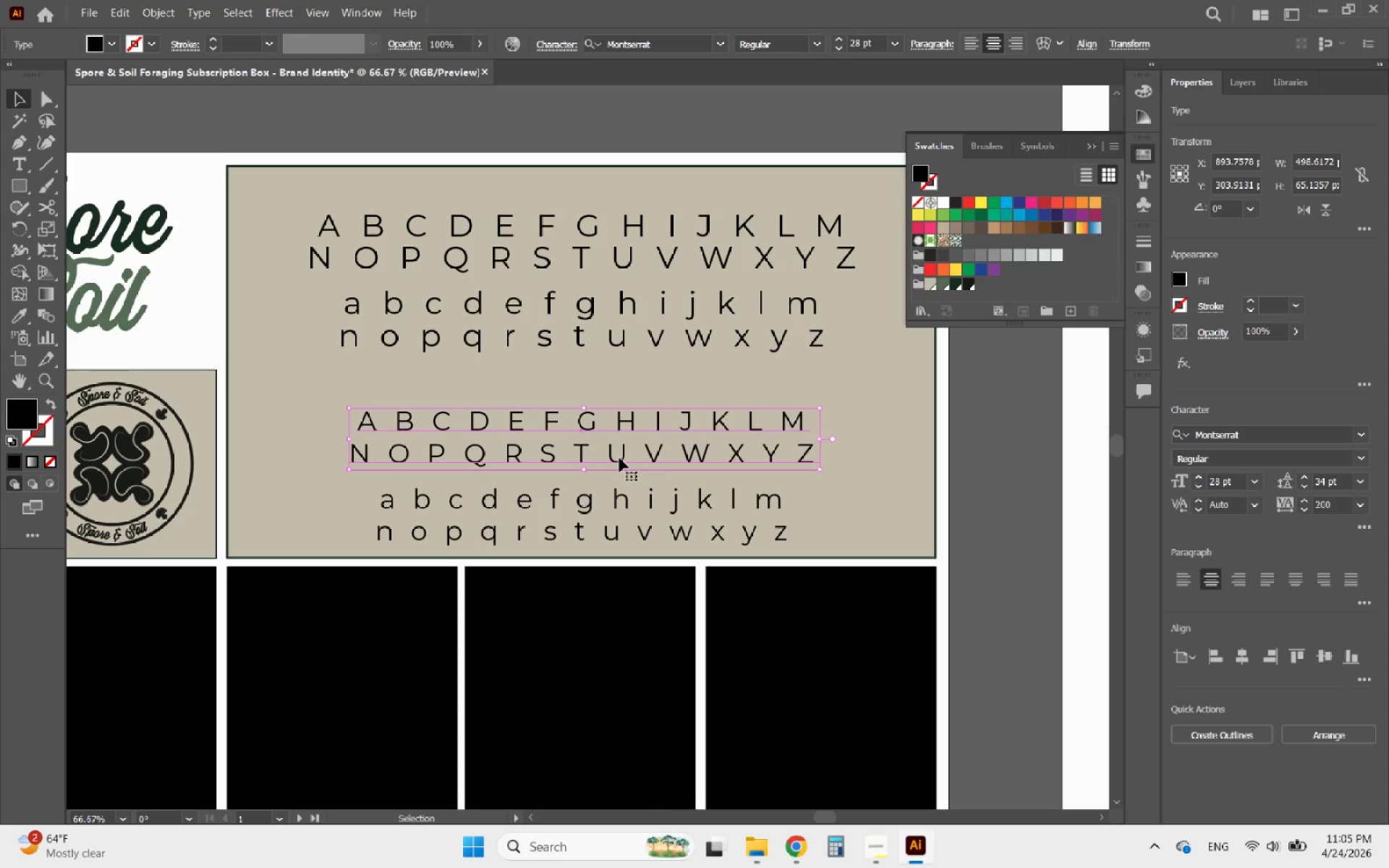 
key(ArrowDown)
 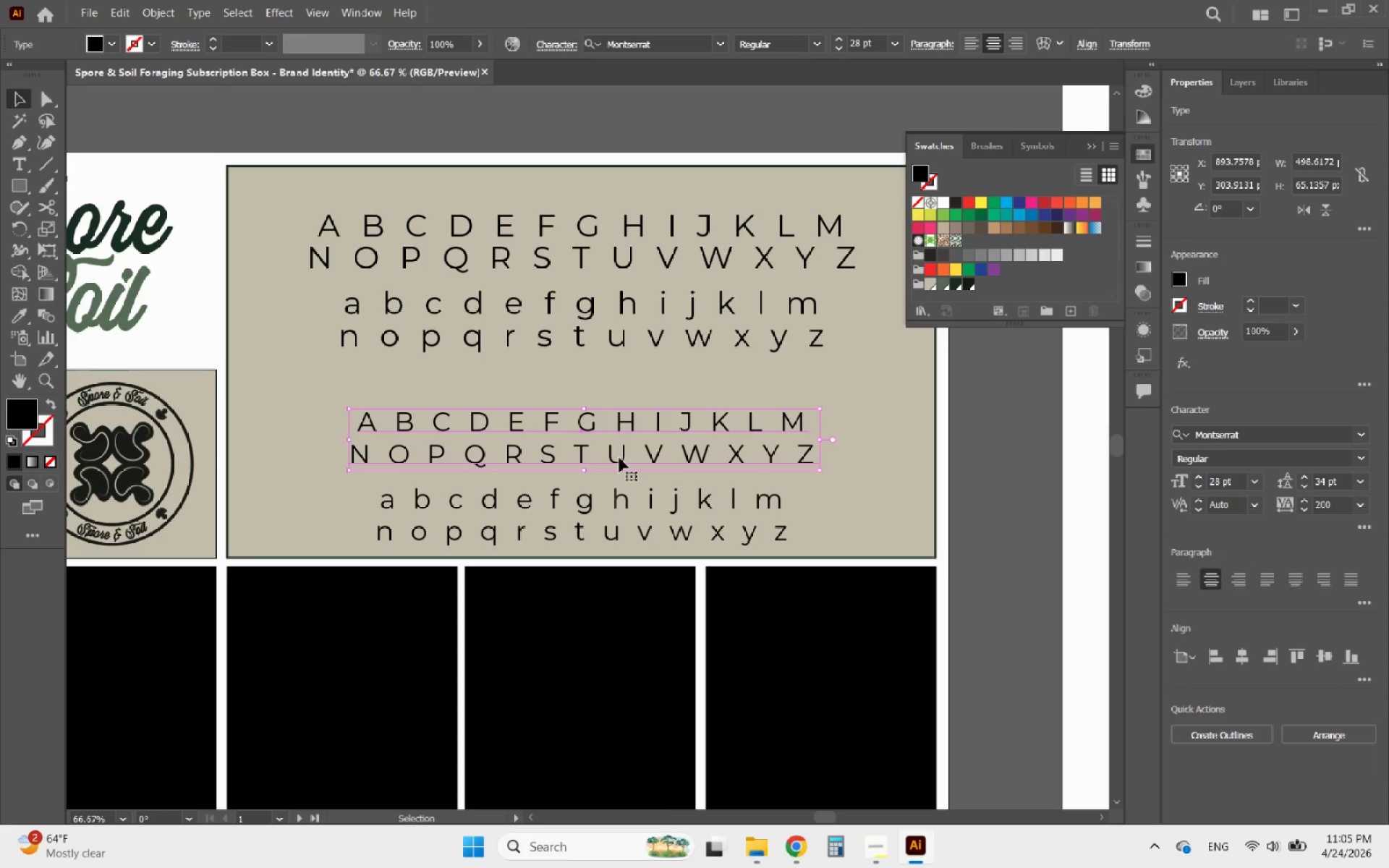 
key(ArrowDown)
 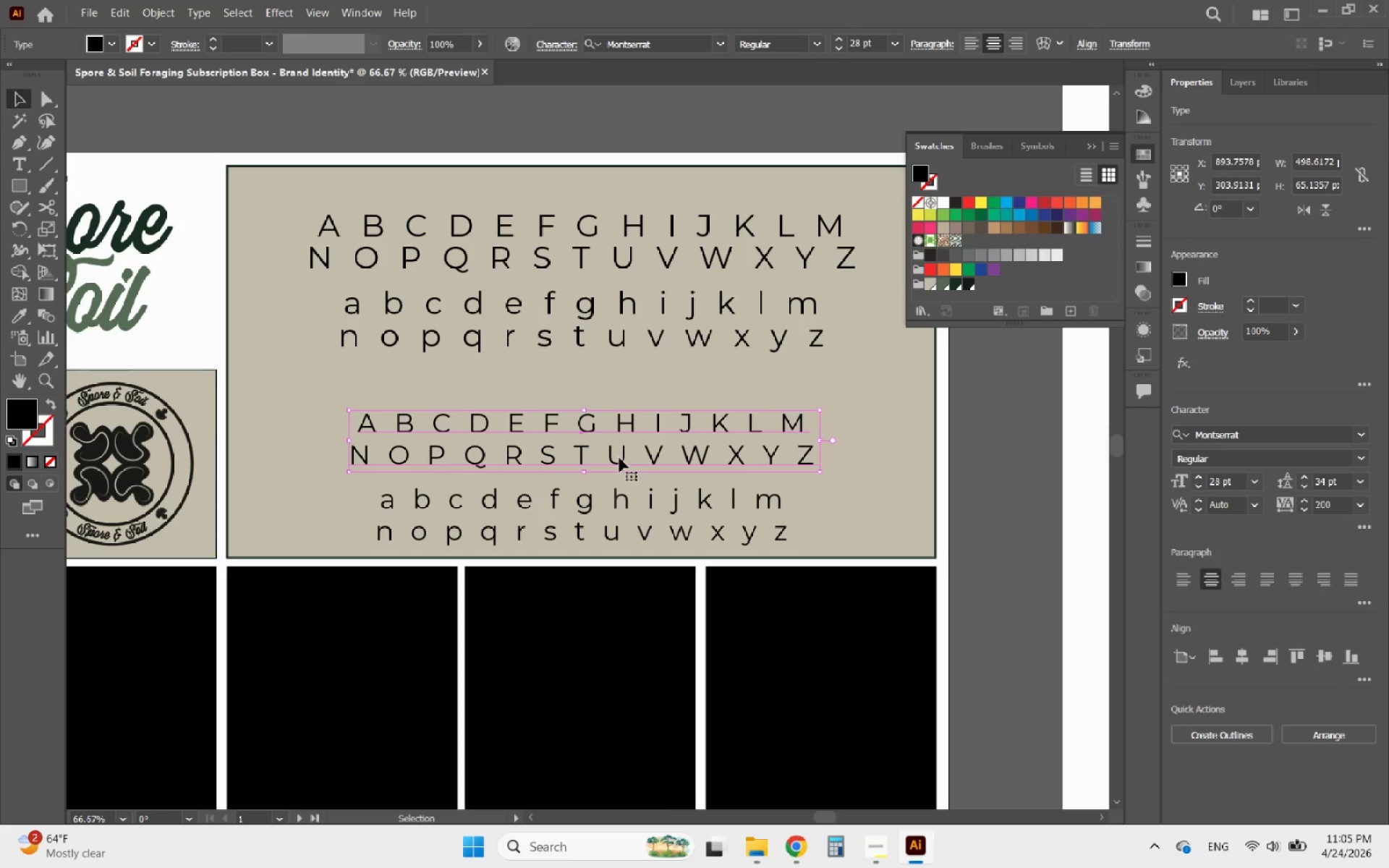 
key(ArrowDown)
 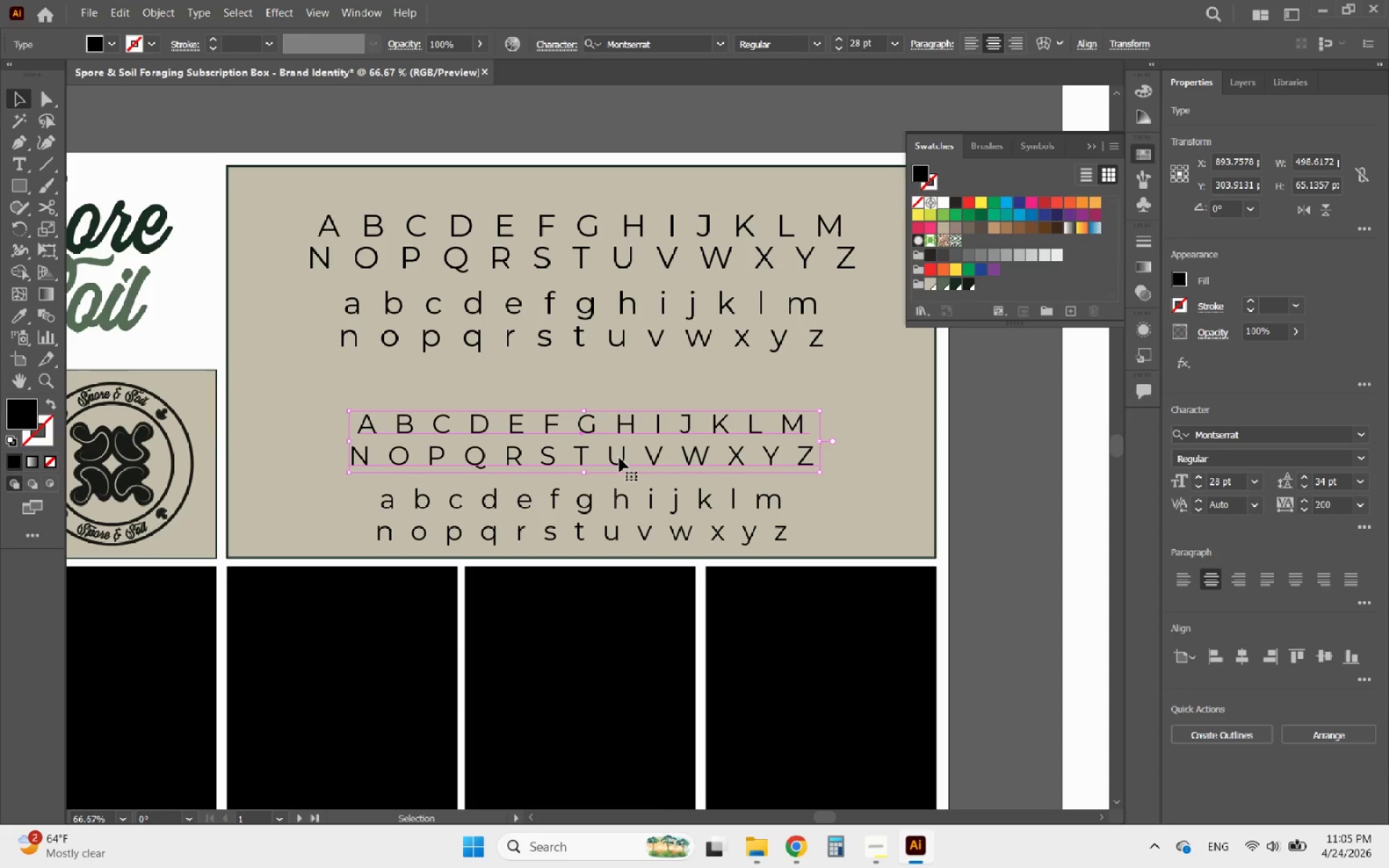 
key(ArrowDown)
 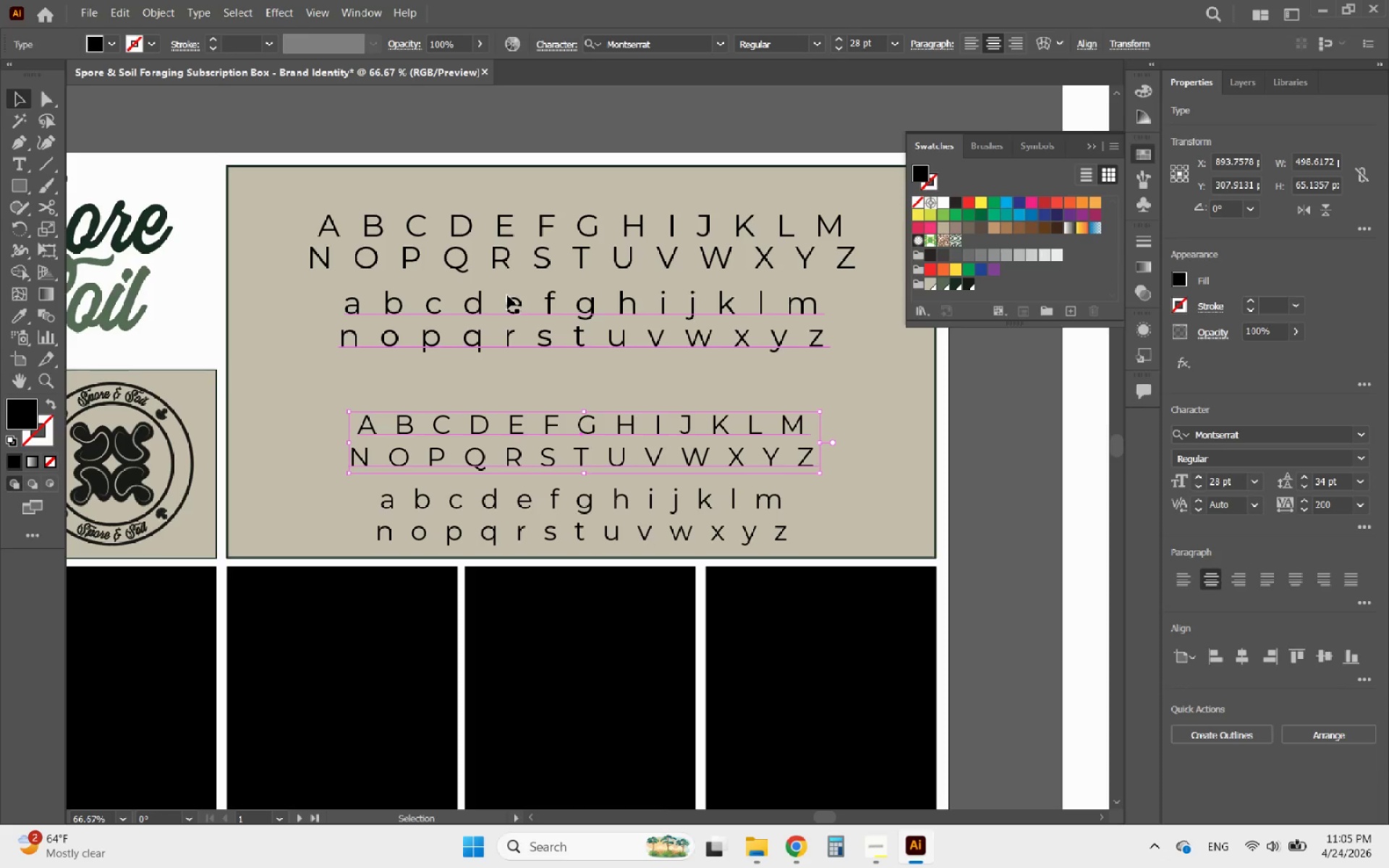 
left_click([514, 312])
 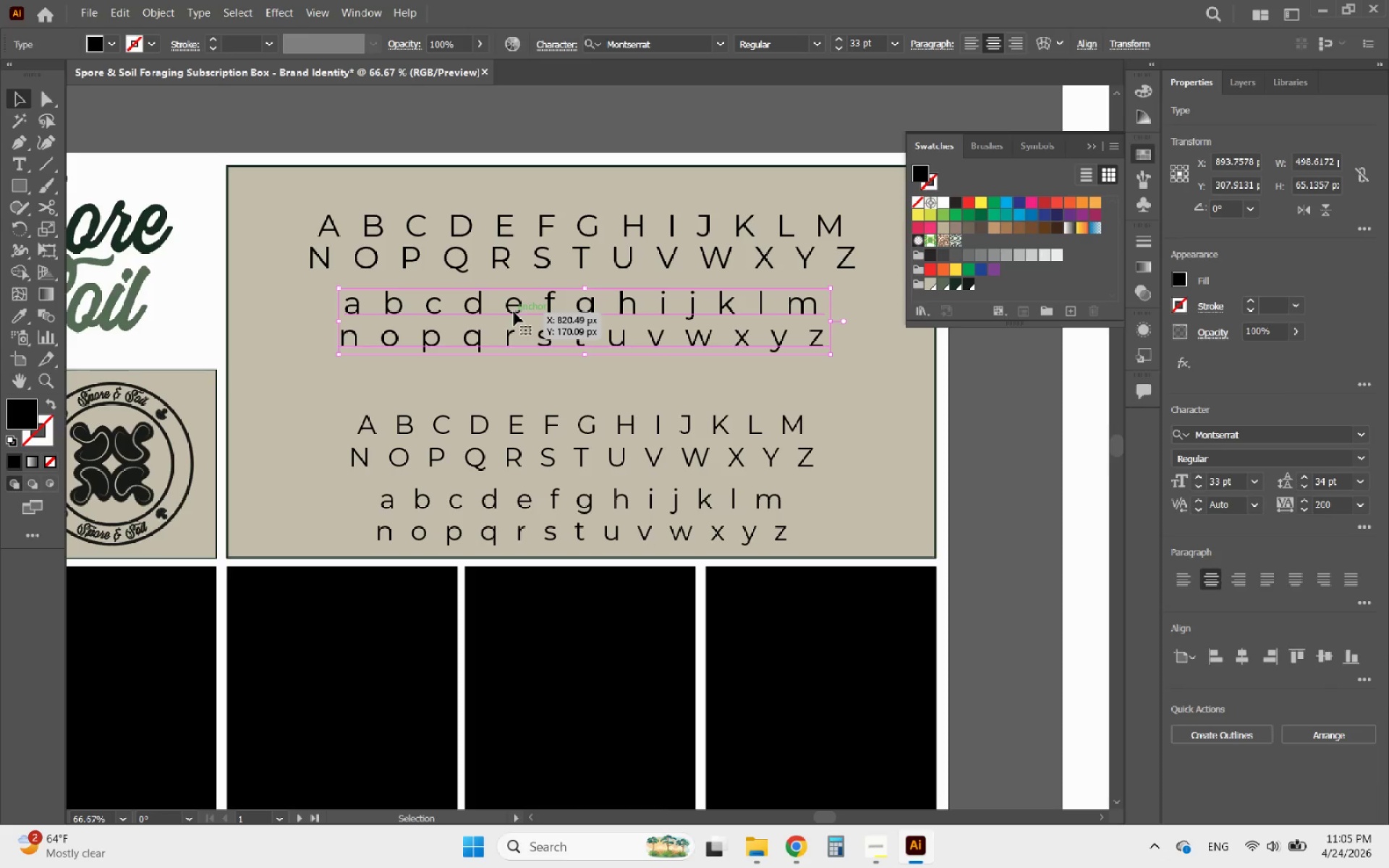 
hold_key(key=ShiftLeft, duration=0.55)
left_click([542, 252])
 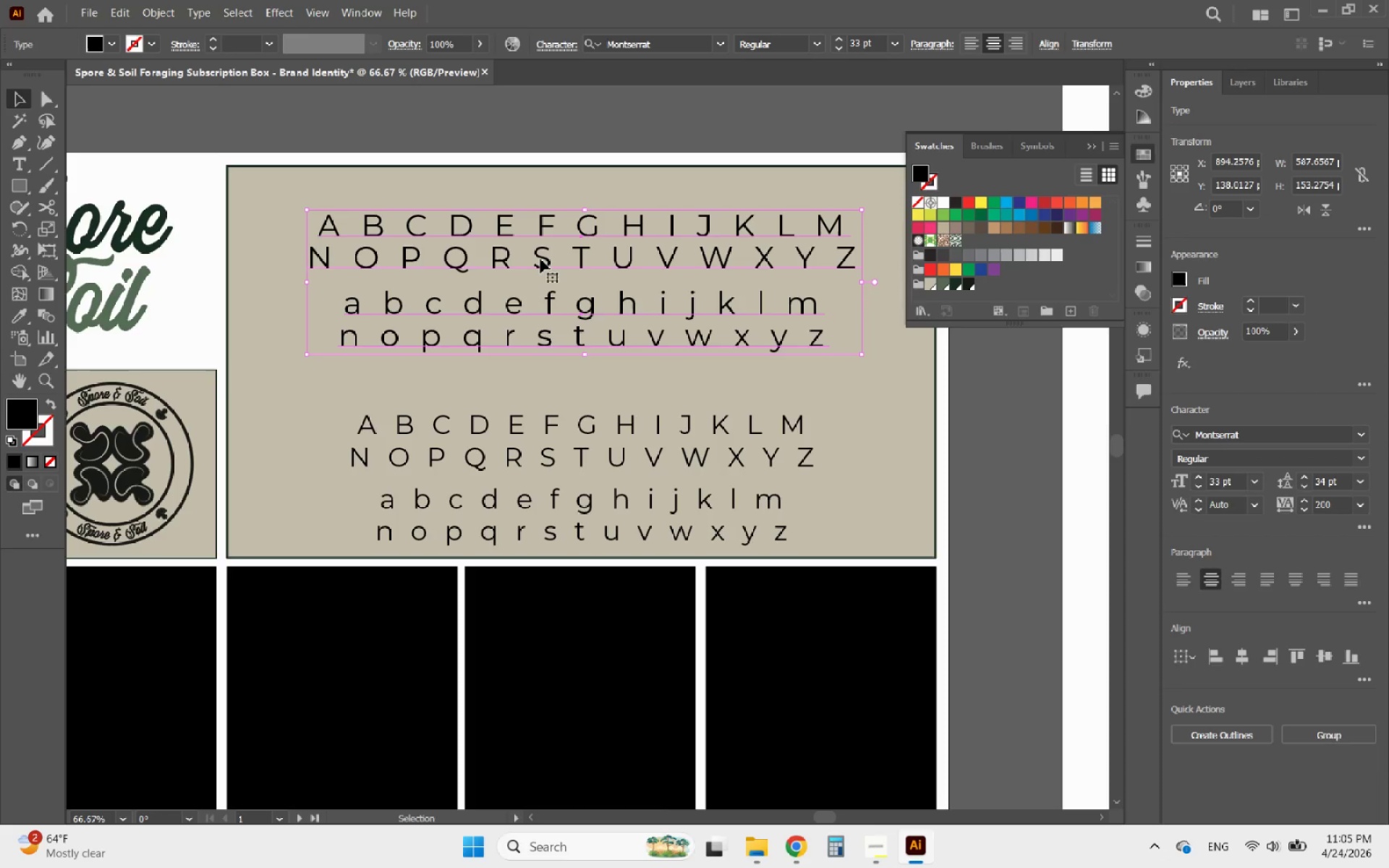 
left_click_drag(start_coordinate=[540, 259], to_coordinate=[540, 273])
 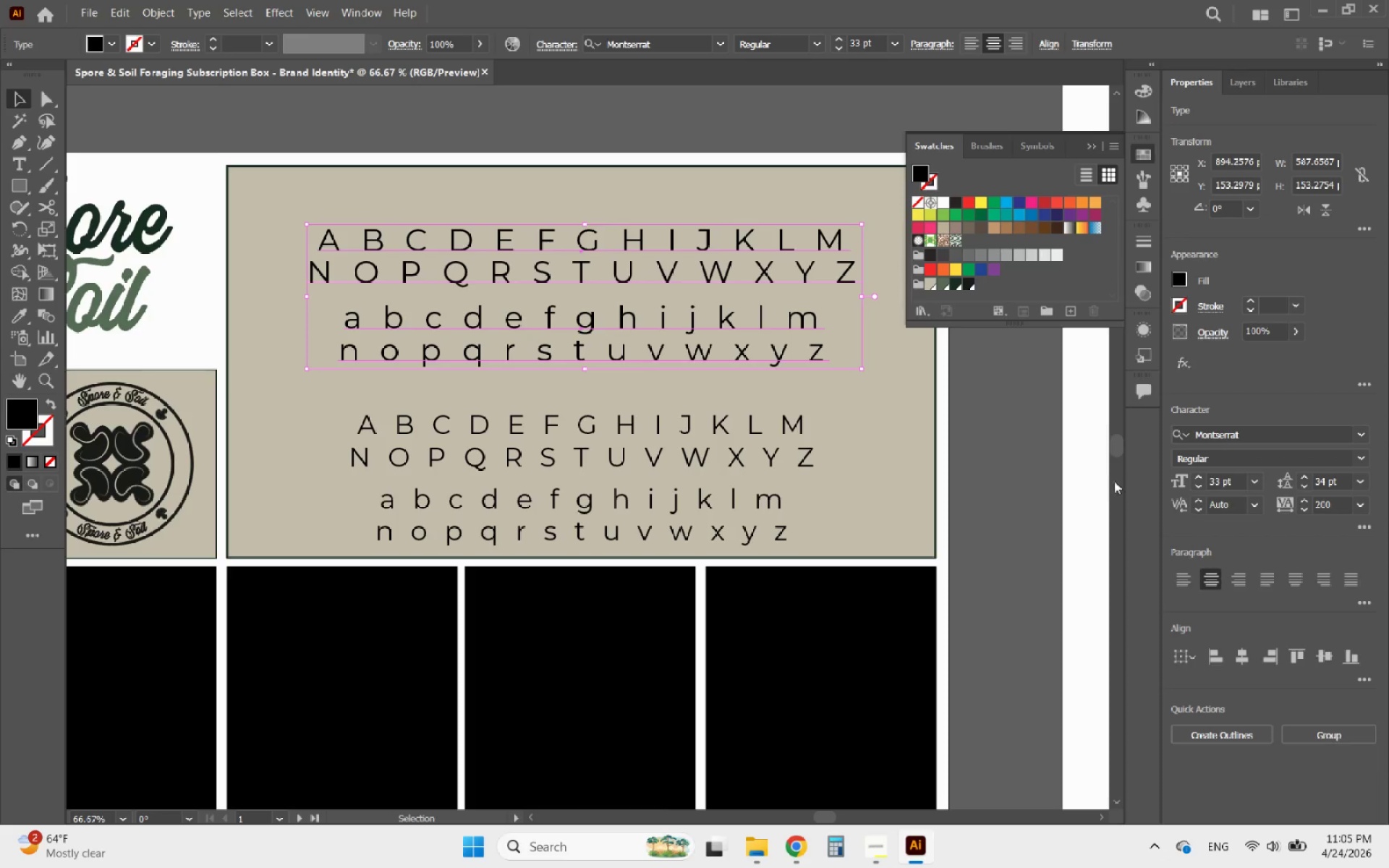 
hold_key(key=ShiftLeft, duration=0.44)
 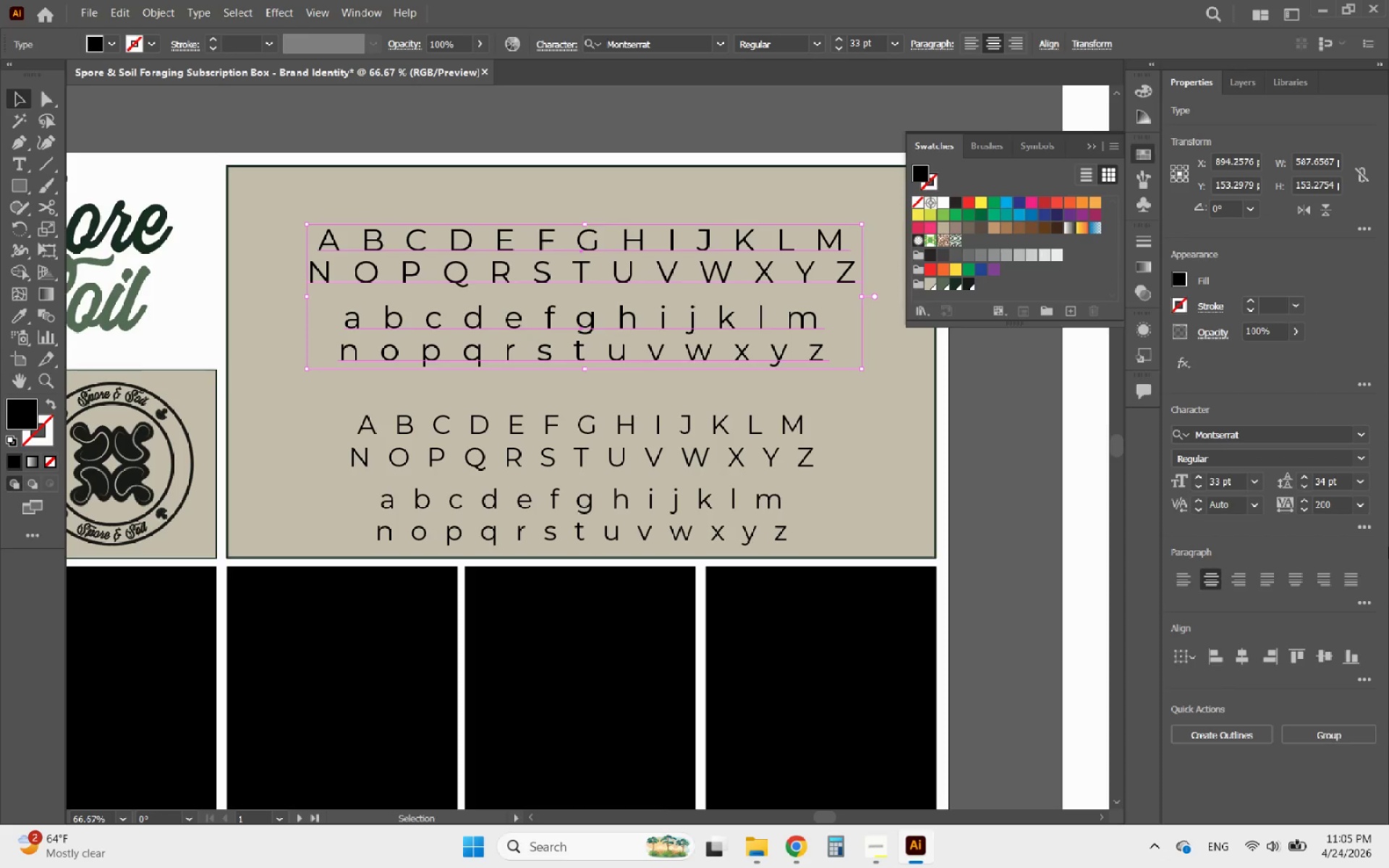 
double_click([1202, 488])
 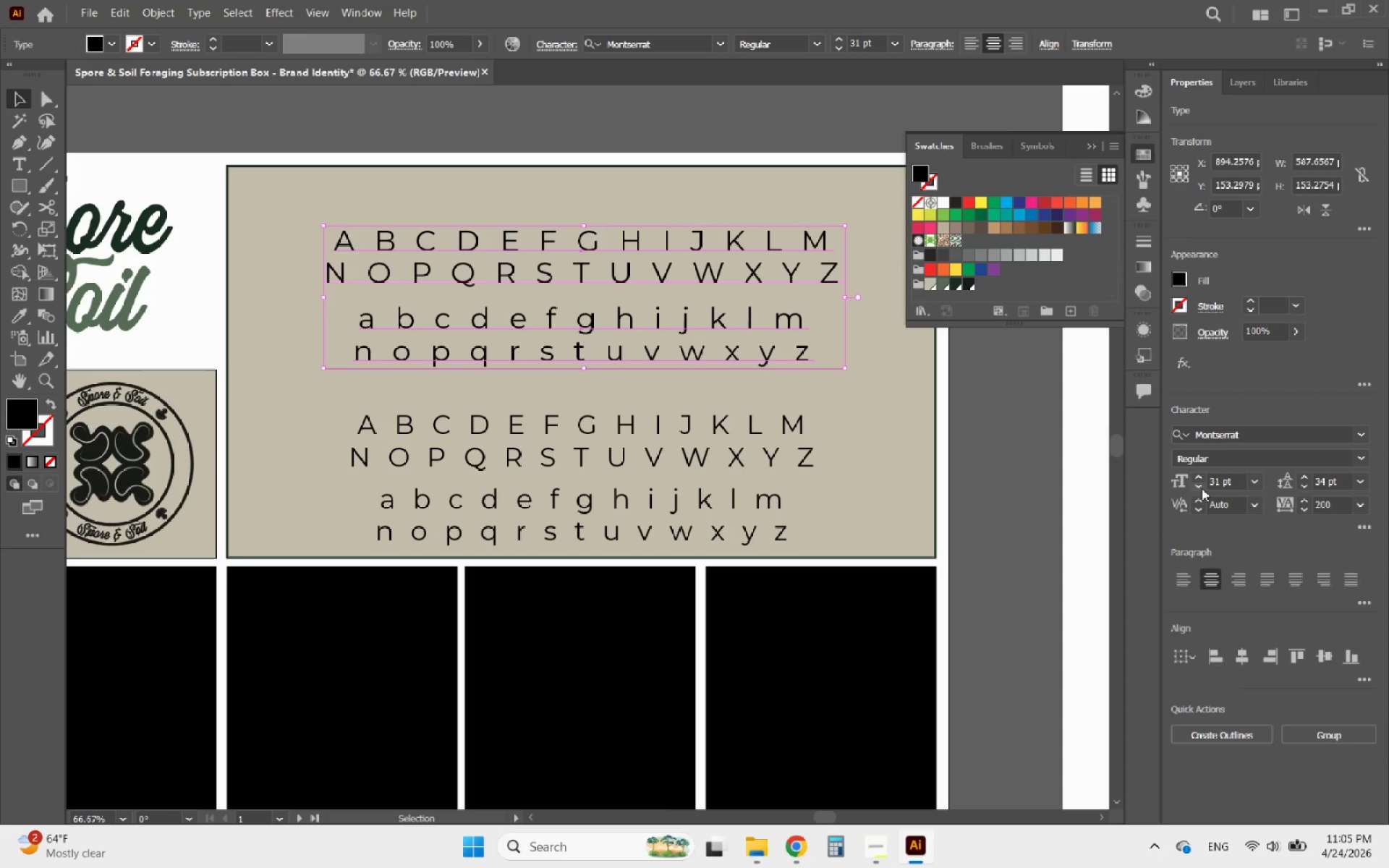 
triple_click([1202, 488])
 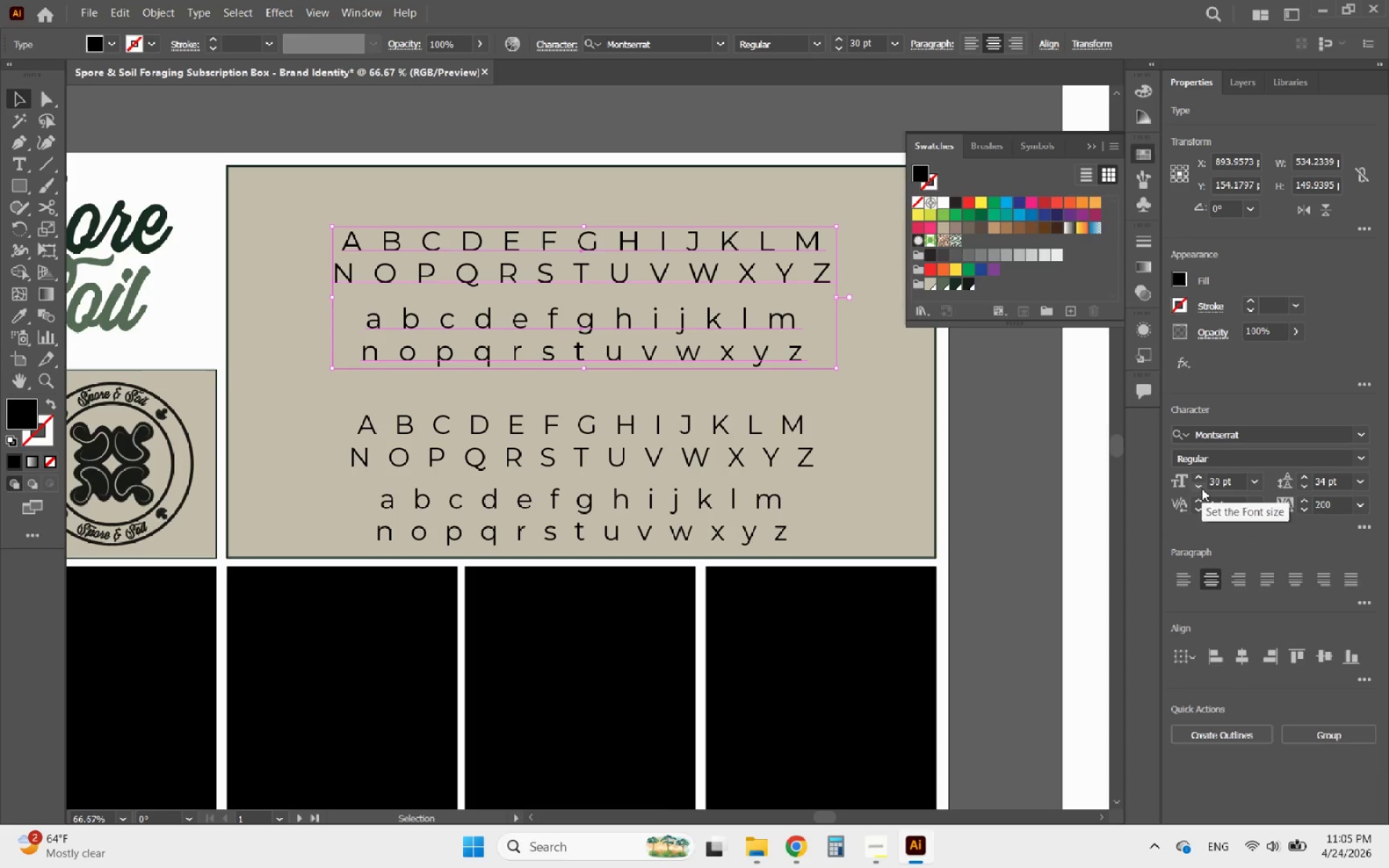 
left_click([1202, 488])
 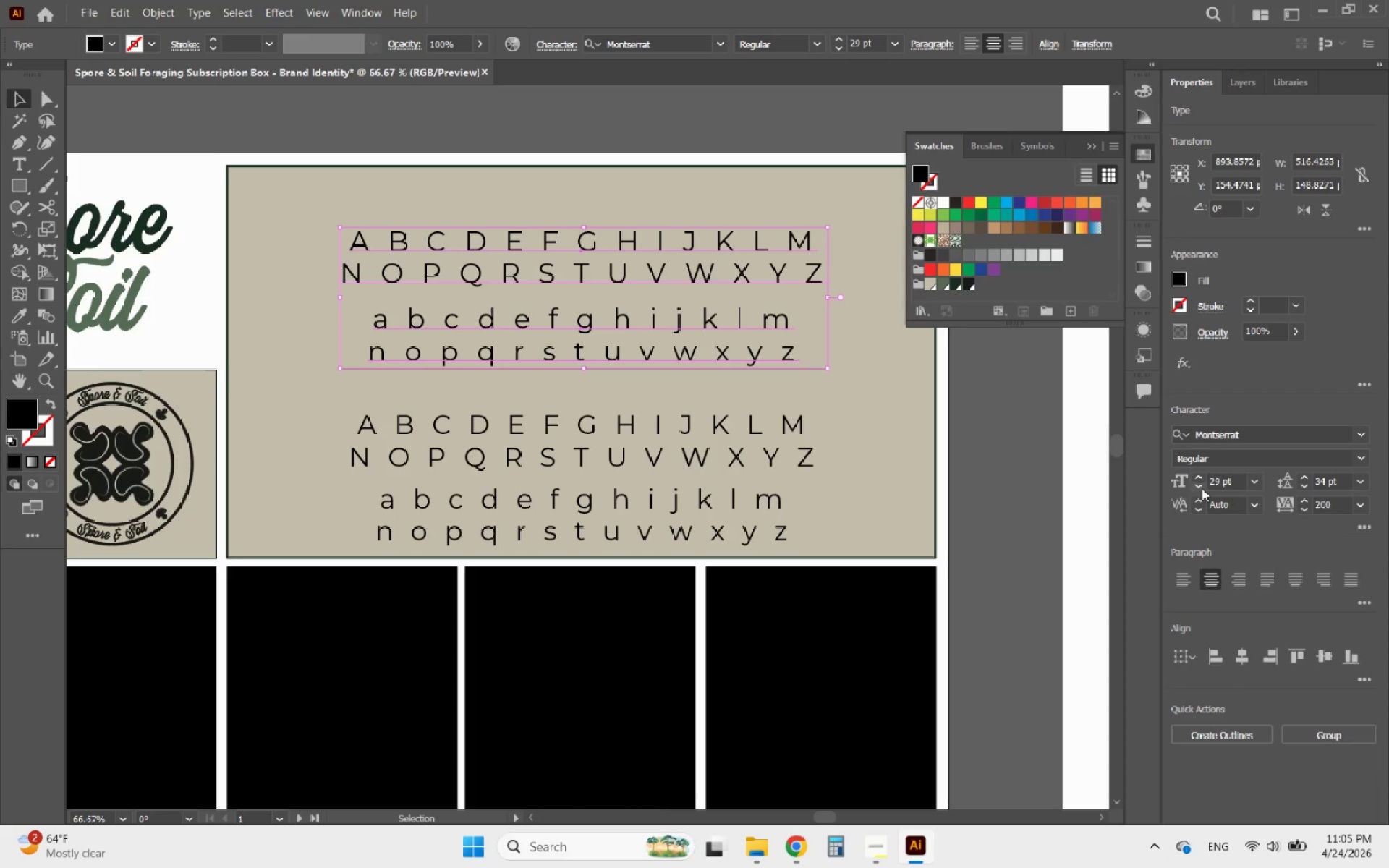 
left_click([1202, 488])
 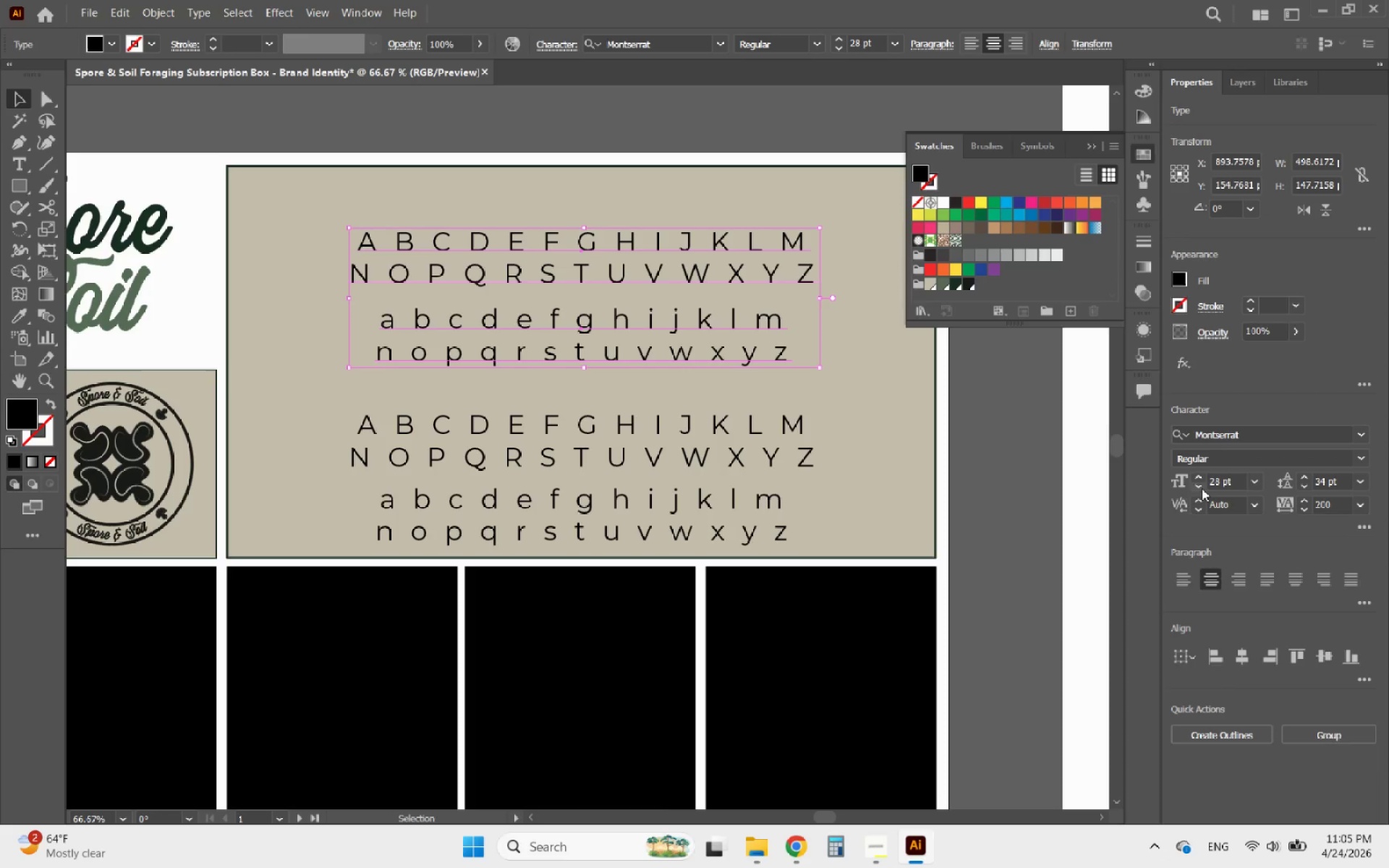 
left_click([1202, 488])
 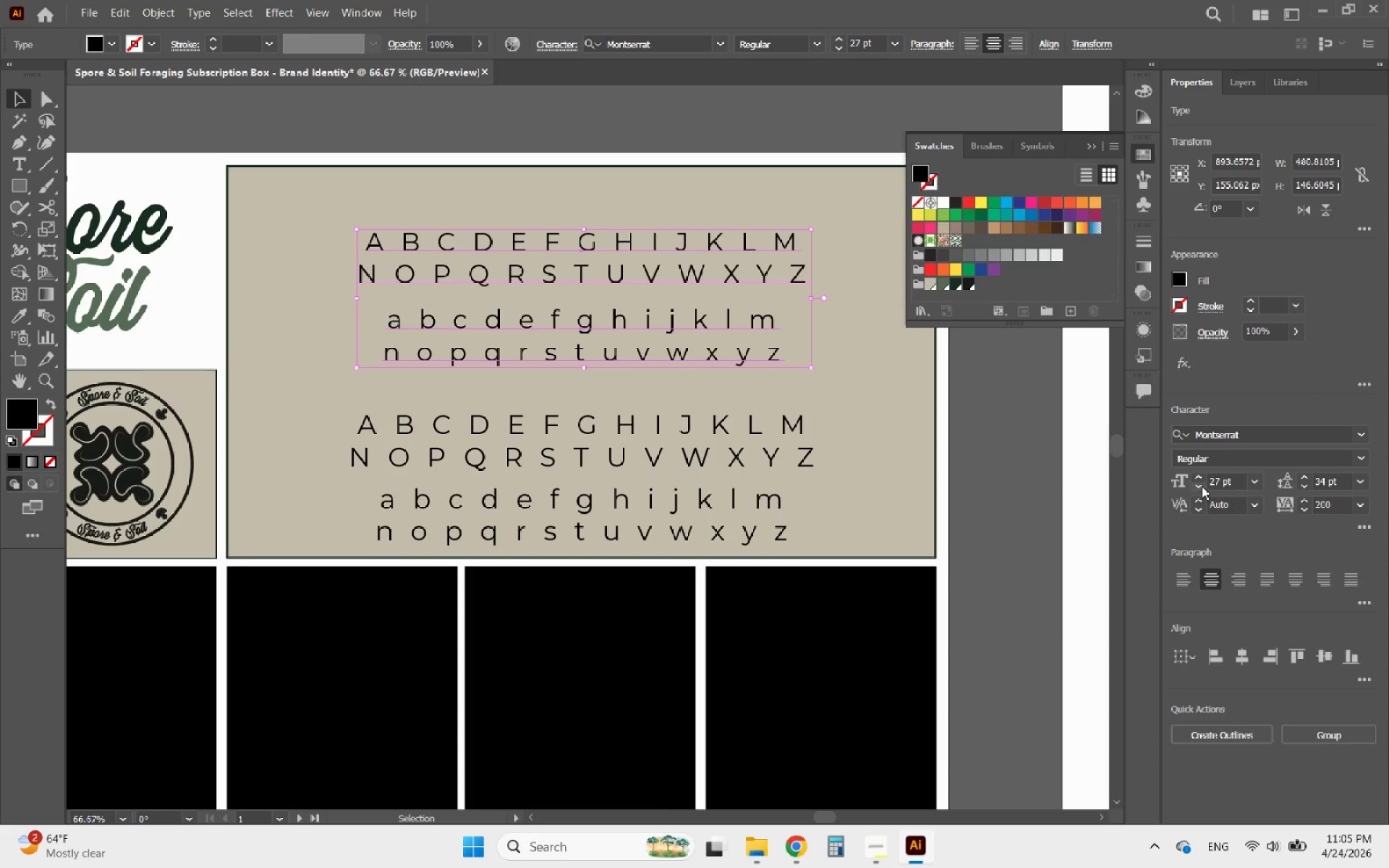 
left_click([1200, 476])
 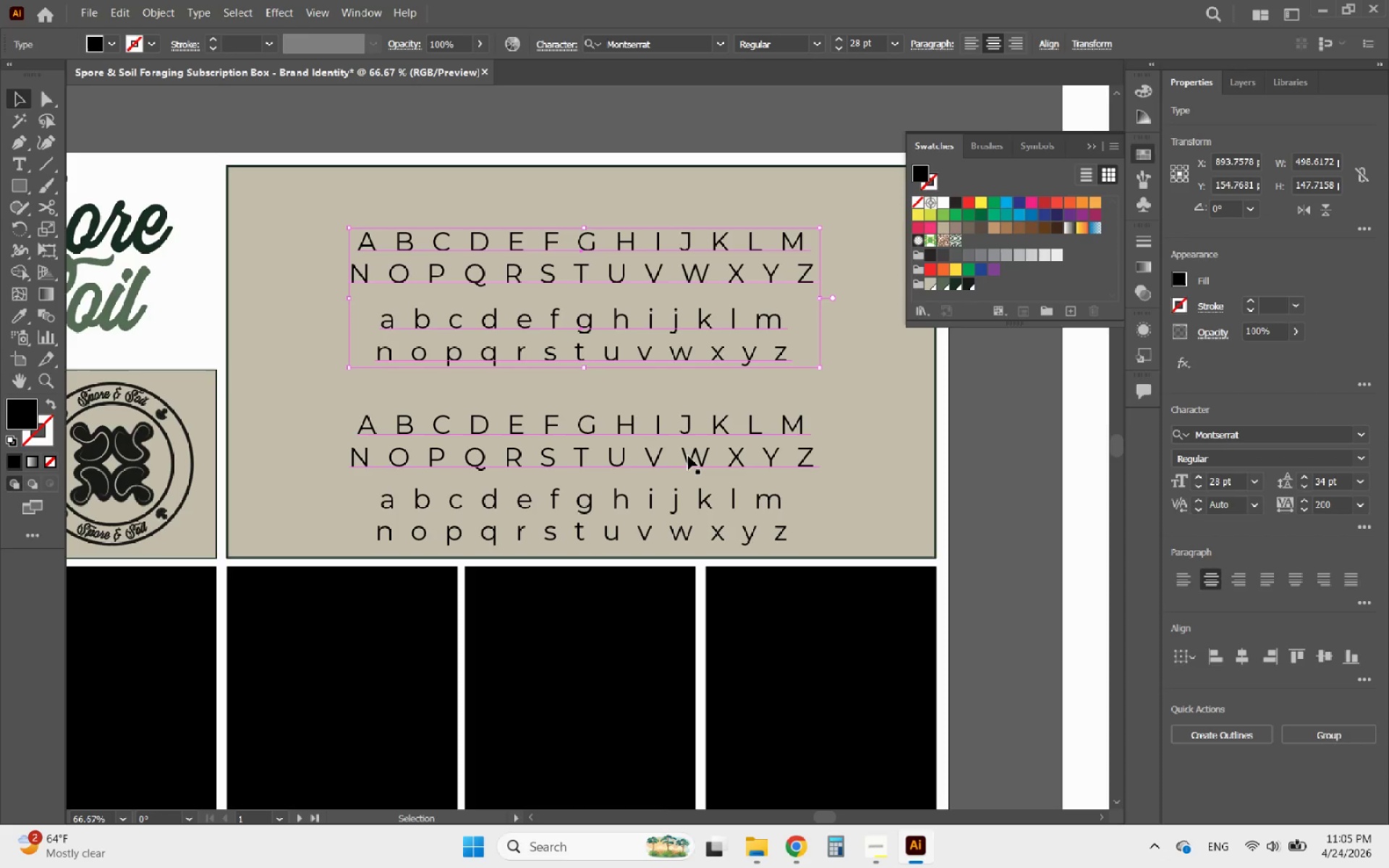 
left_click([687, 455])
 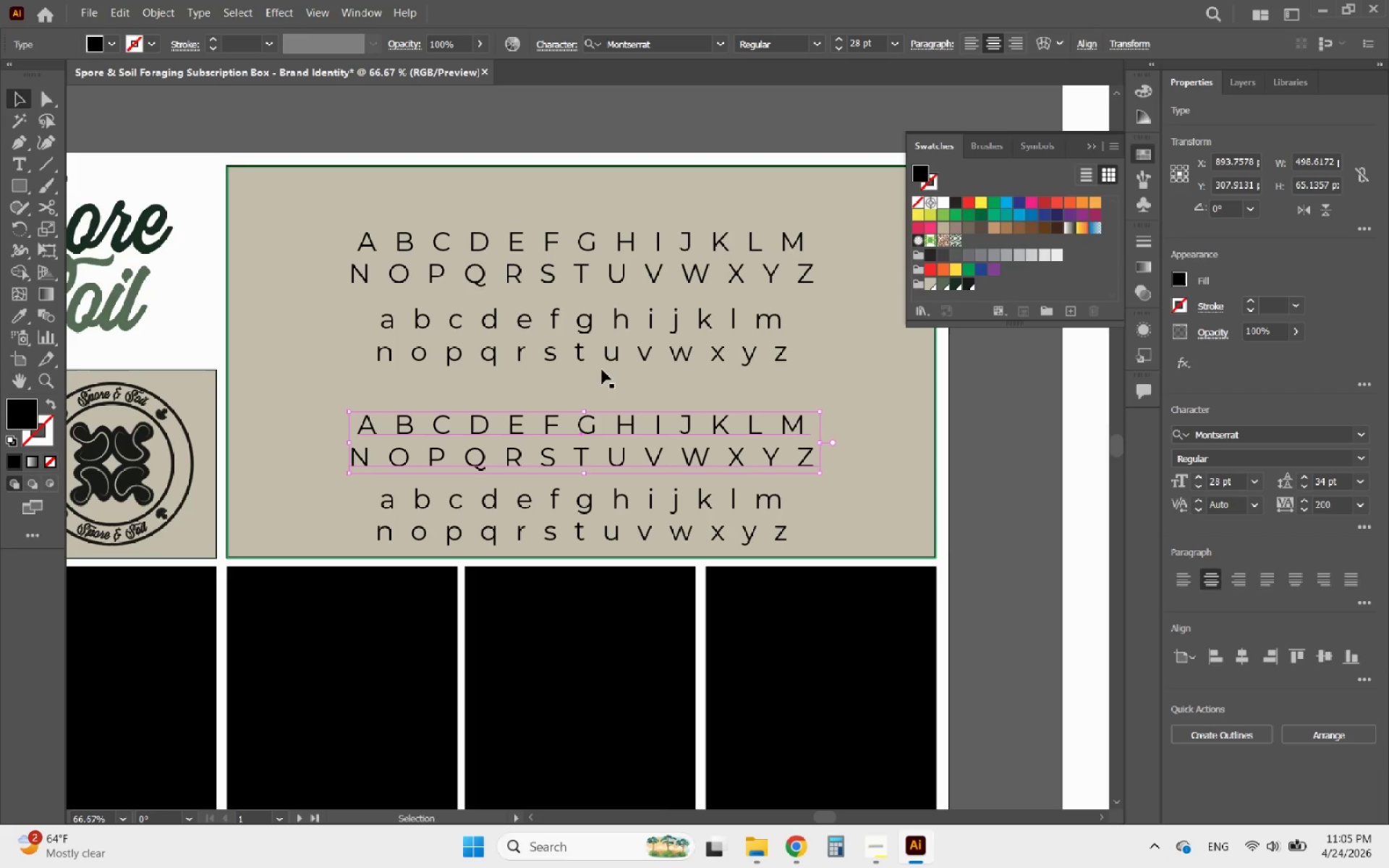 
left_click([583, 349])
 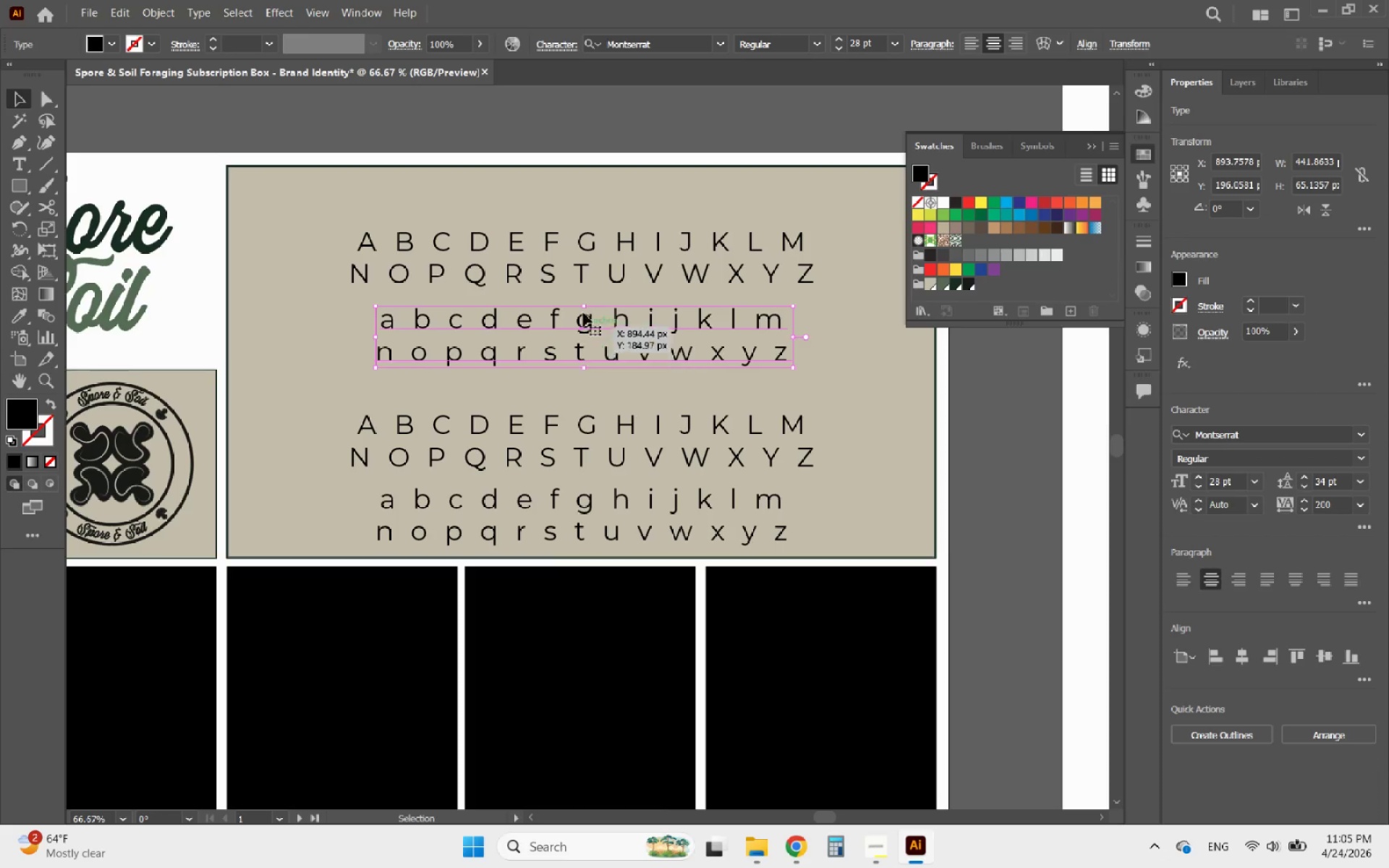 
hold_key(key=ShiftLeft, duration=0.98)
left_click([580, 276])
 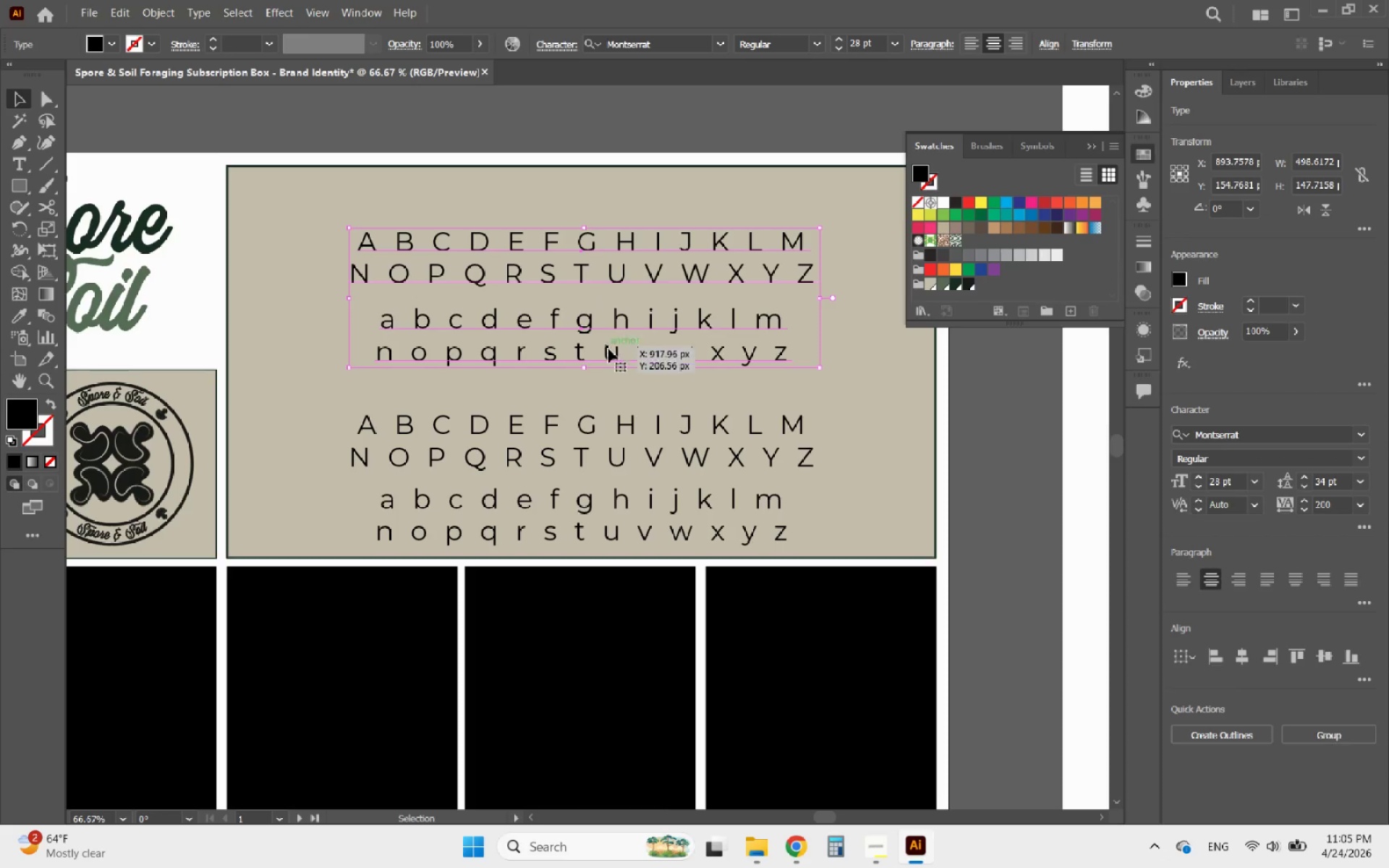 
hold_key(key=AltLeft, duration=0.73)
scroll: coordinate [636, 433], scroll_direction: down, amount: 3.0
 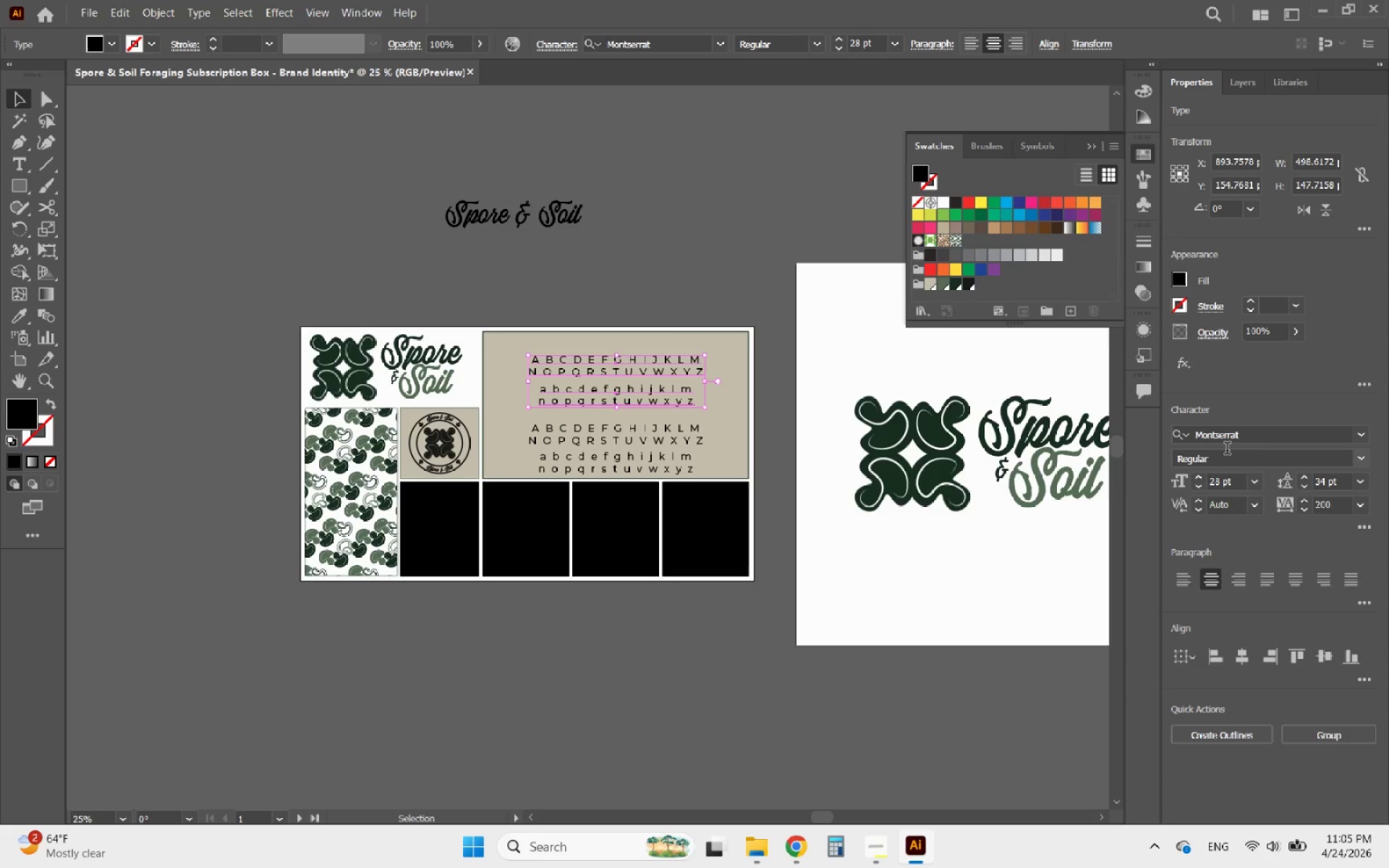 
left_click([1359, 427])
 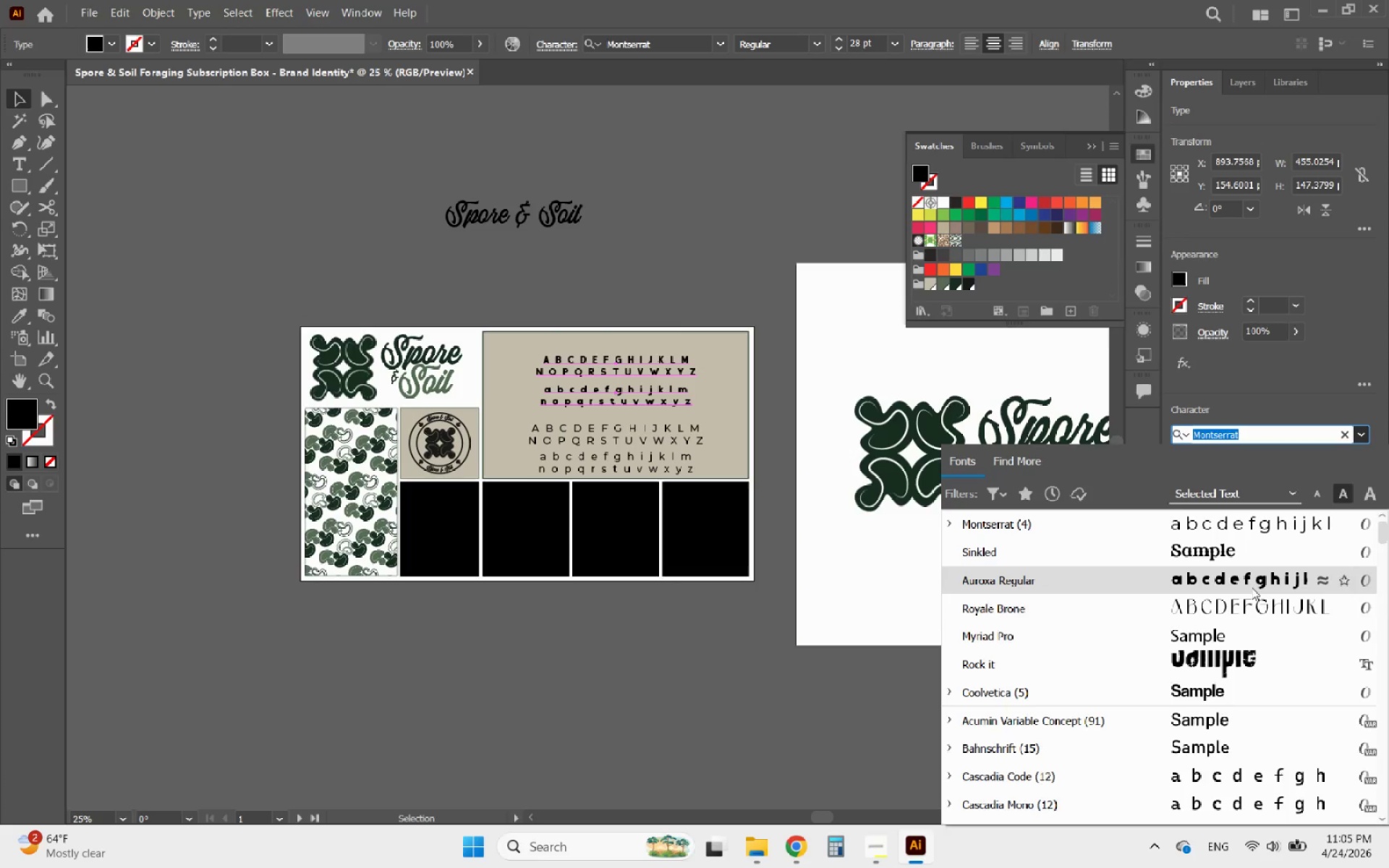 
scroll: coordinate [1252, 587], scroll_direction: up, amount: 5.0
 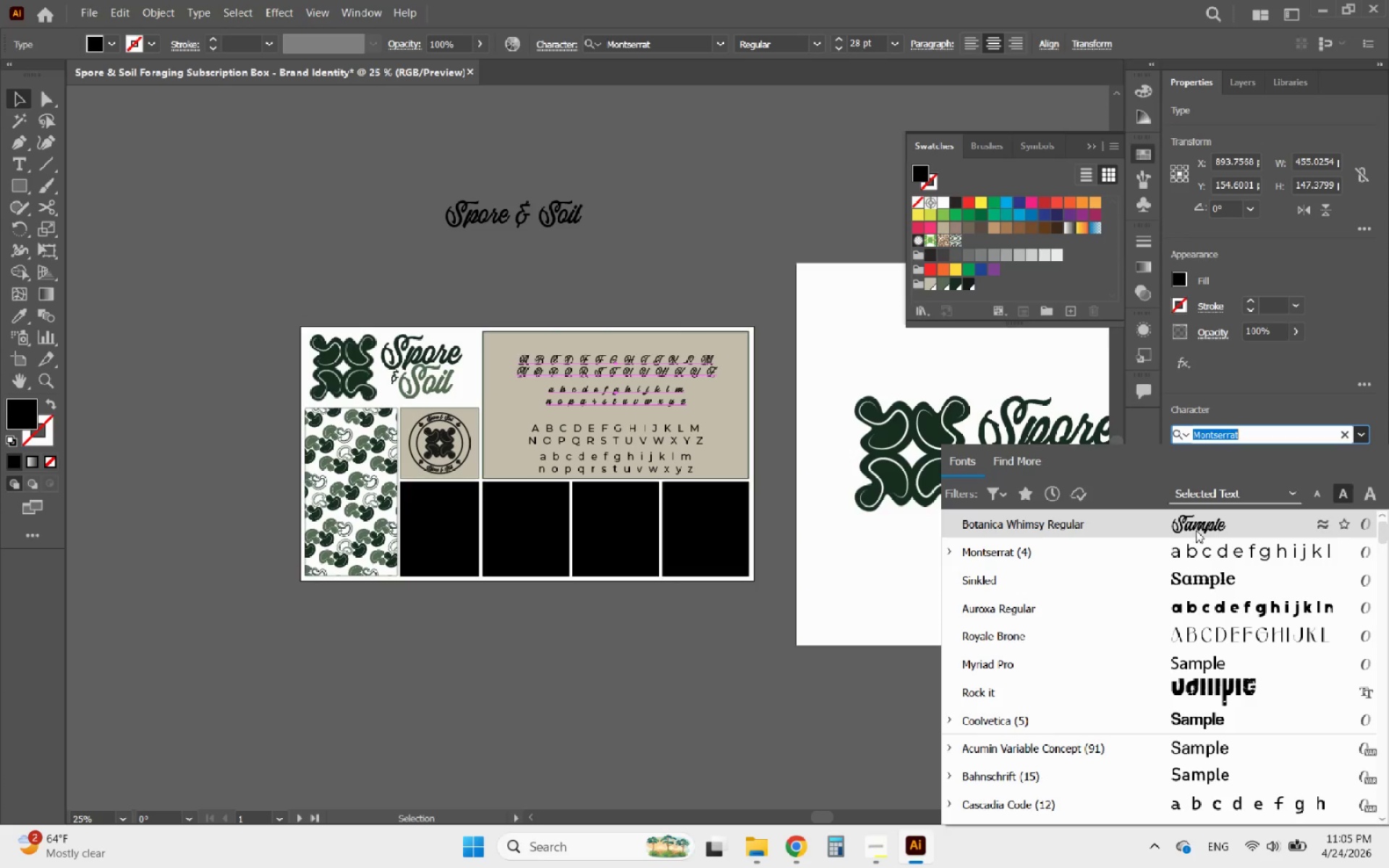 
left_click([1196, 530])
 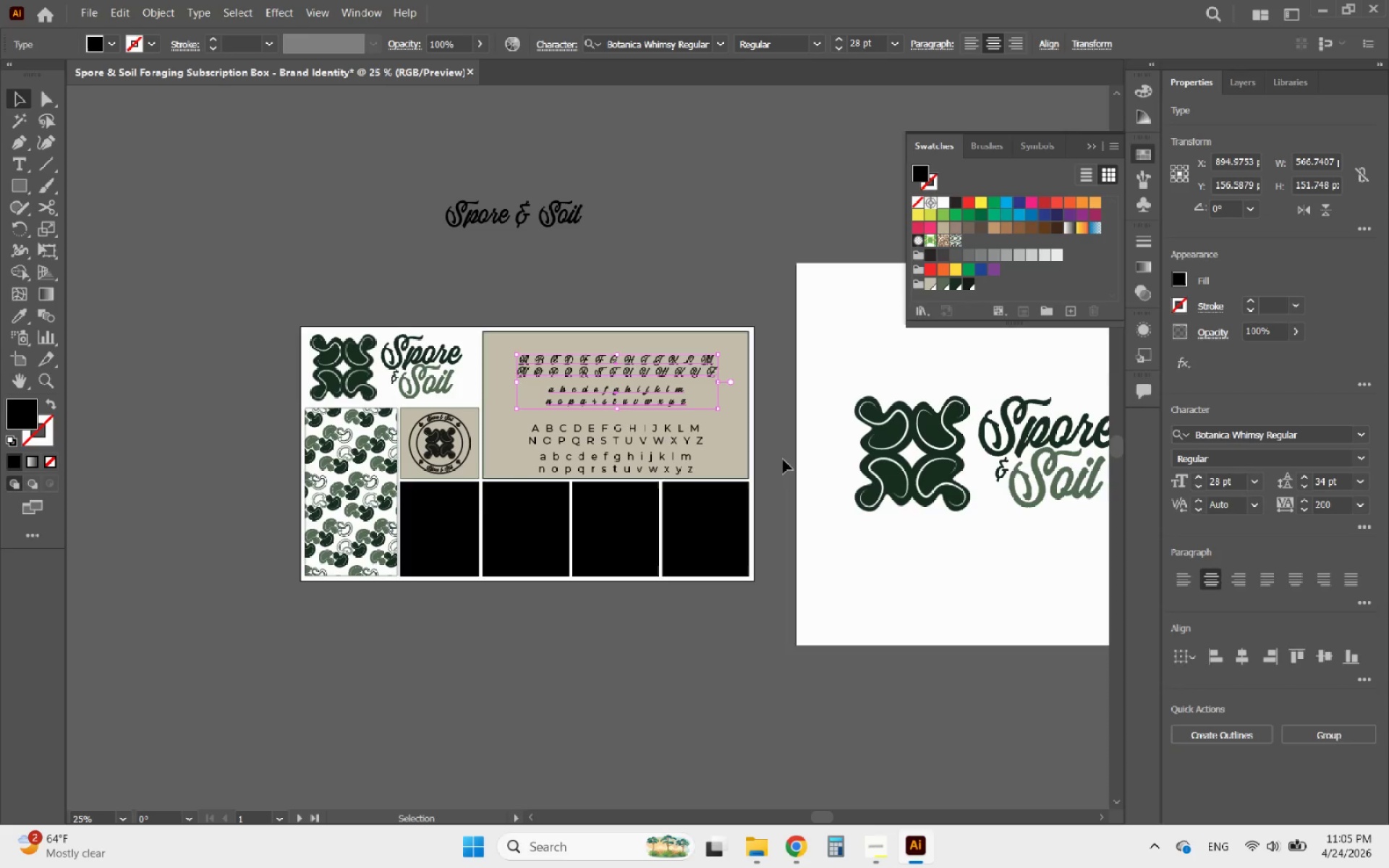 
hold_key(key=AltLeft, duration=1.22)
scroll: coordinate [681, 396], scroll_direction: up, amount: 3.0
 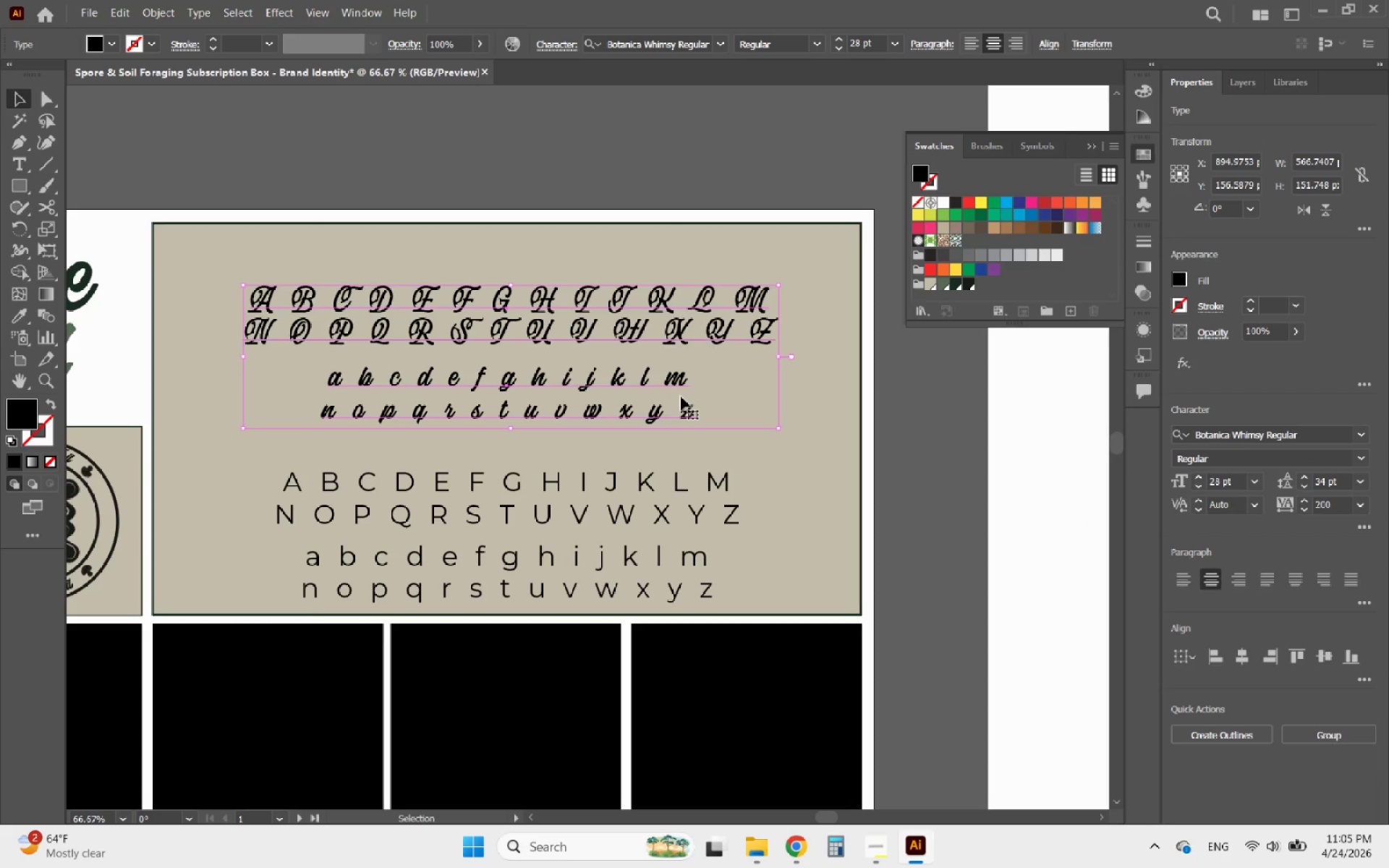 
hold_key(key=AltLeft, duration=0.94)
scroll: coordinate [681, 396], scroll_direction: down, amount: 1.0
 